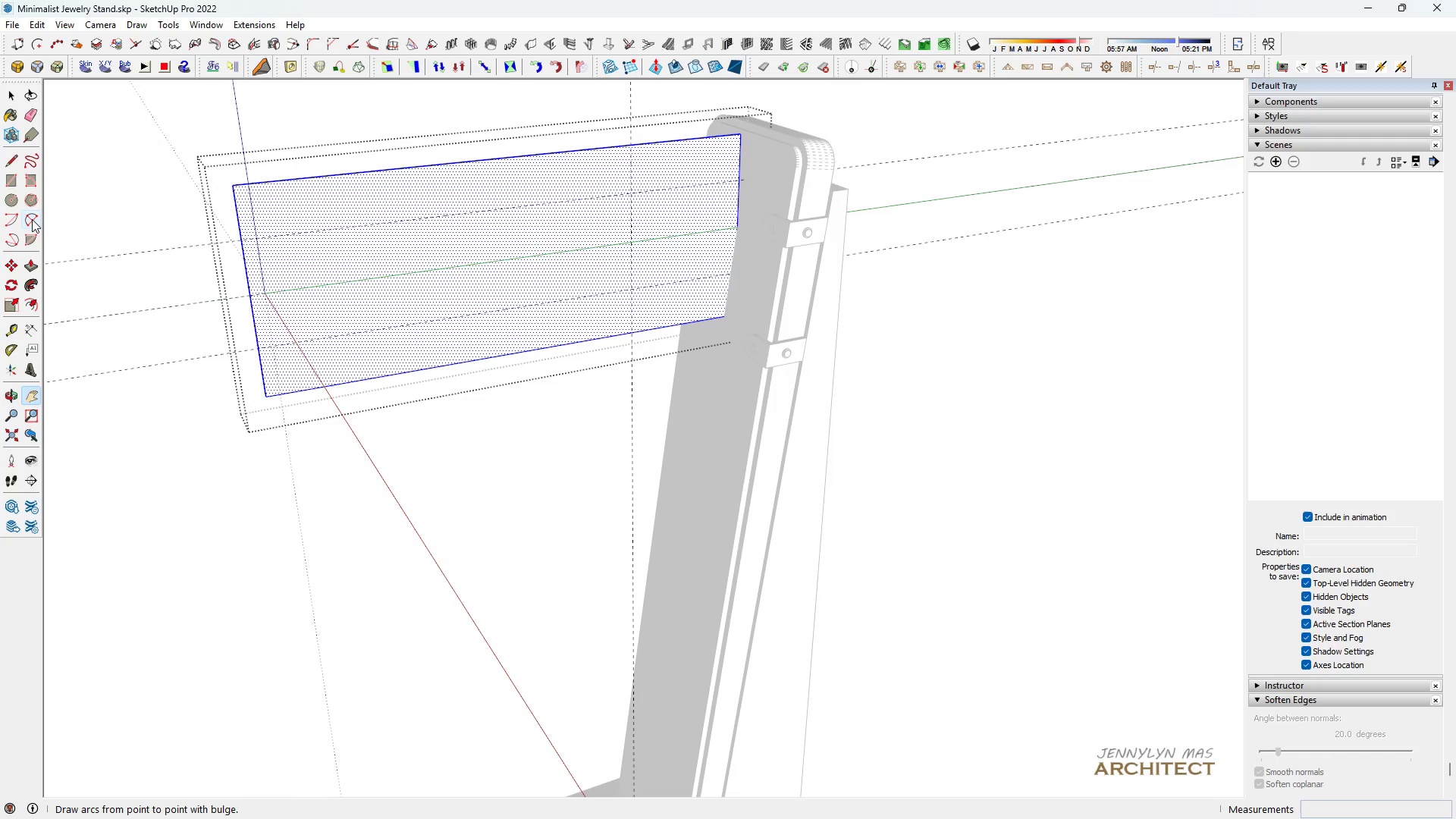 
key(Space)
 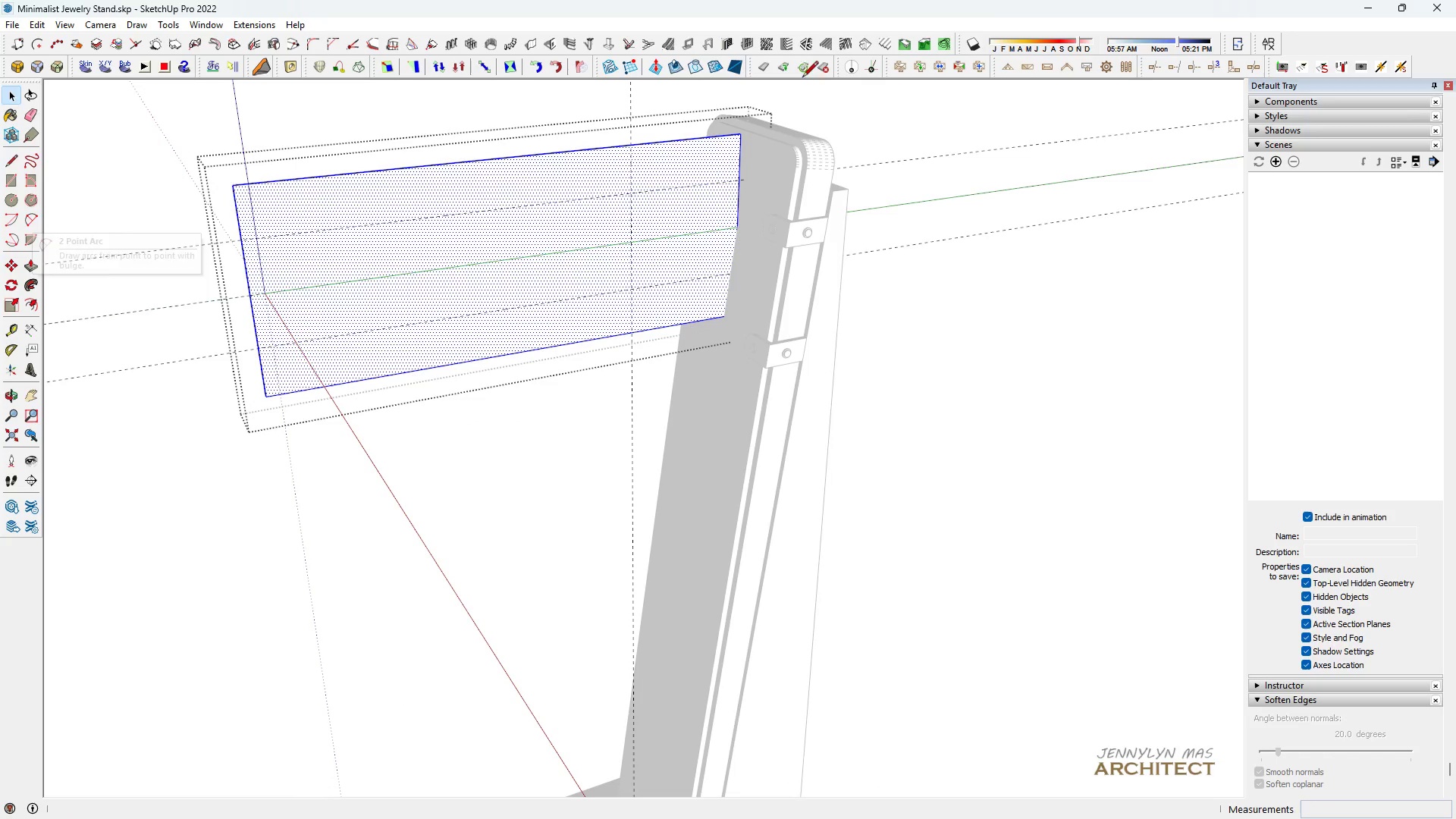 
key(L)
 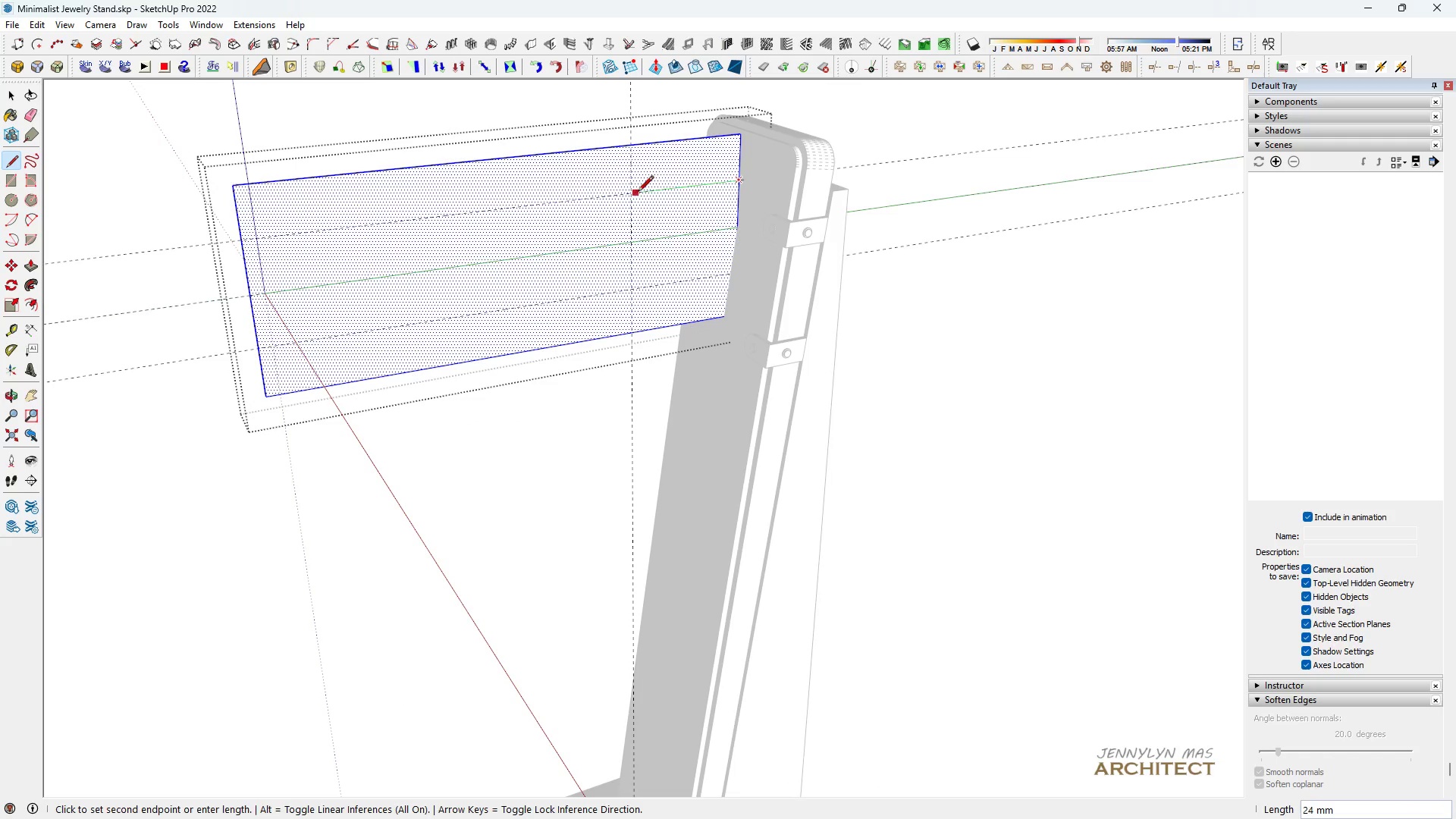 
left_click([635, 192])
 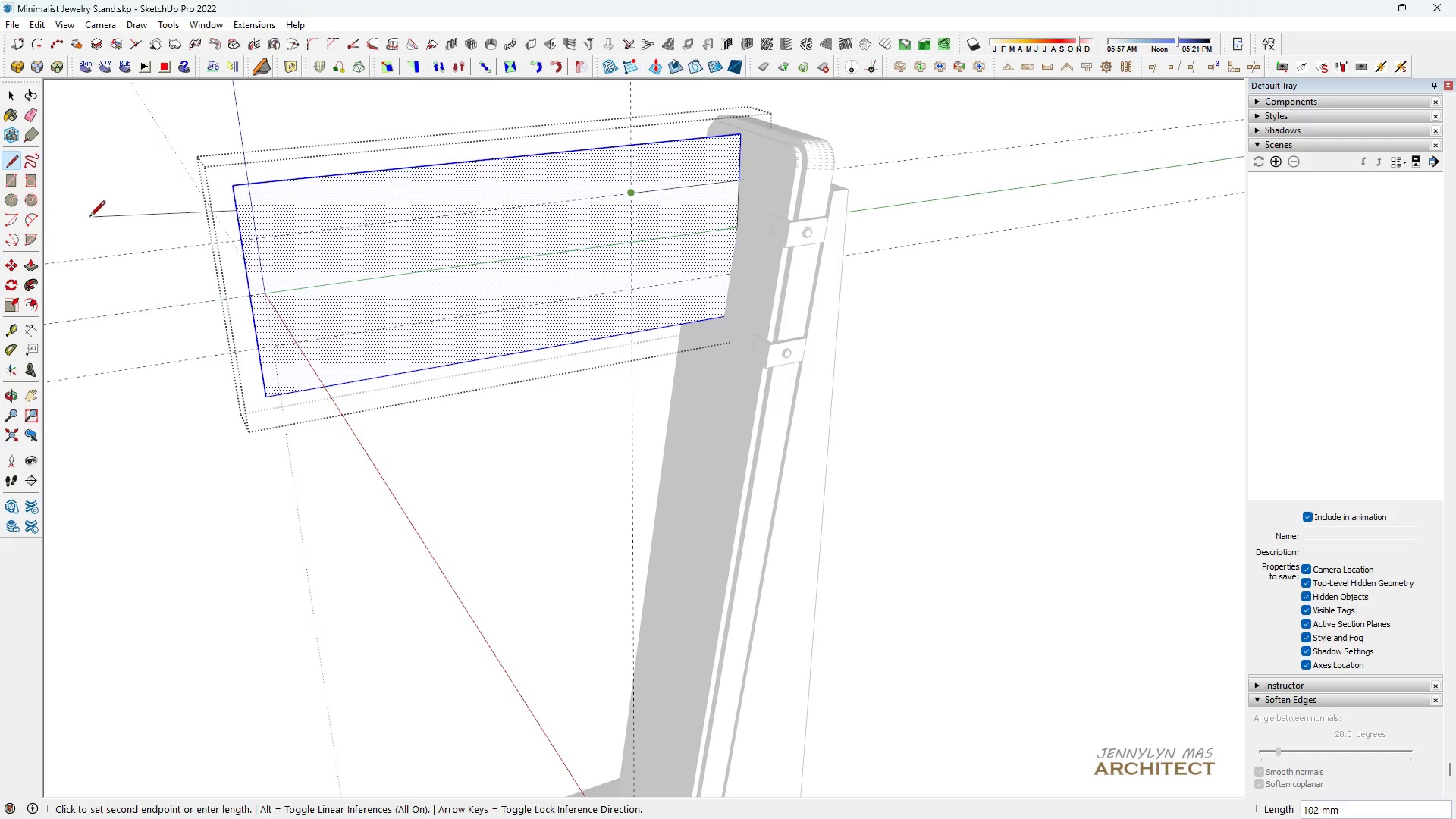 
key(Space)
 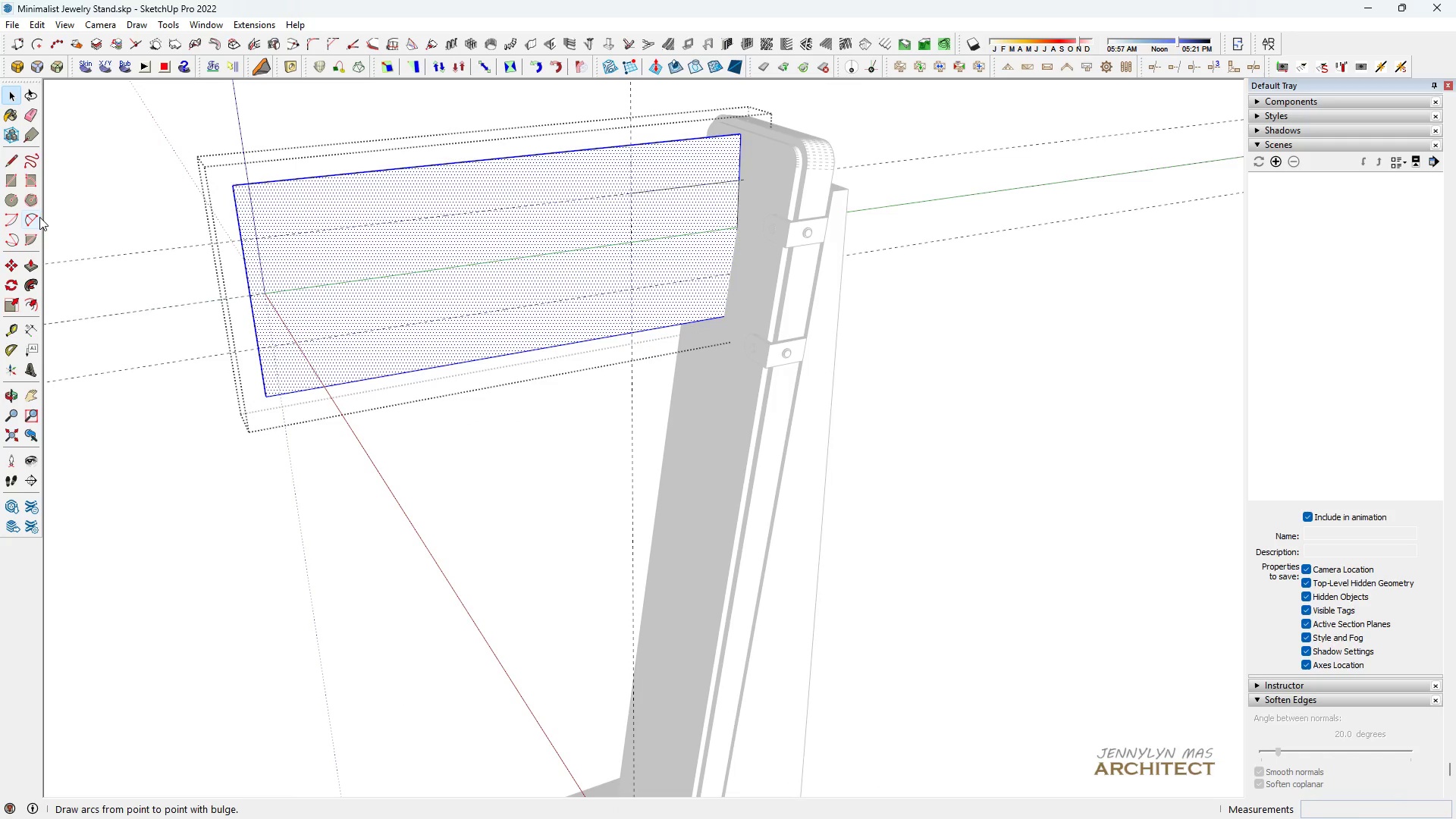 
left_click([39, 217])
 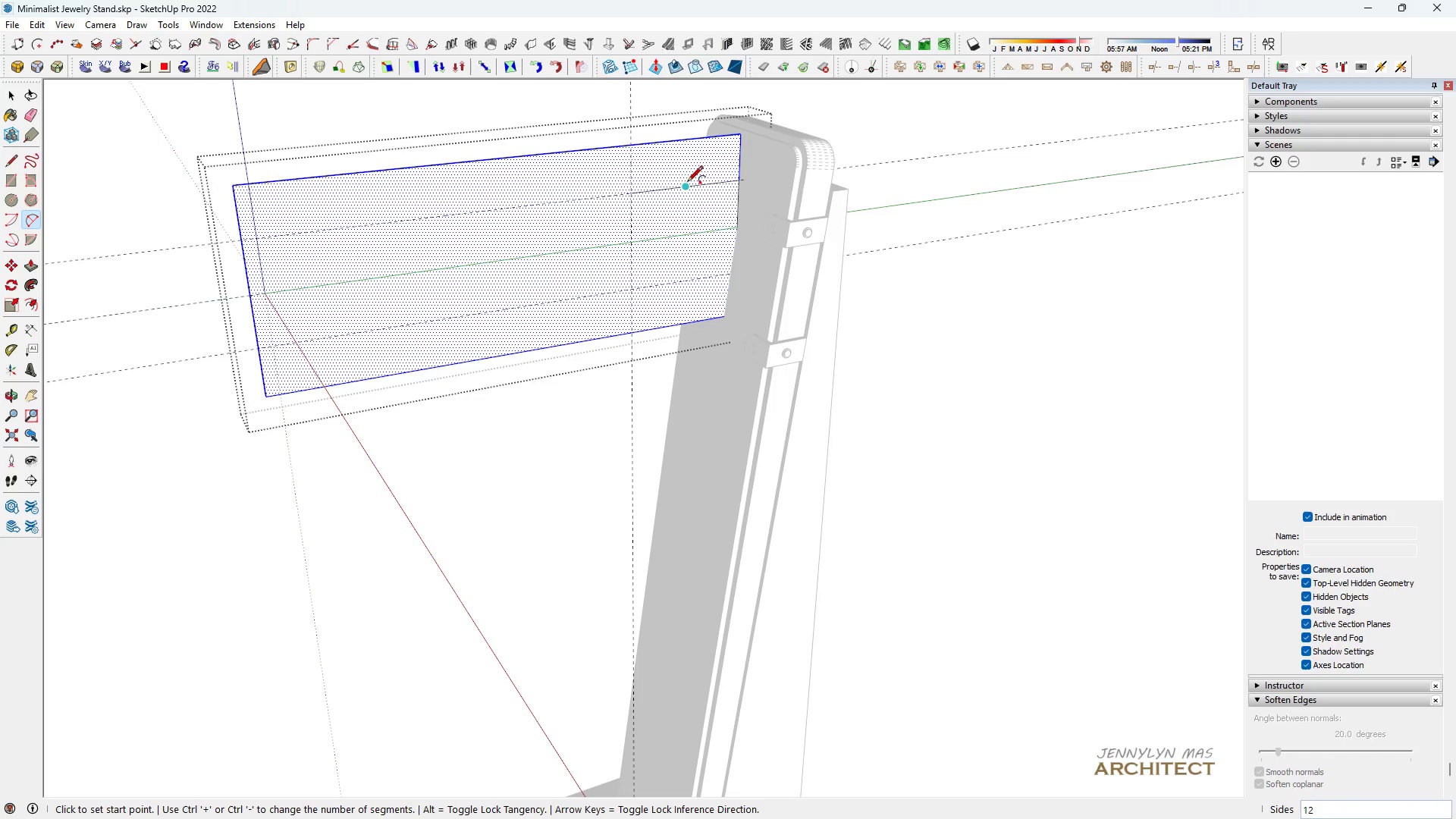 
left_click([689, 188])
 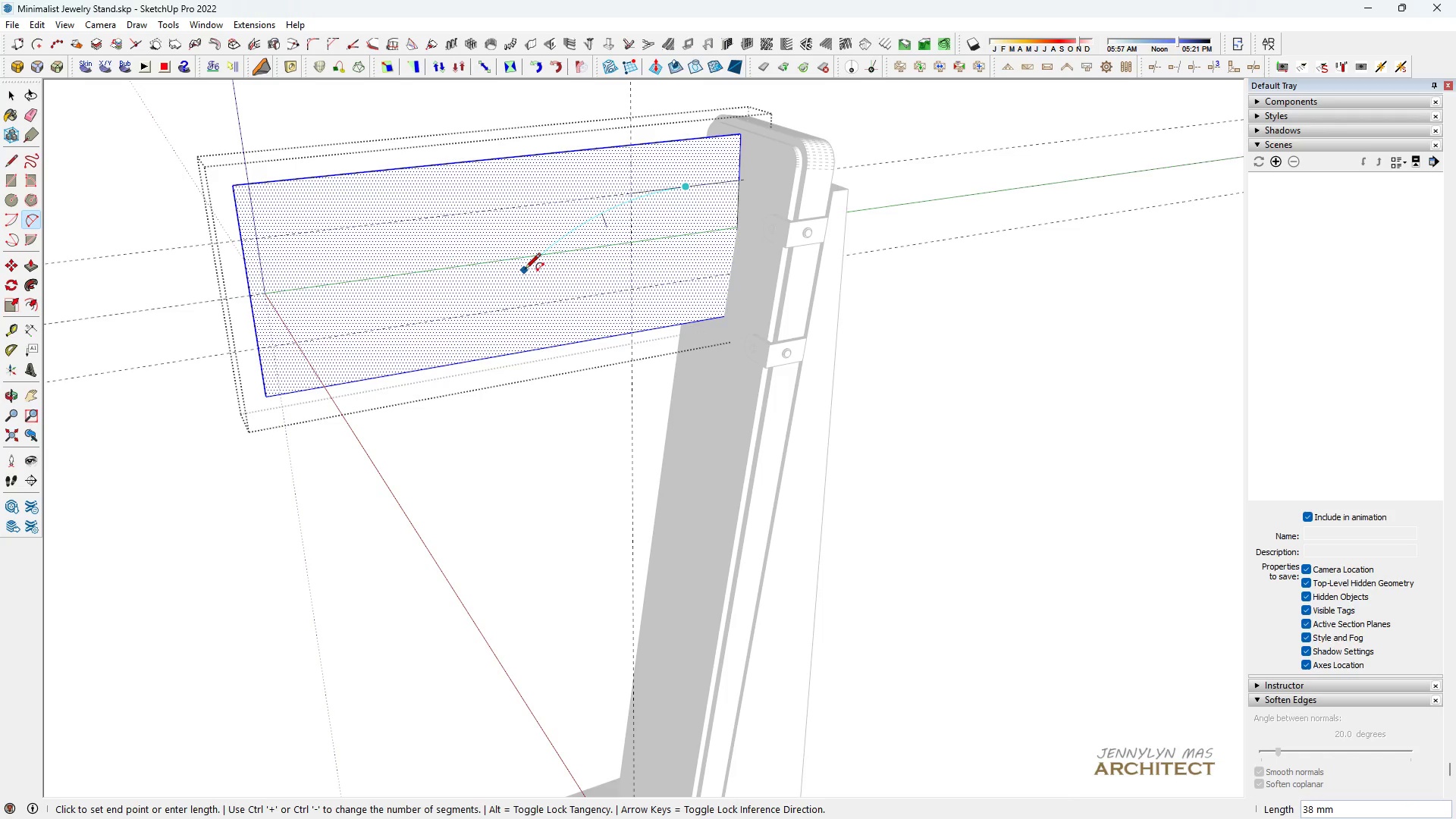 
double_click([535, 256])
 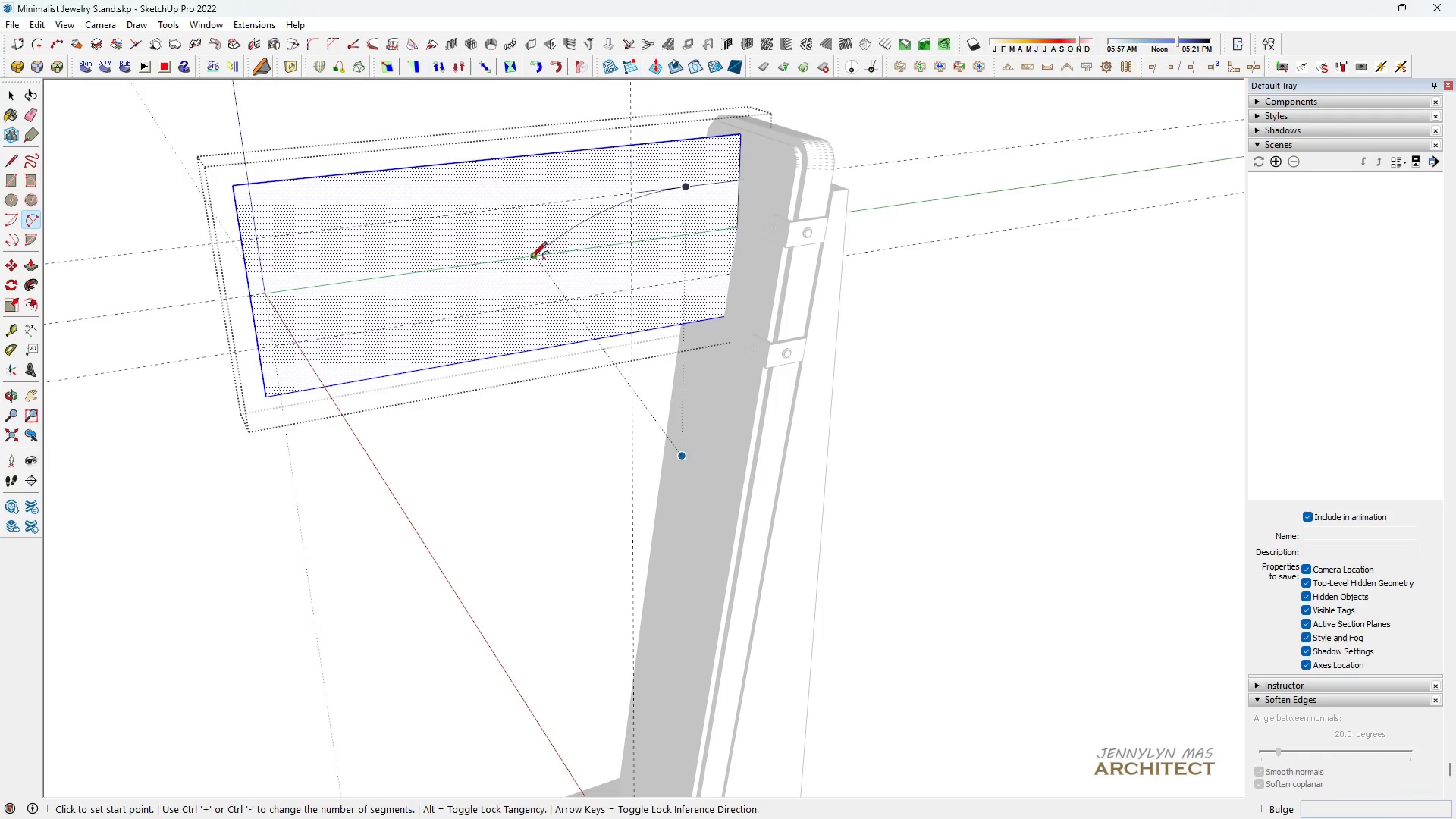 
left_click_drag(start_coordinate=[531, 259], to_coordinate=[516, 261])
 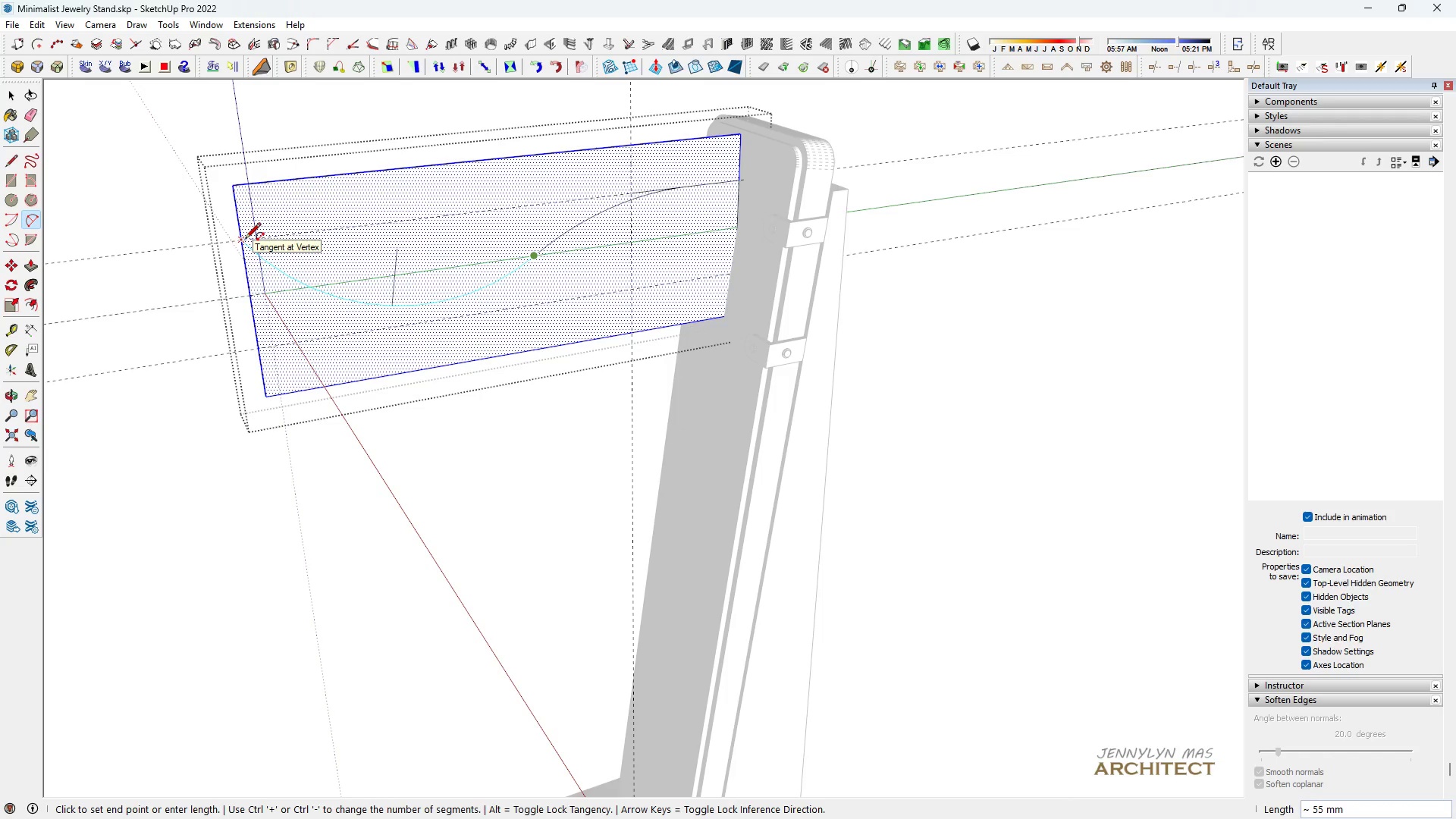 
wait(5.16)
 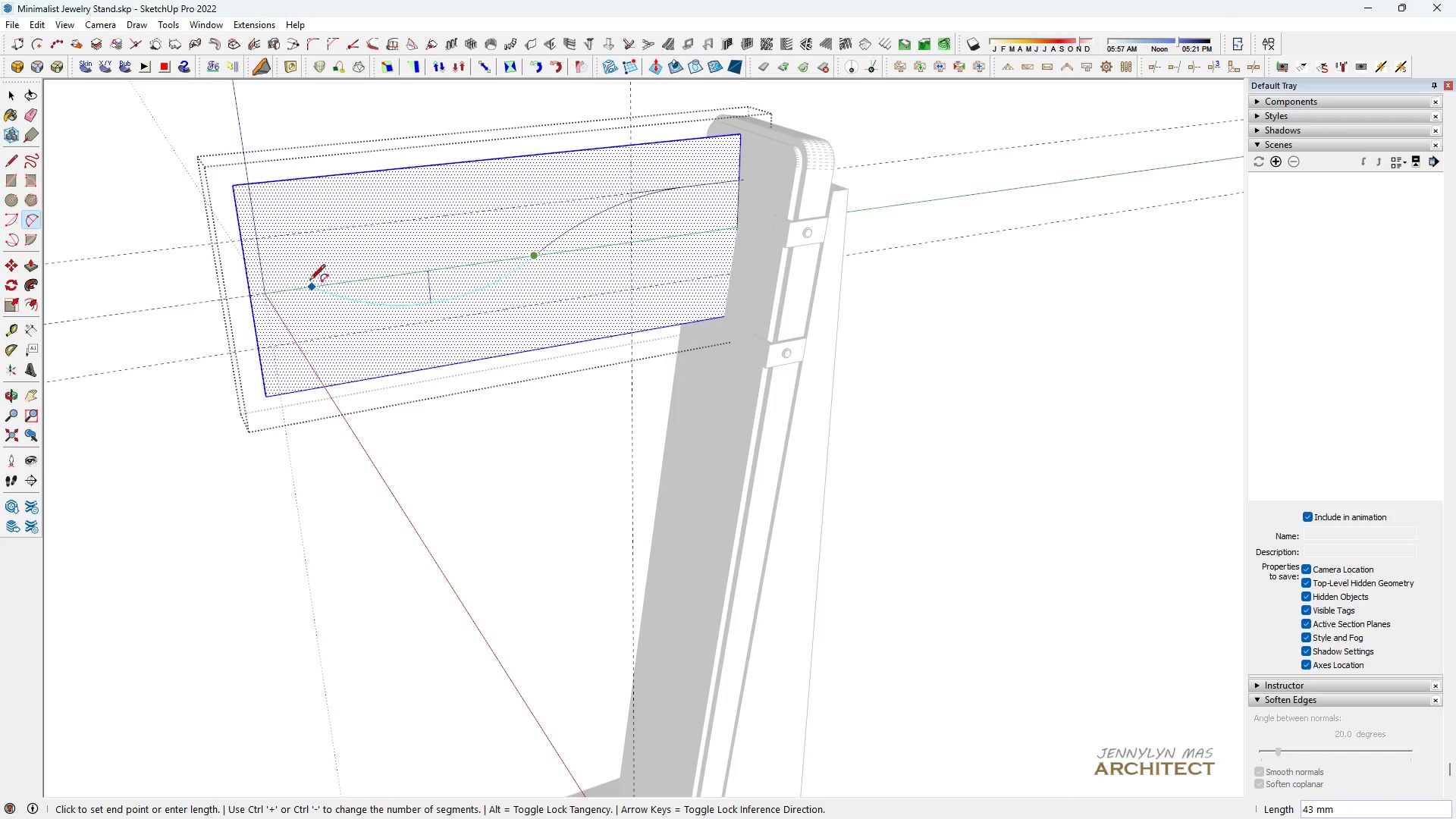 
double_click([245, 240])
 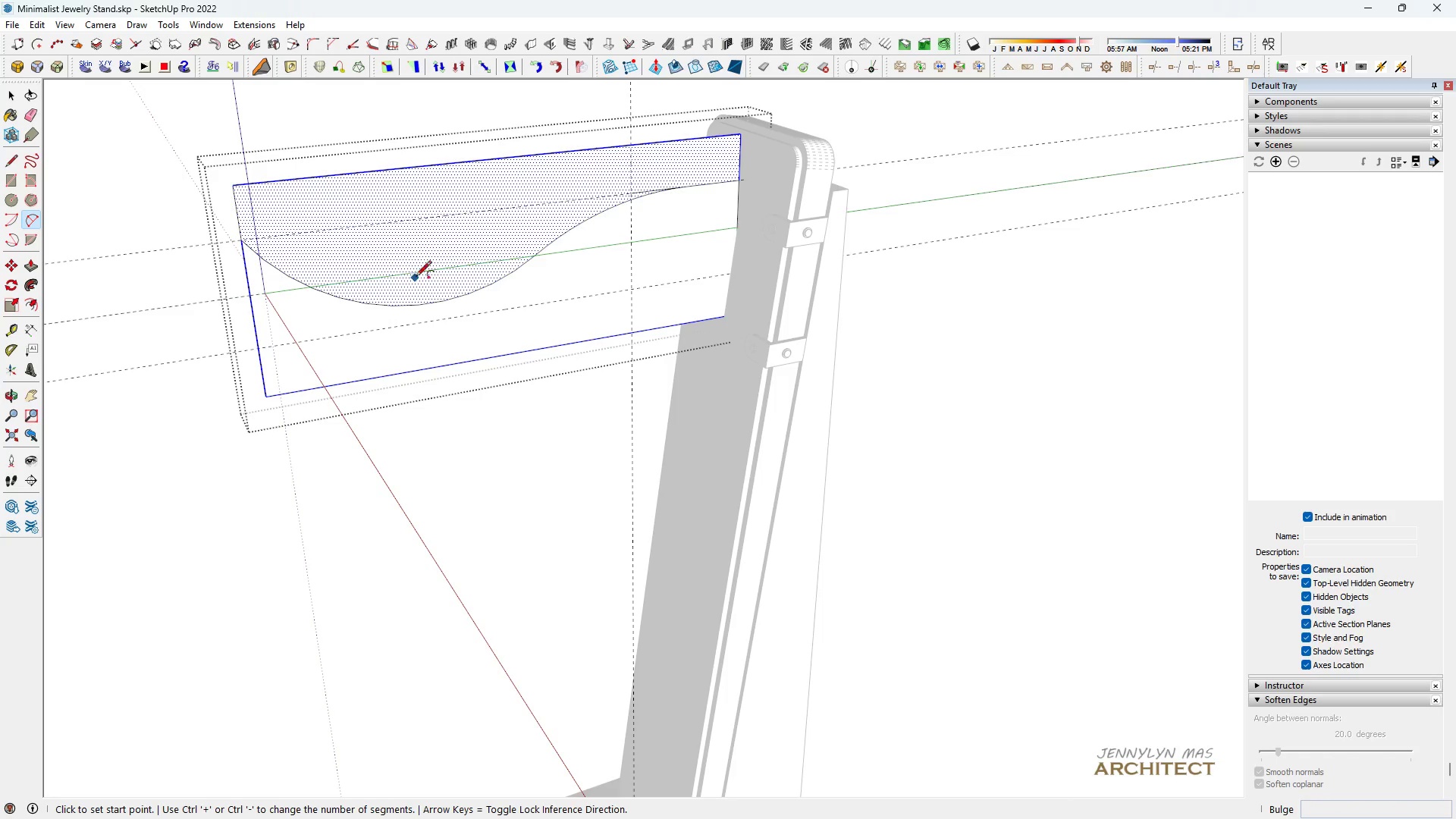 
key(Space)
 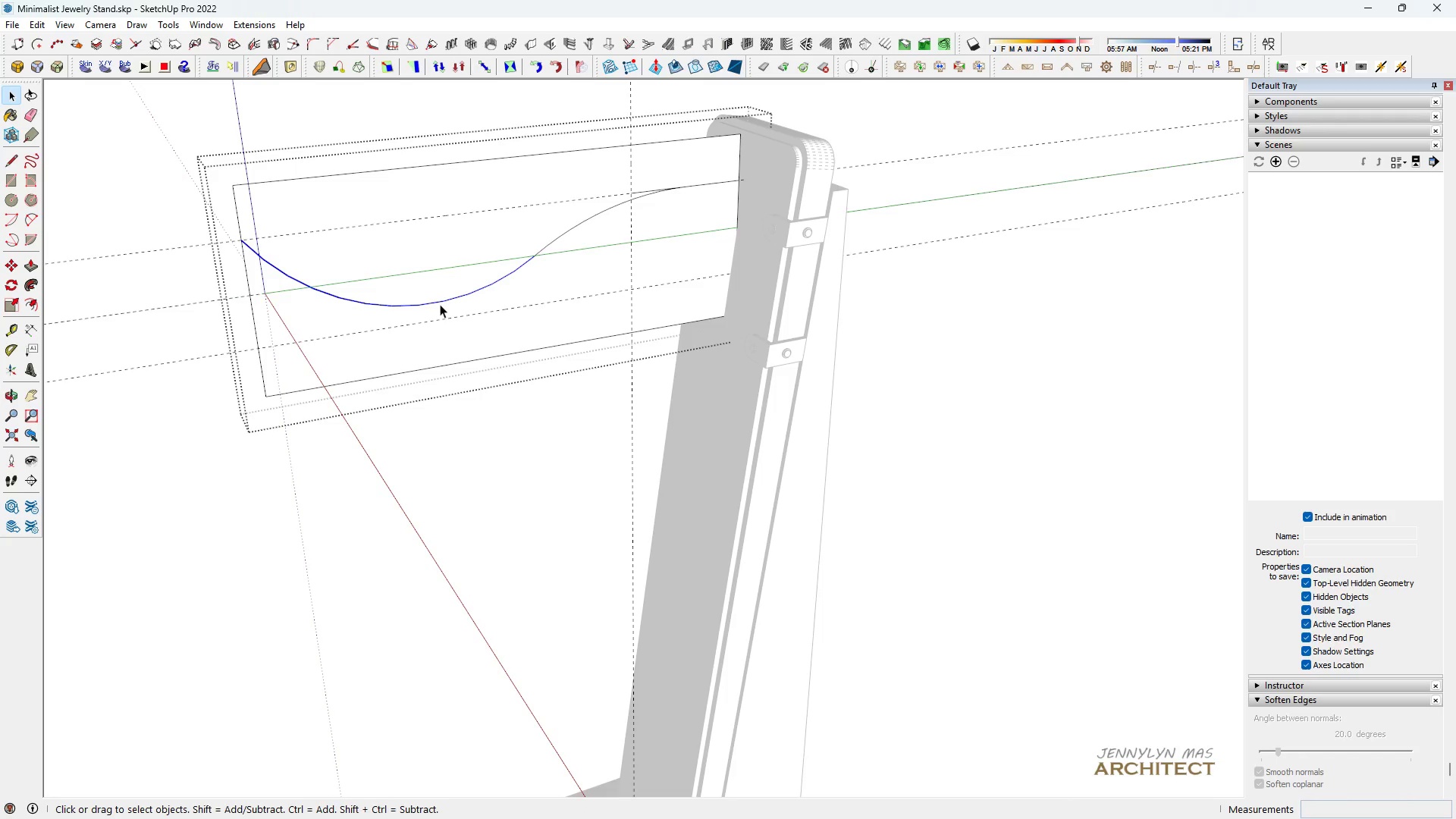 
double_click([440, 304])
 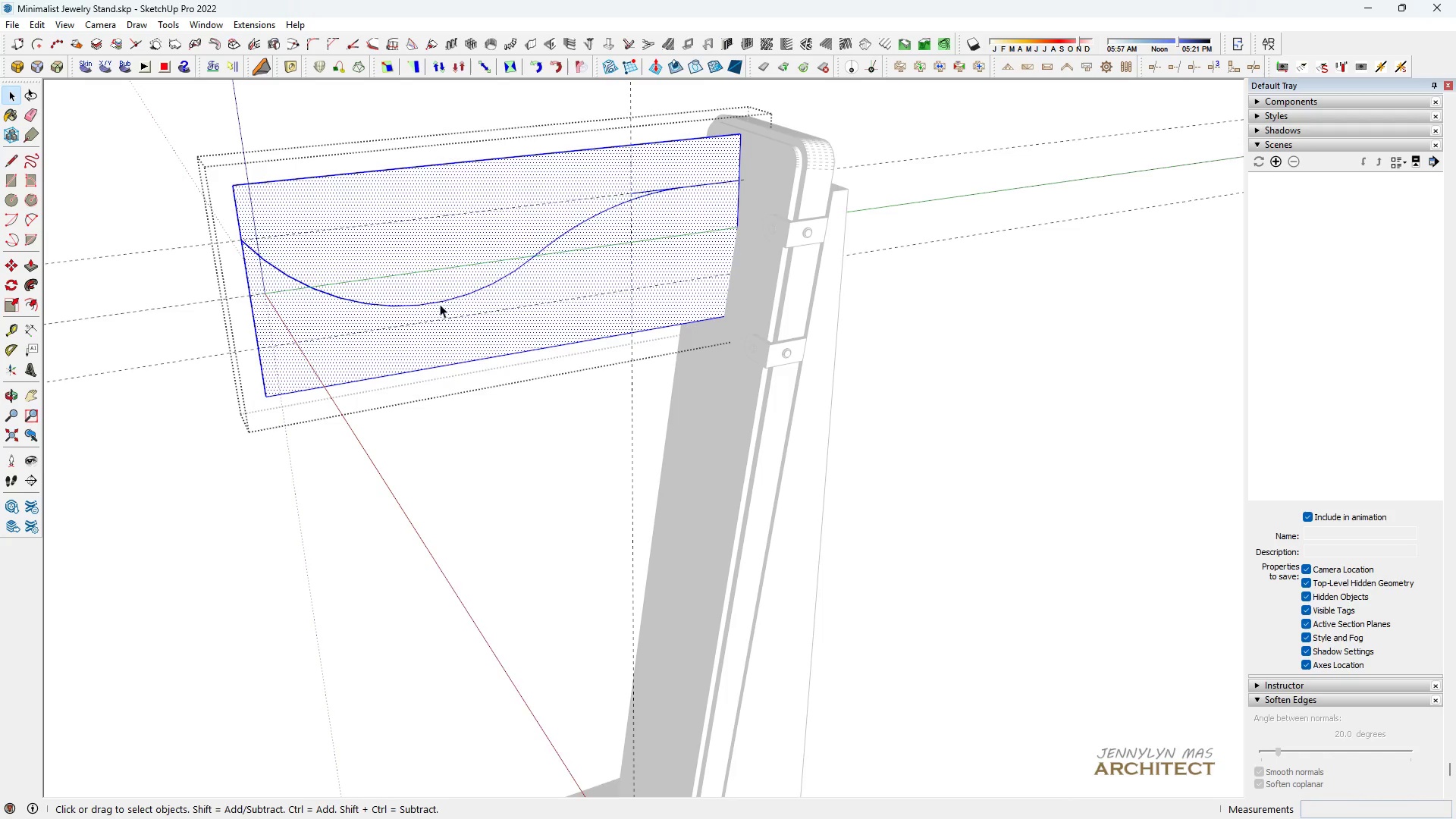 
left_click([440, 304])
 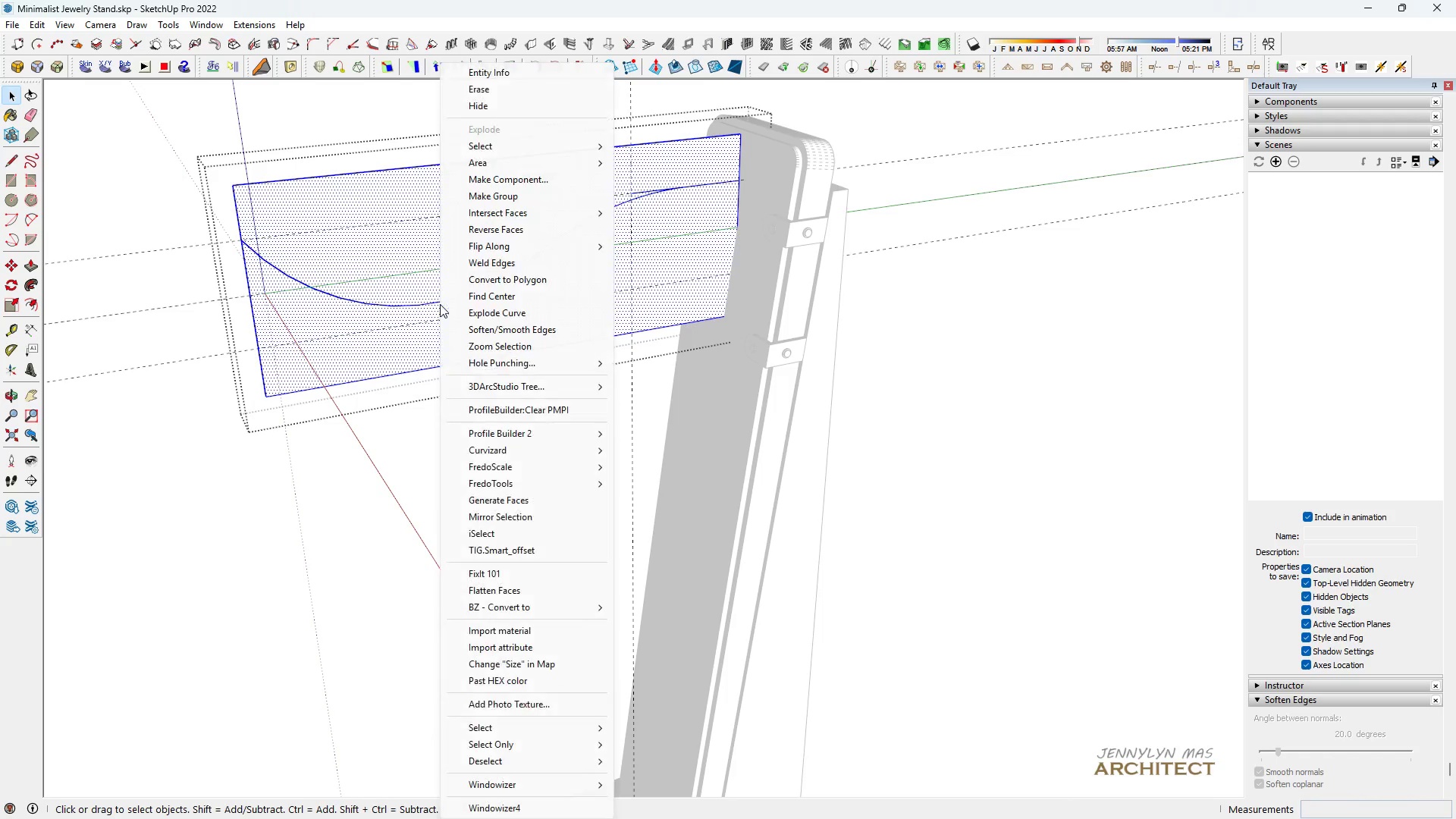 
right_click([440, 304])
 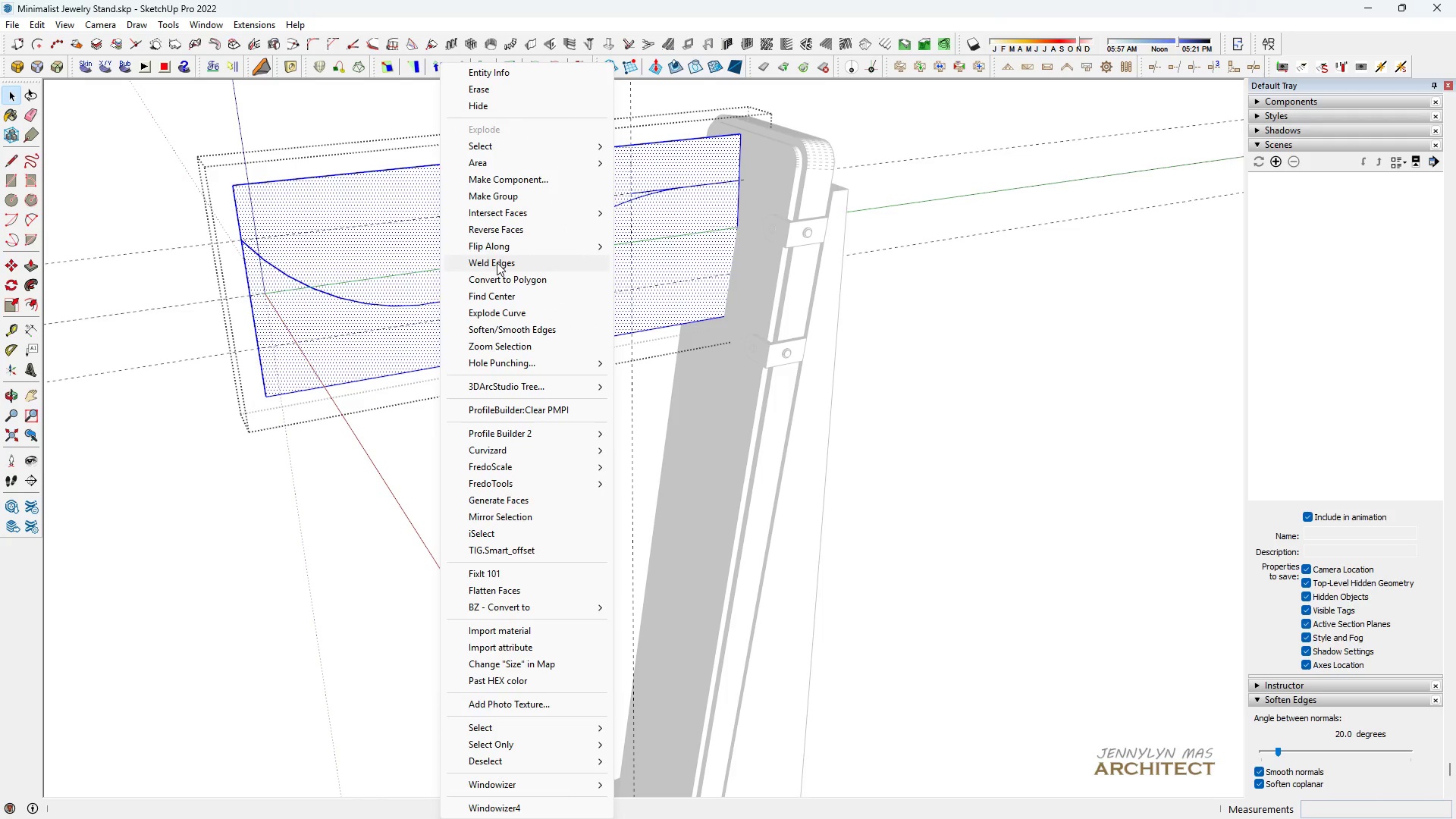 
left_click([497, 262])
 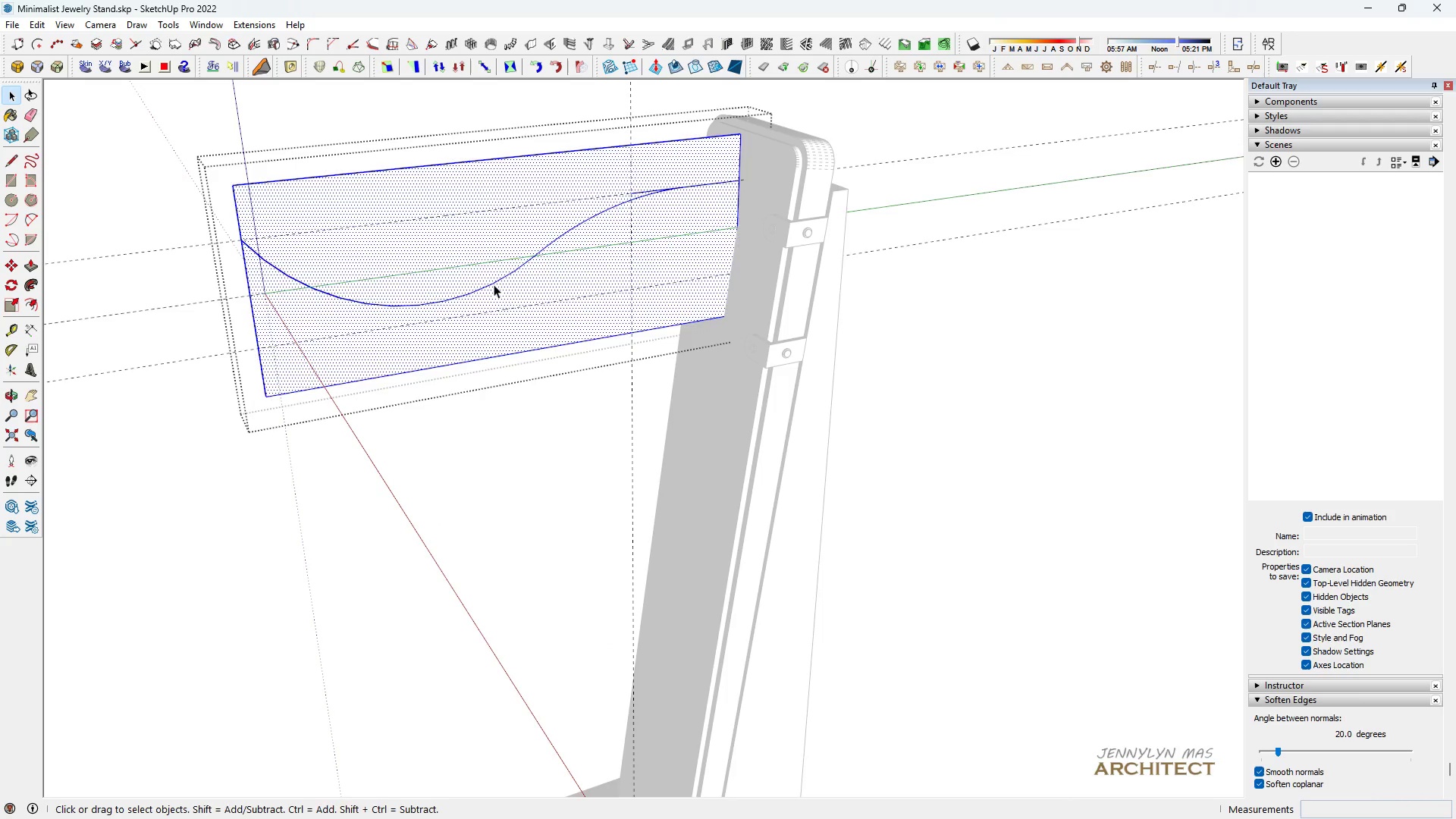 
left_click([494, 284])
 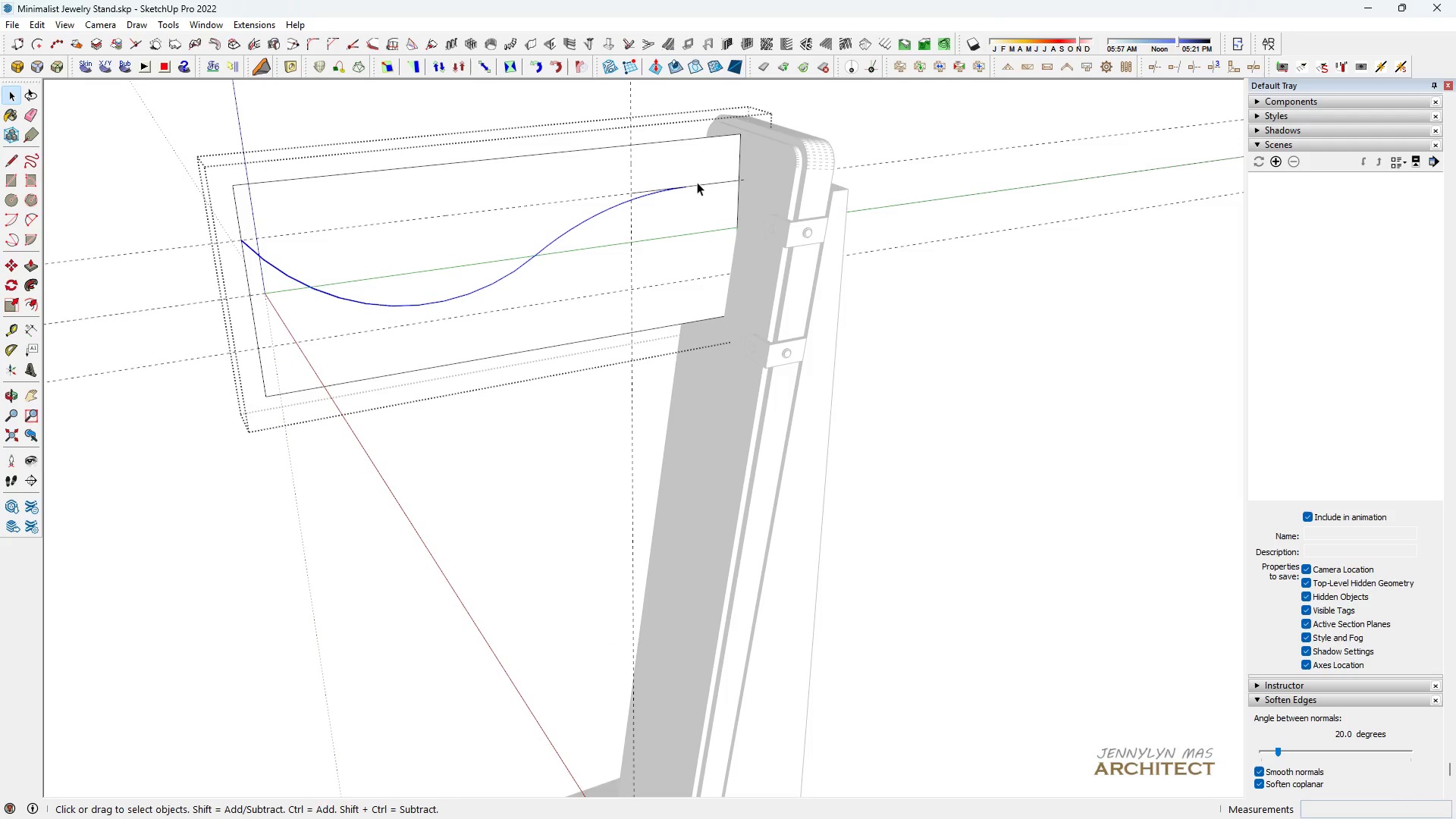 
scroll: coordinate [613, 190], scroll_direction: up, amount: 9.0
 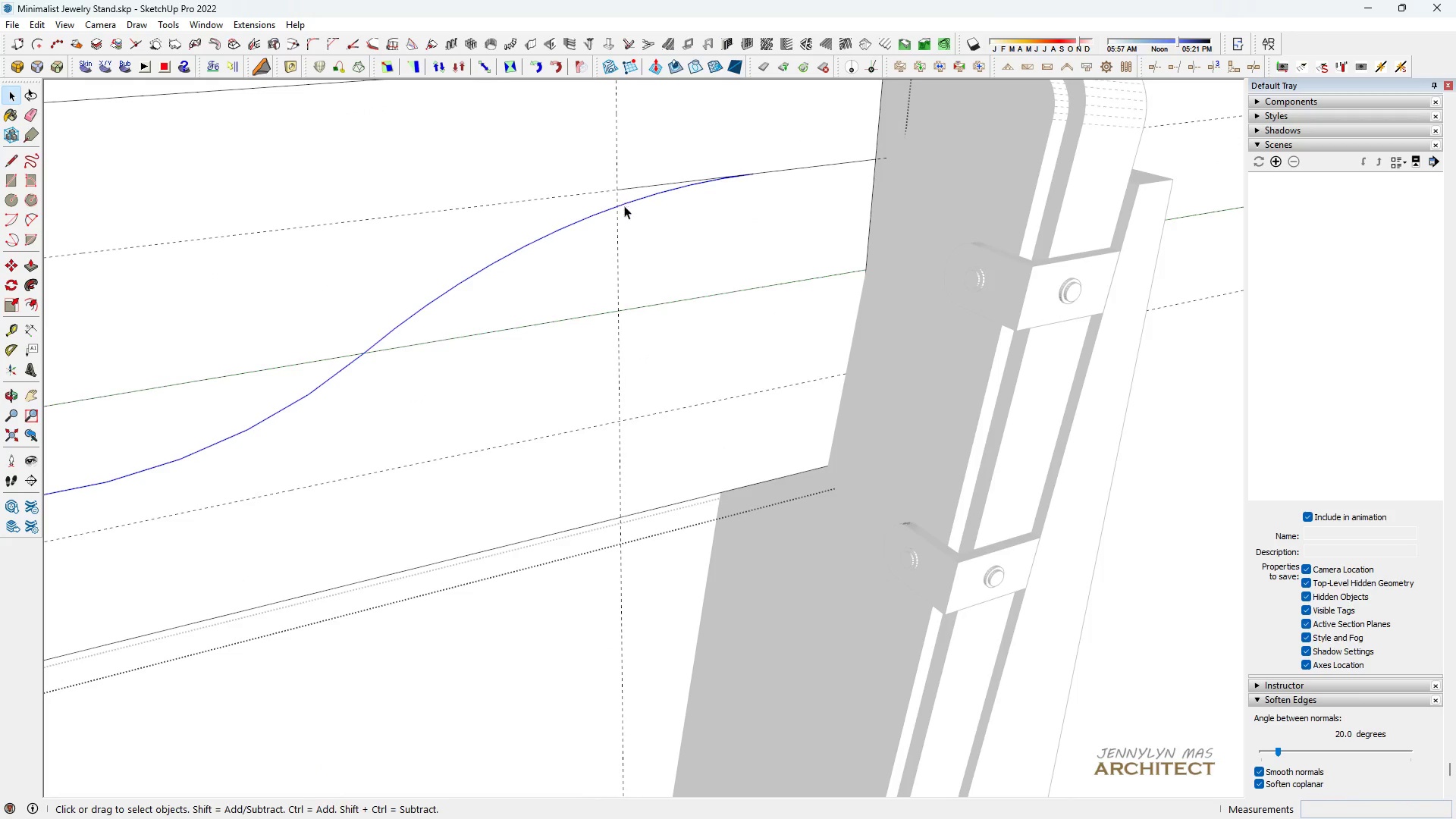 
key(E)
 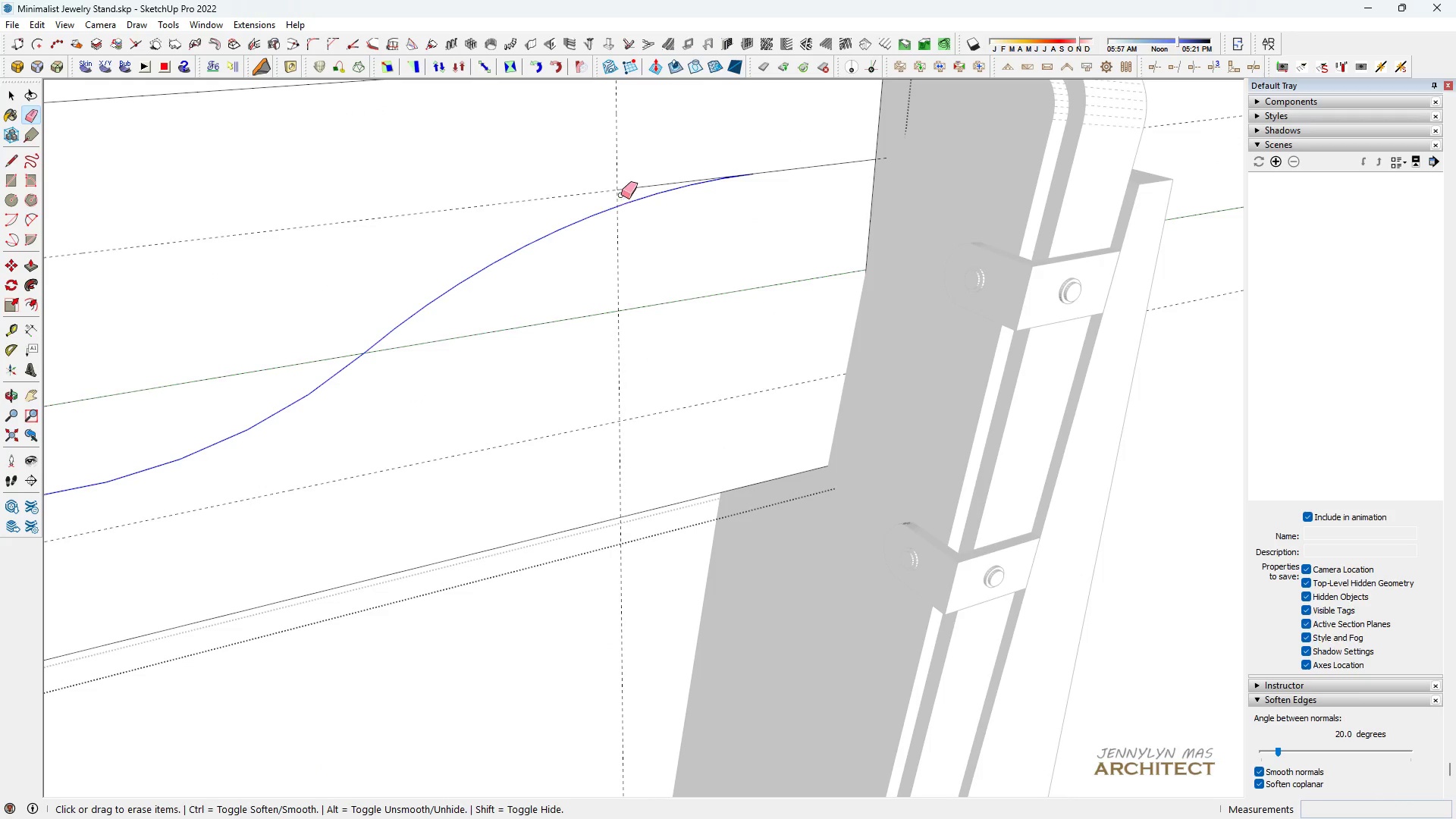 
left_click_drag(start_coordinate=[621, 192], to_coordinate=[612, 186])
 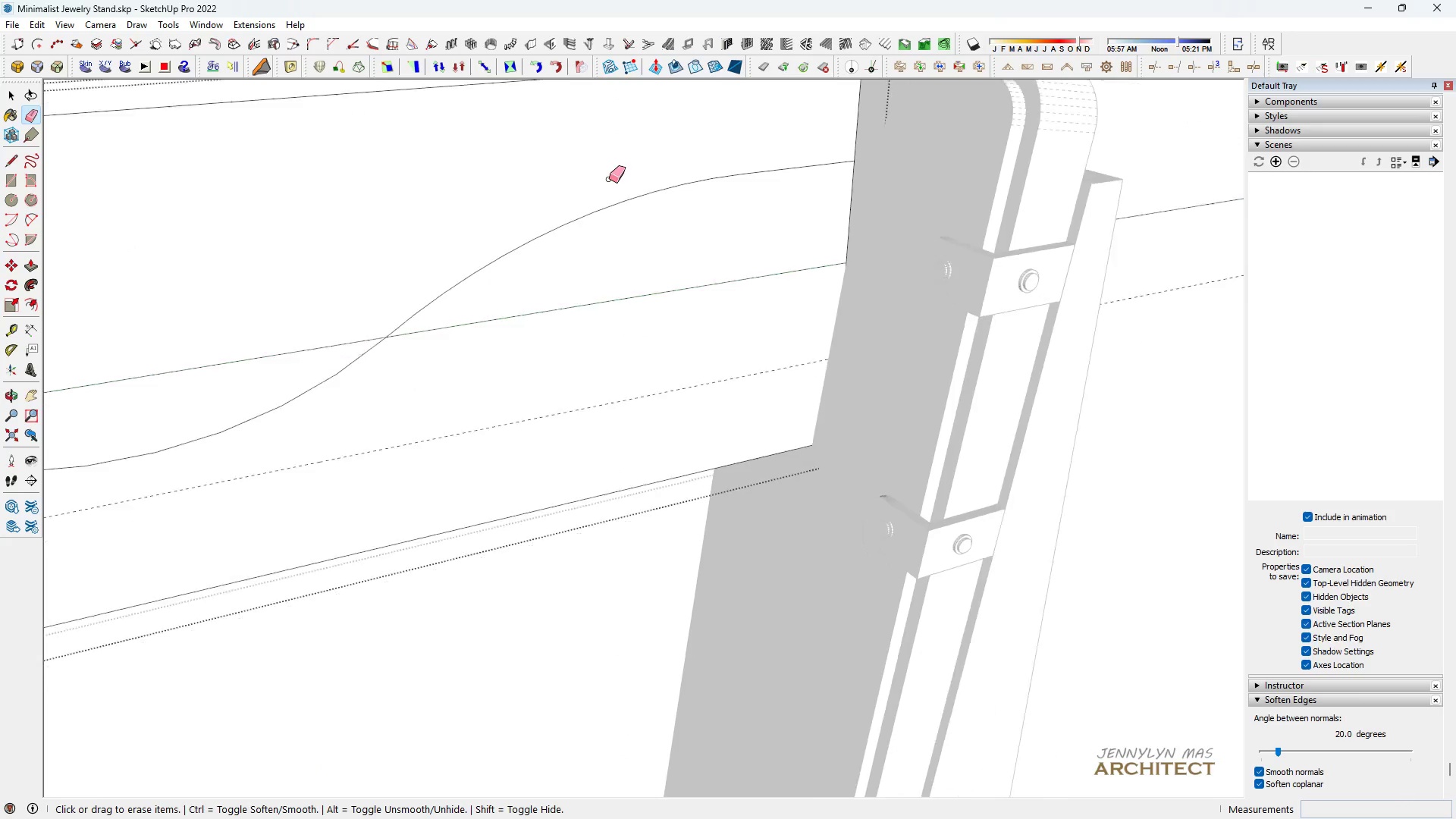 
scroll: coordinate [617, 180], scroll_direction: down, amount: 7.0
 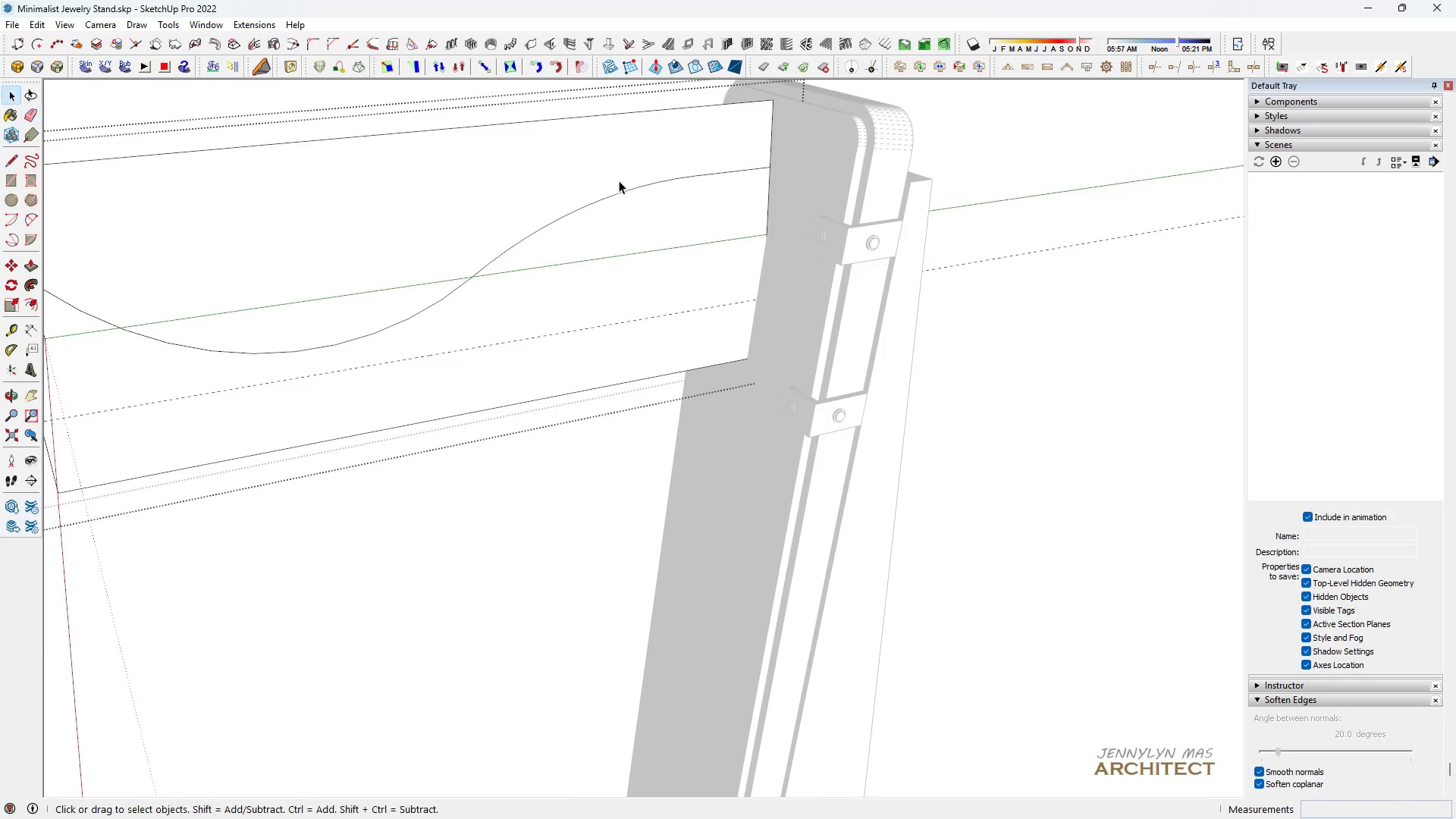 
key(Space)
 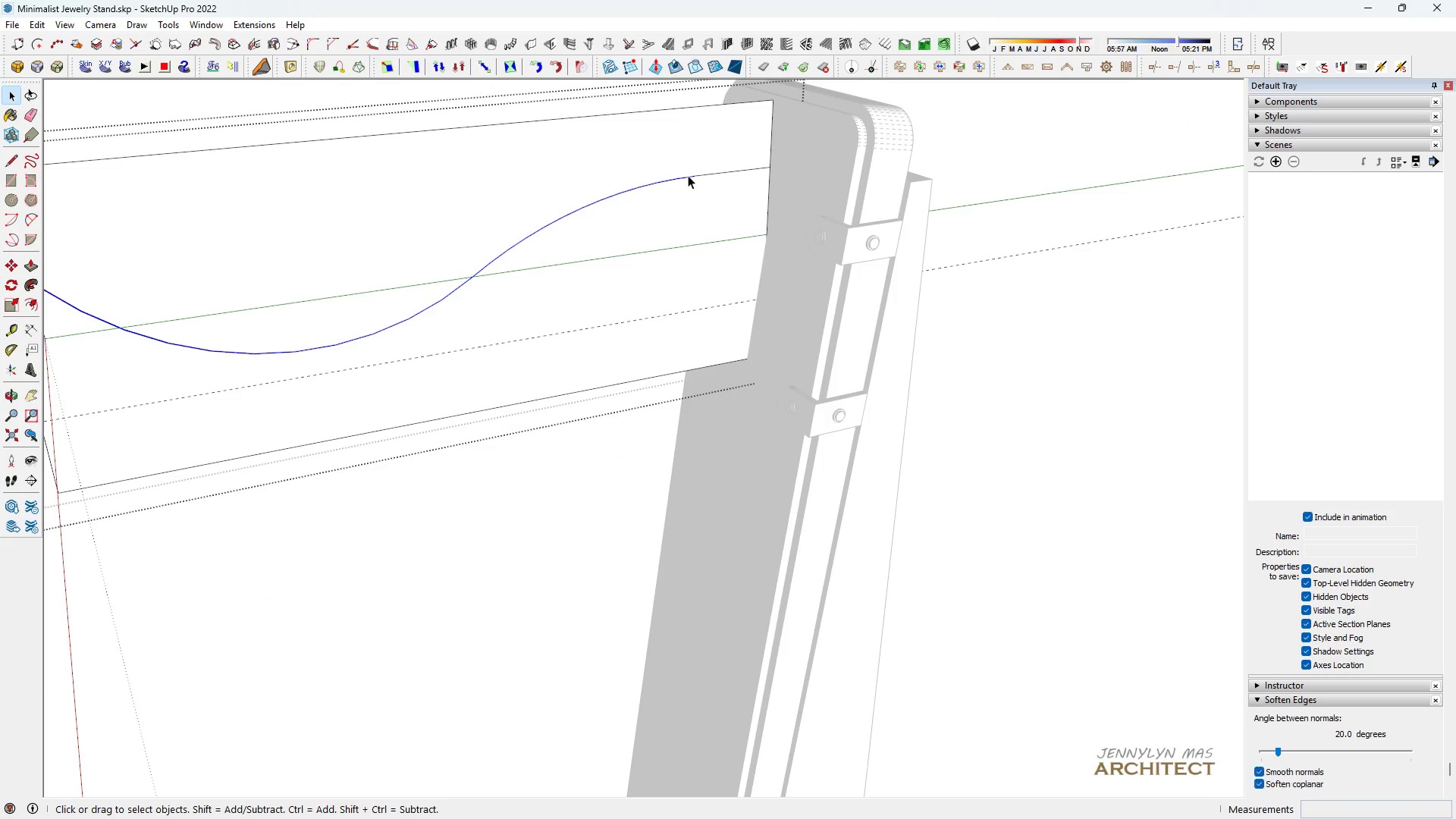 
double_click([688, 175])
 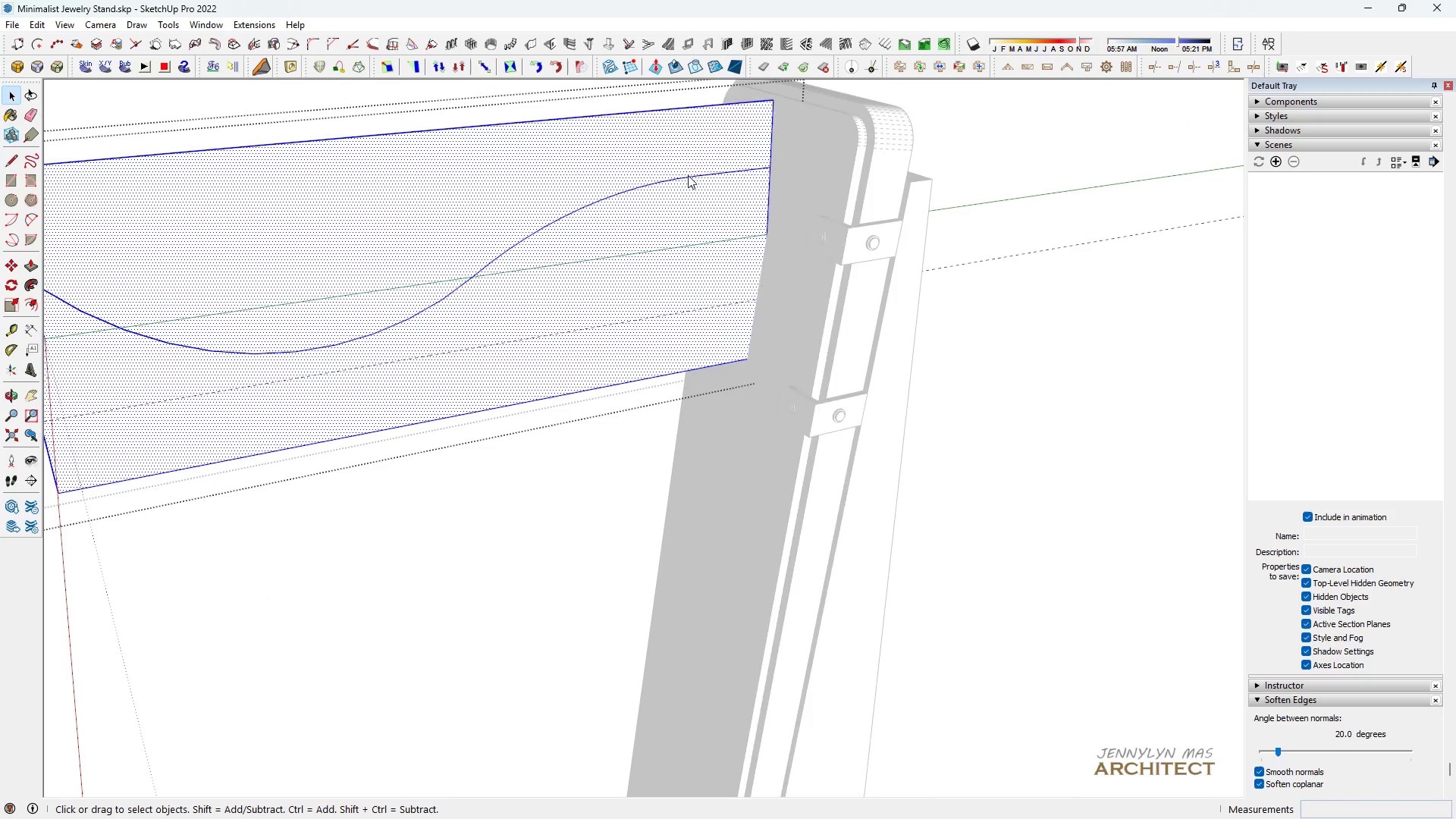 
left_click([688, 175])
 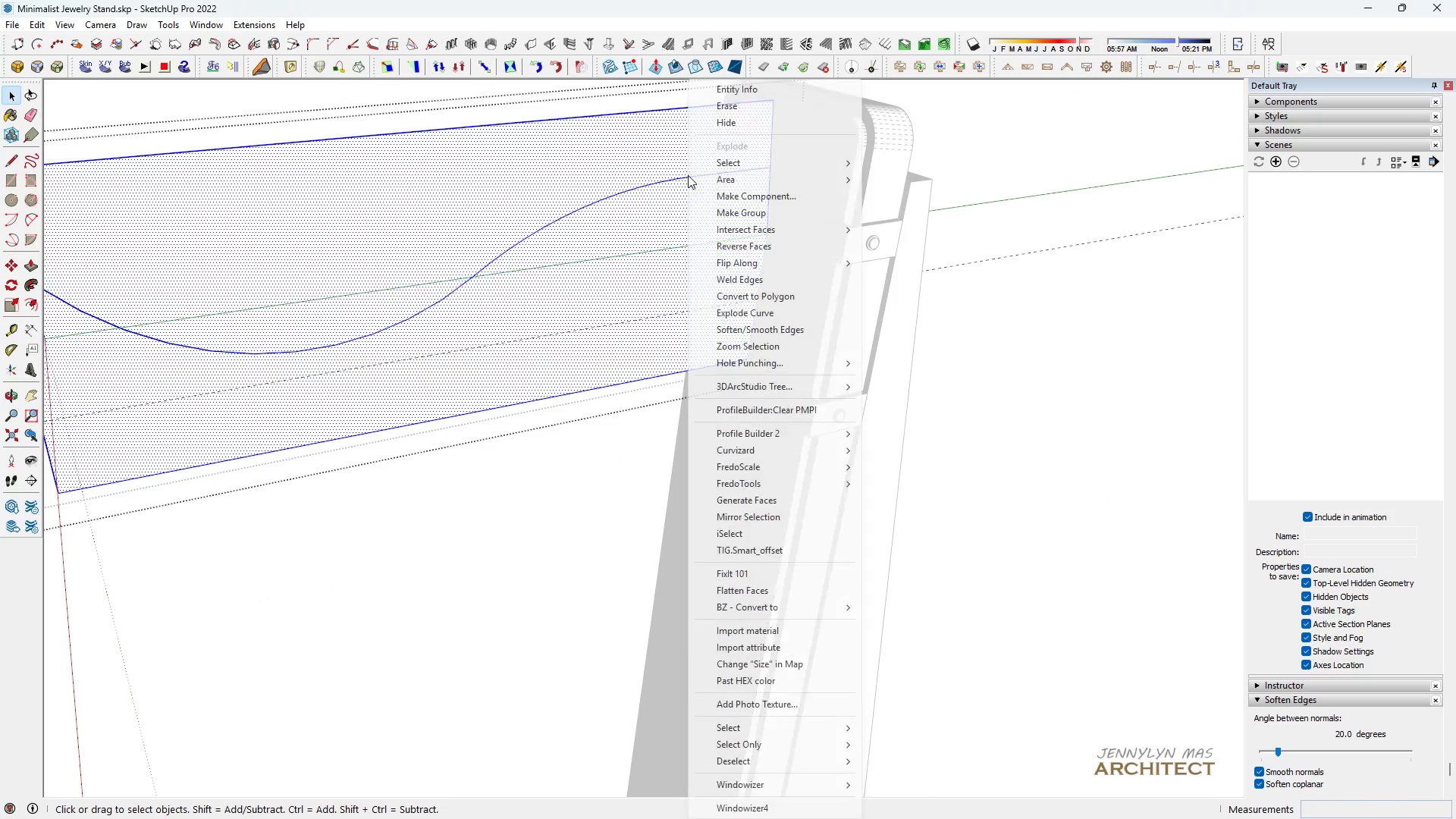 
right_click([688, 175])
 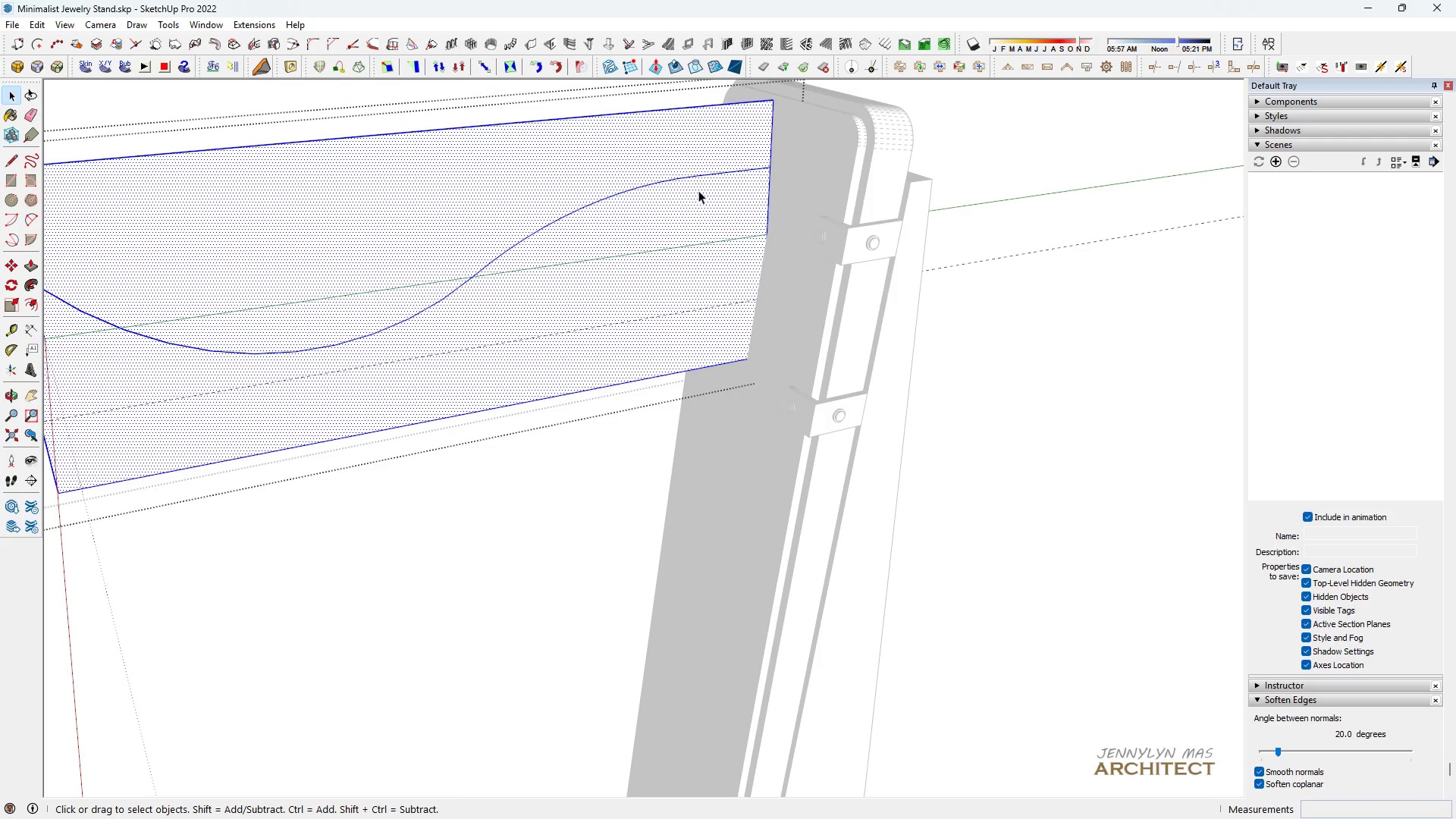 
left_click([690, 174])
 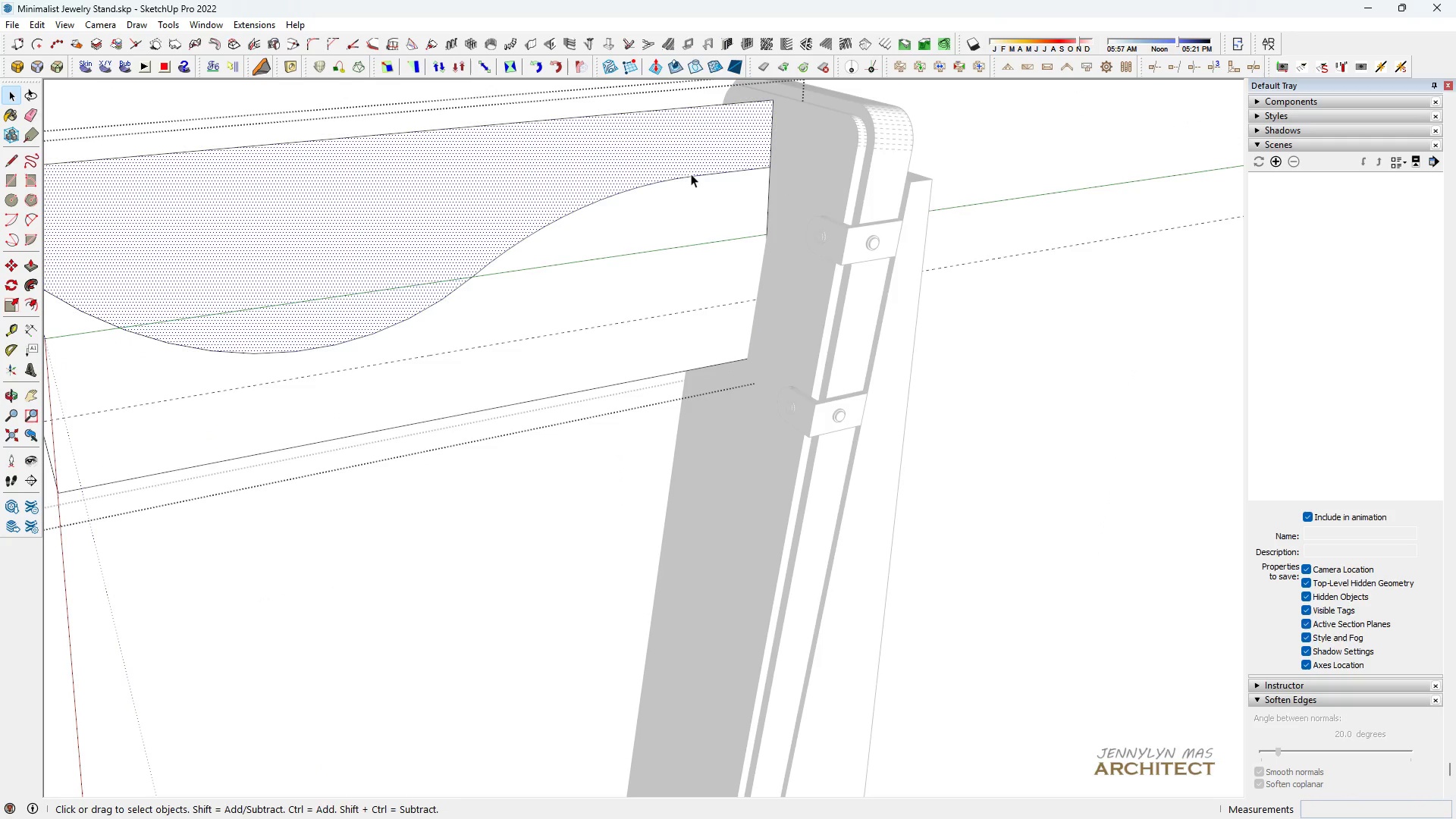 
left_click([691, 174])
 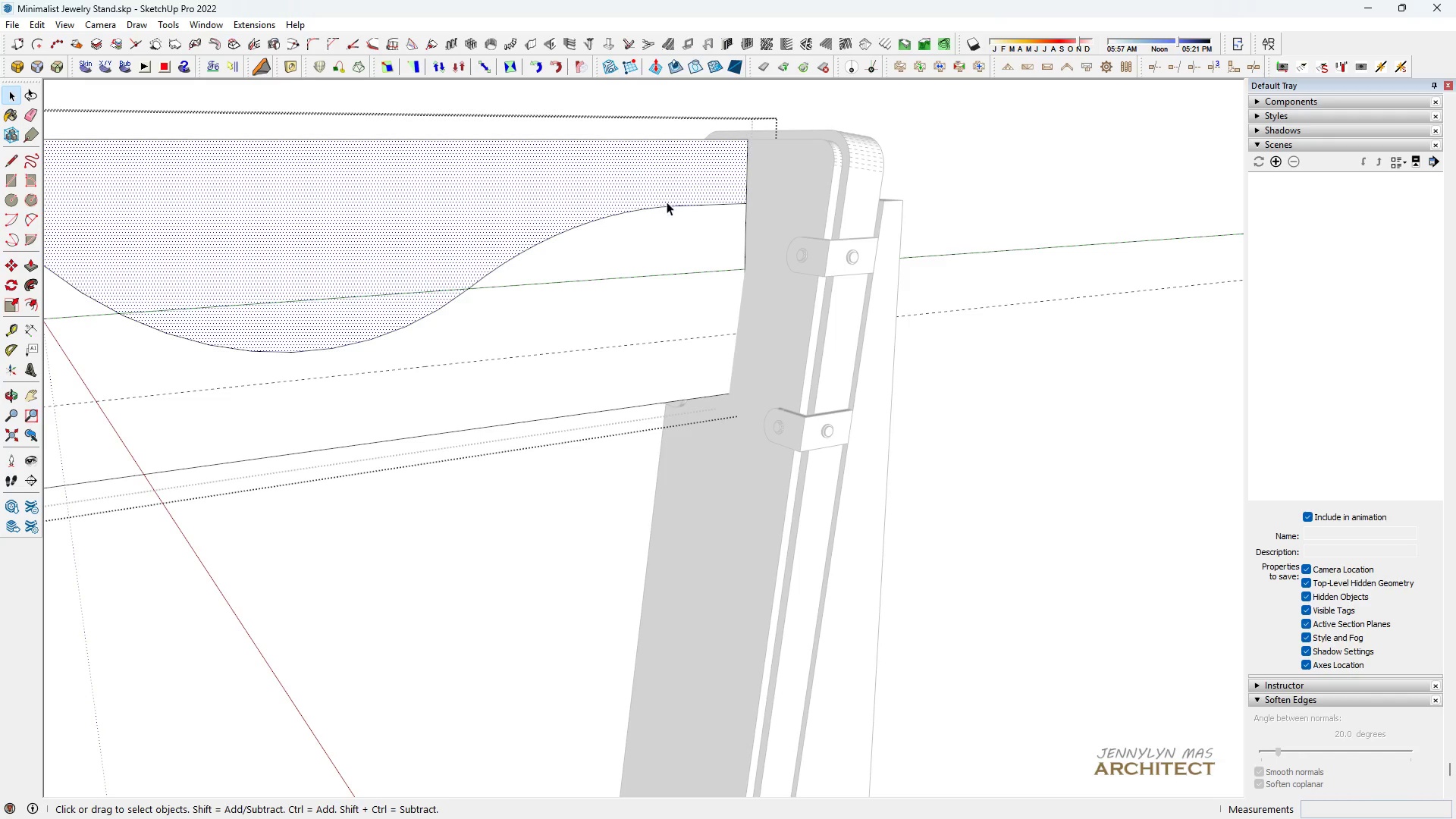 
left_click([667, 208])
 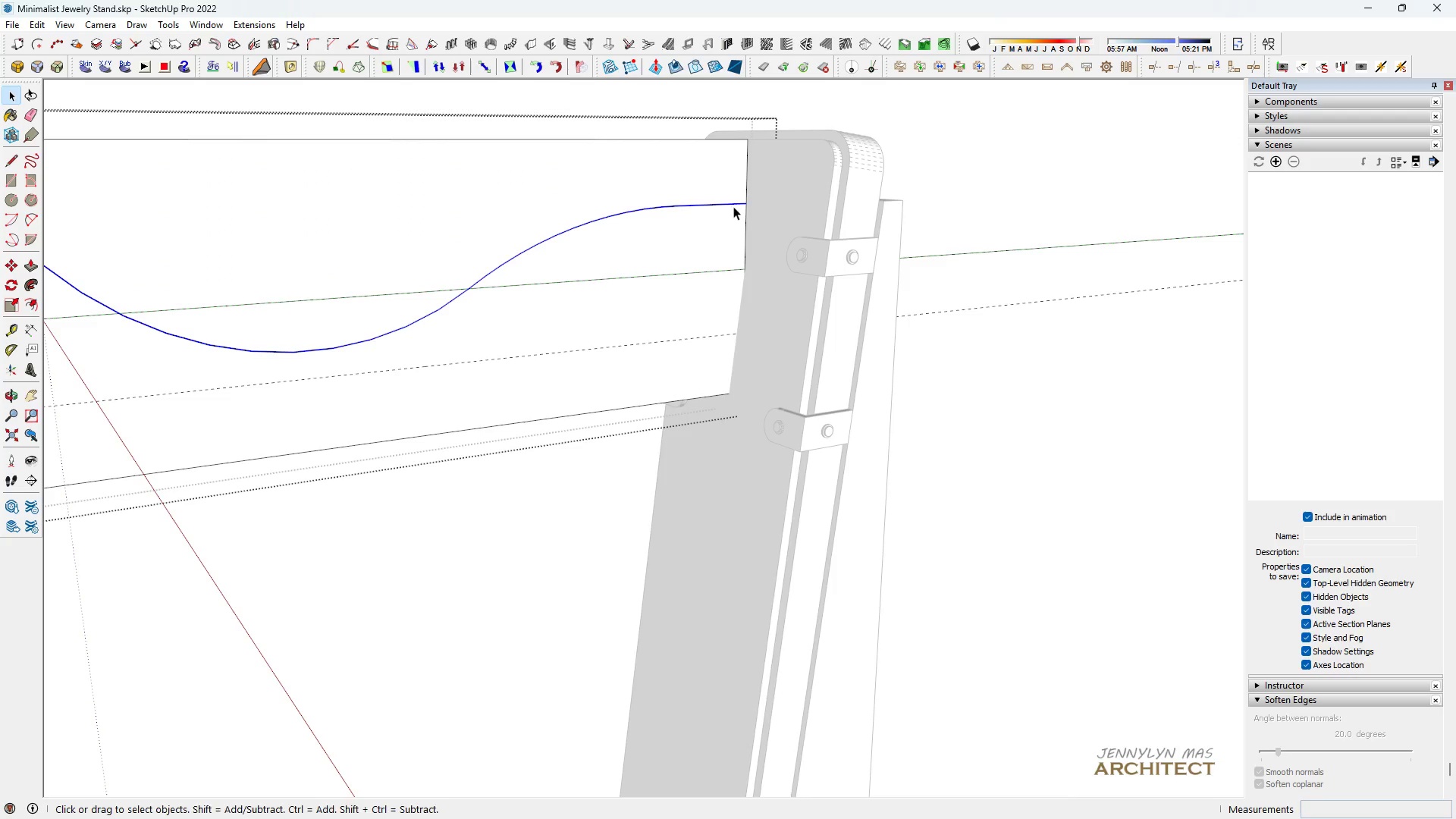 
key(M)
 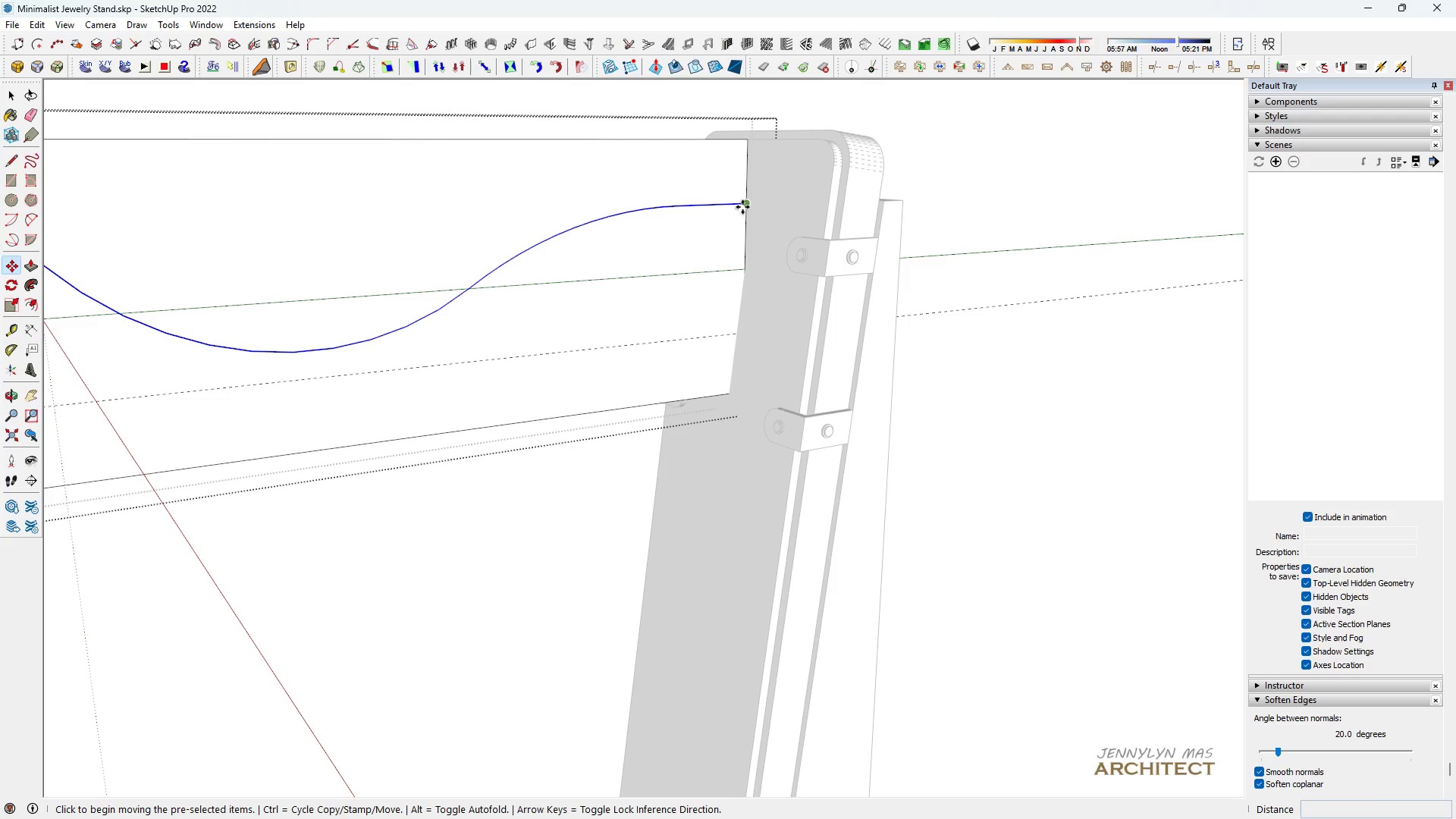 
key(Control+ControlLeft)
 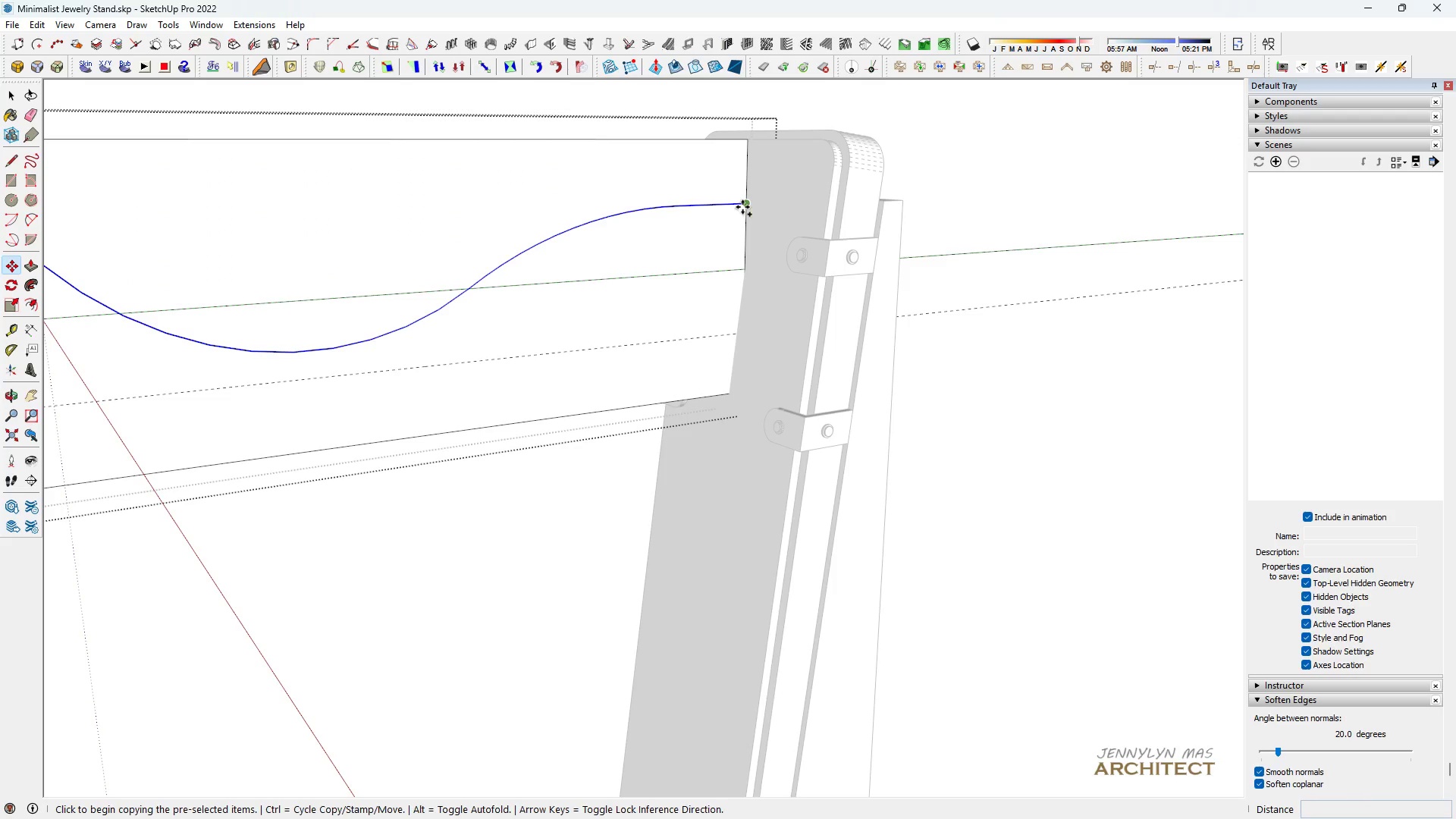 
left_click([742, 207])
 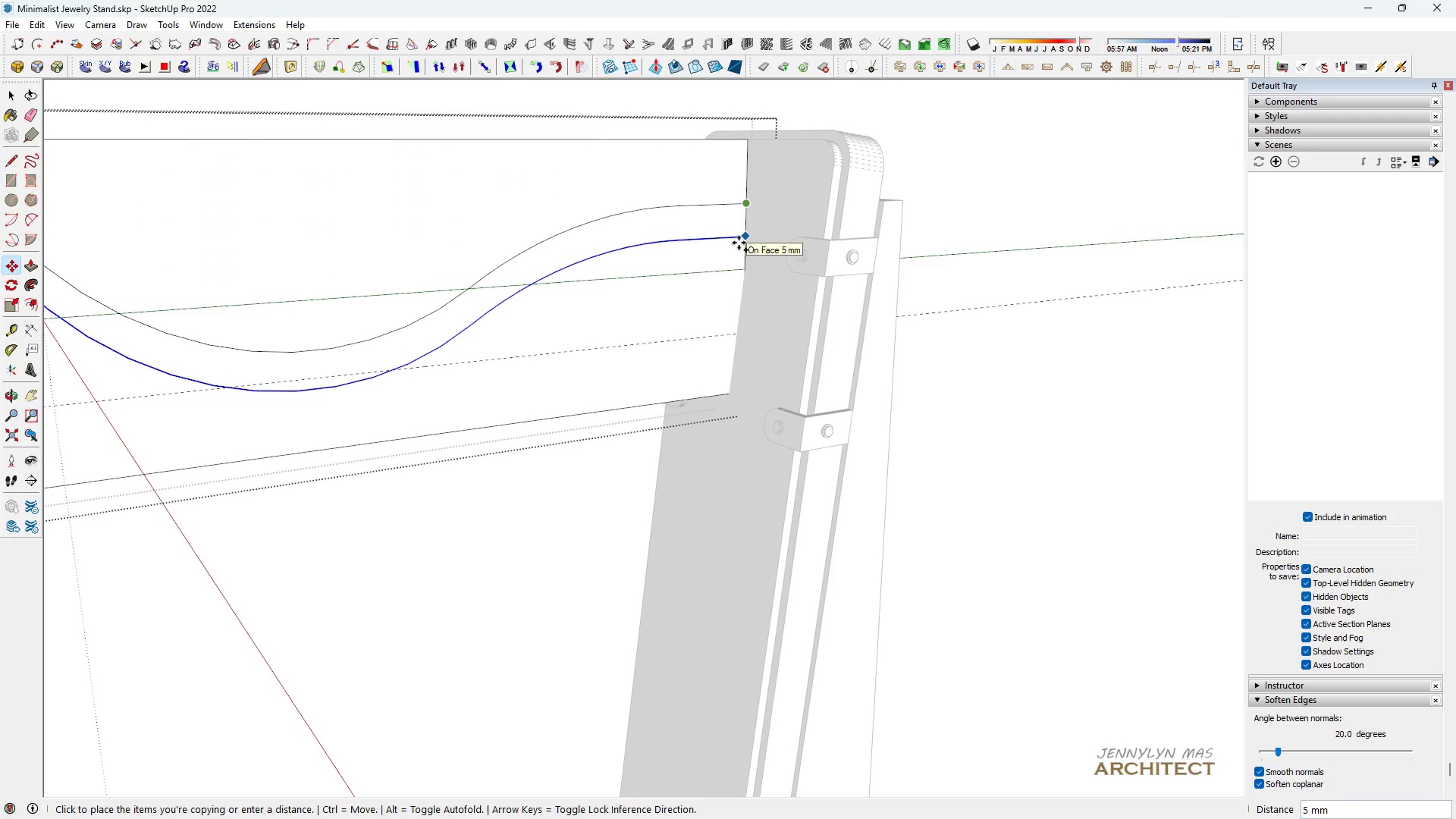 
left_click([739, 243])
 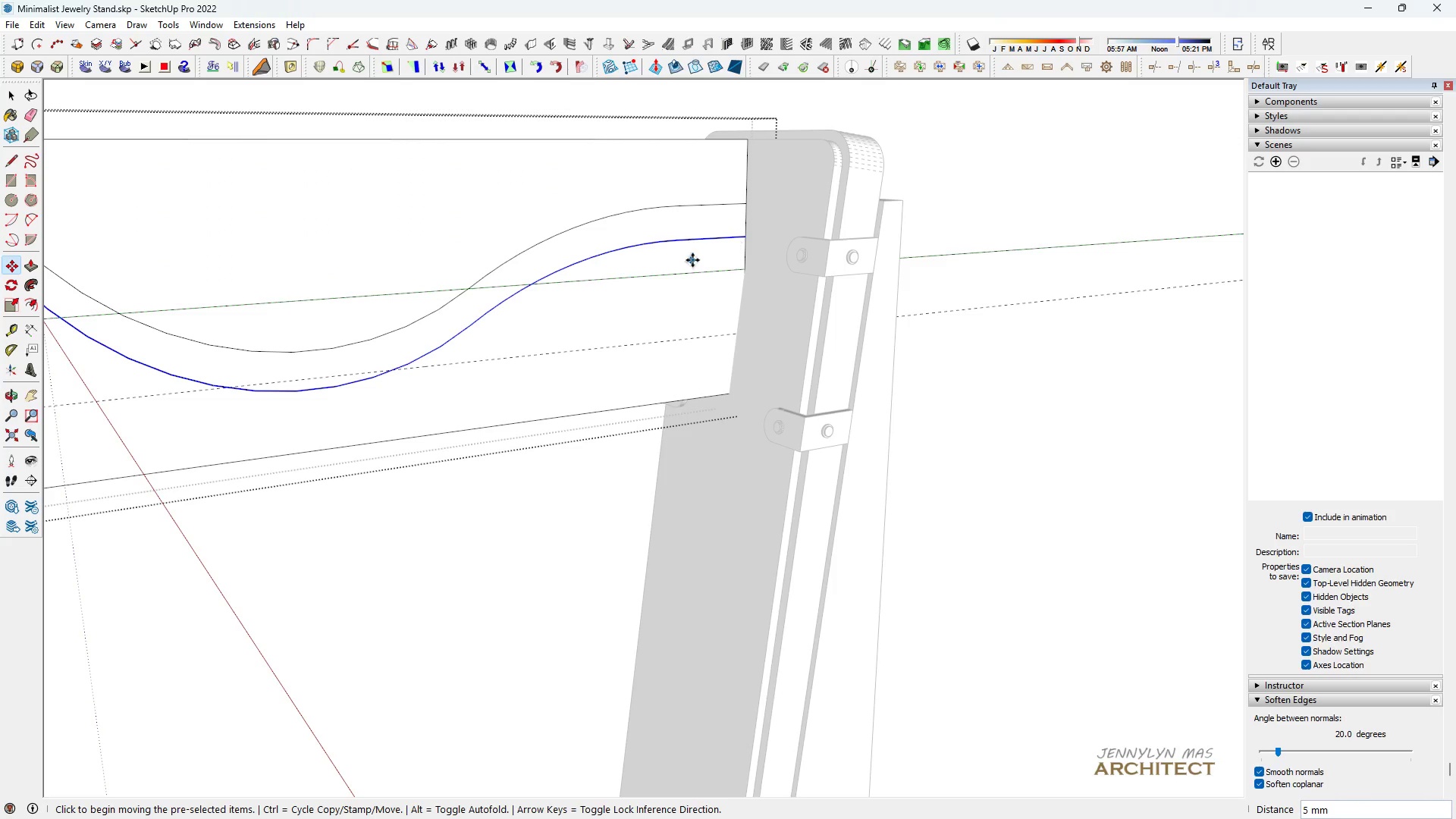 
scroll: coordinate [692, 260], scroll_direction: down, amount: 4.0
 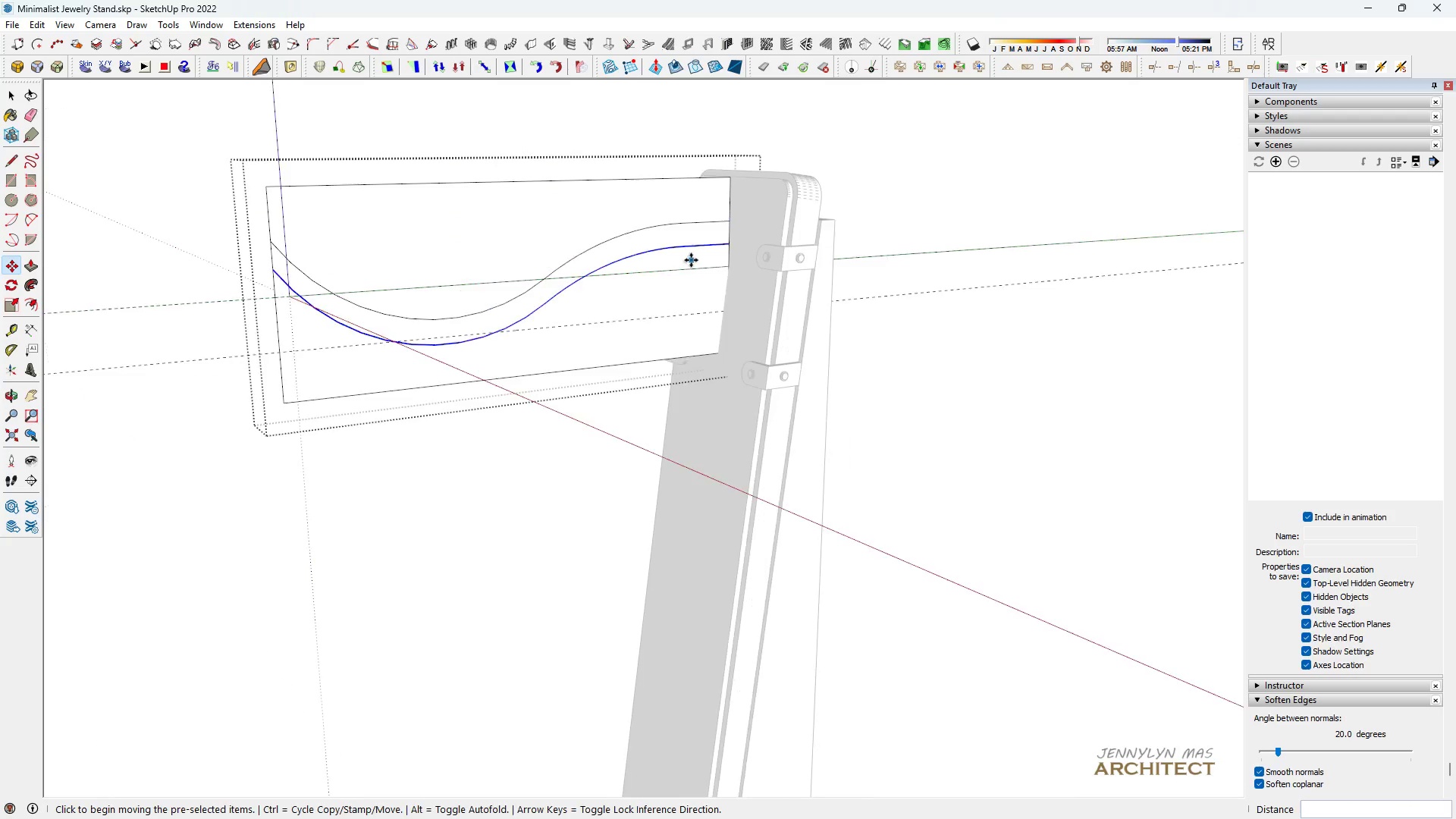 
key(Space)
 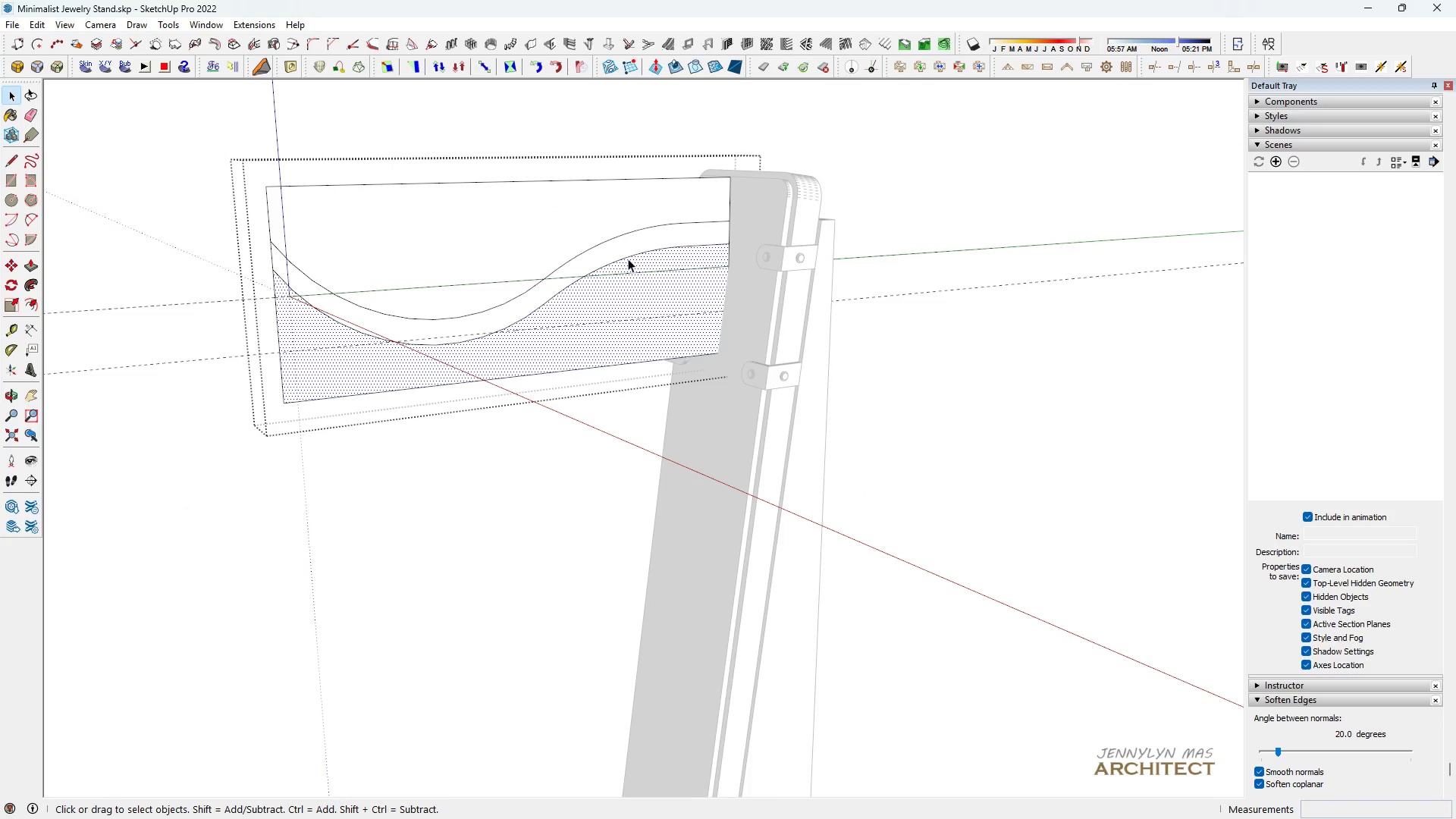 
double_click([622, 255])
 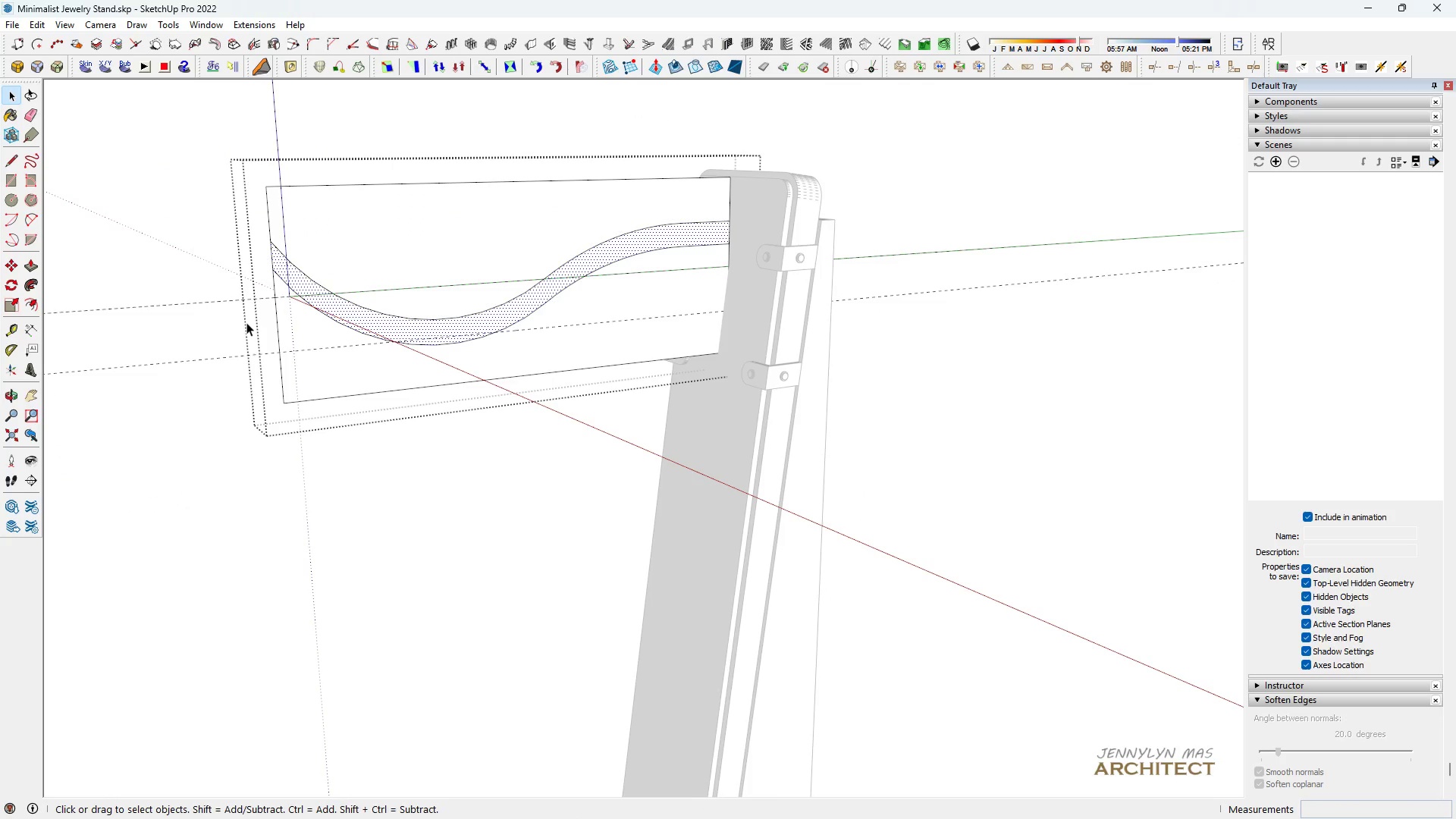 
key(Control+C)
 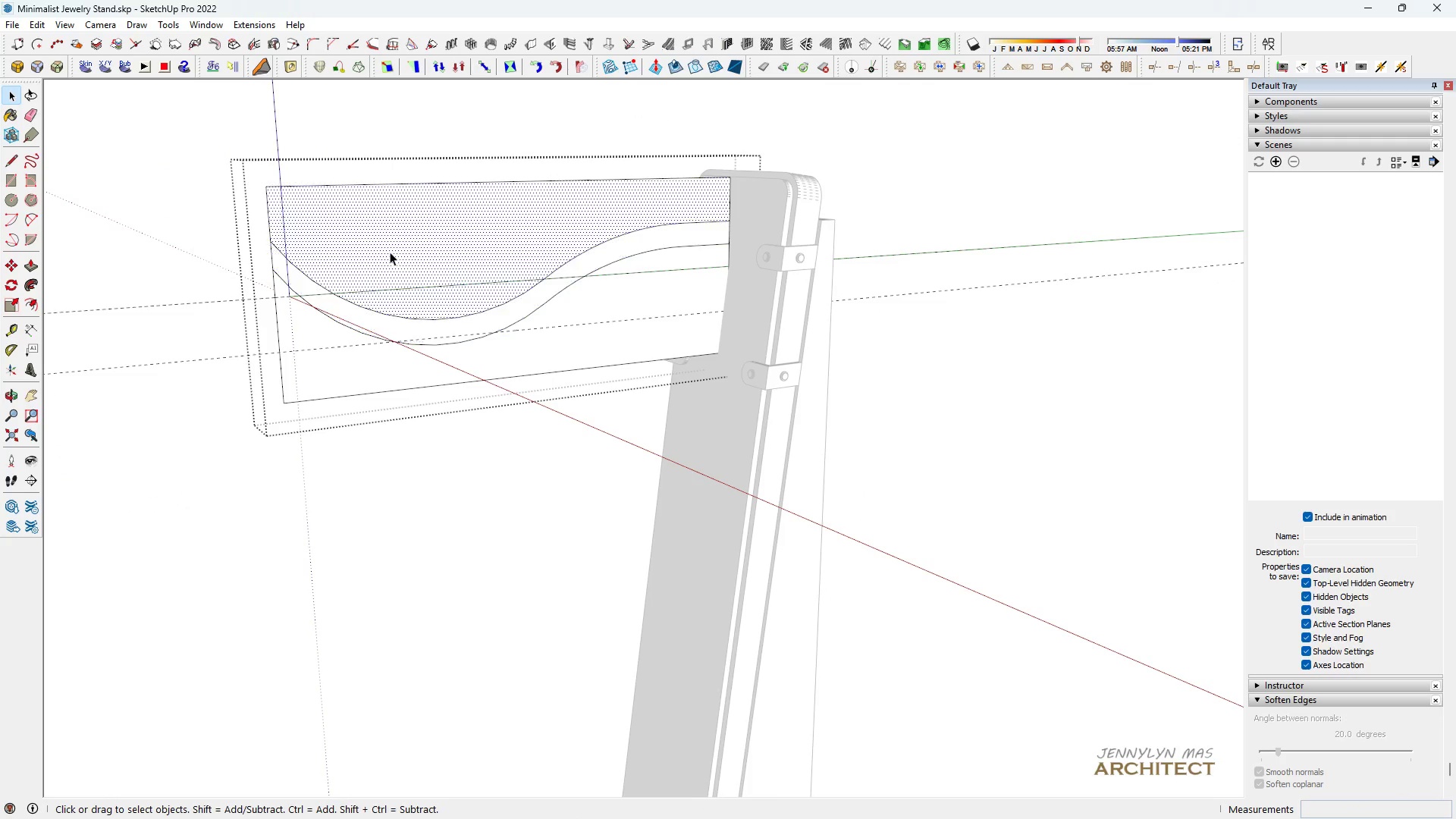 
double_click([390, 252])
 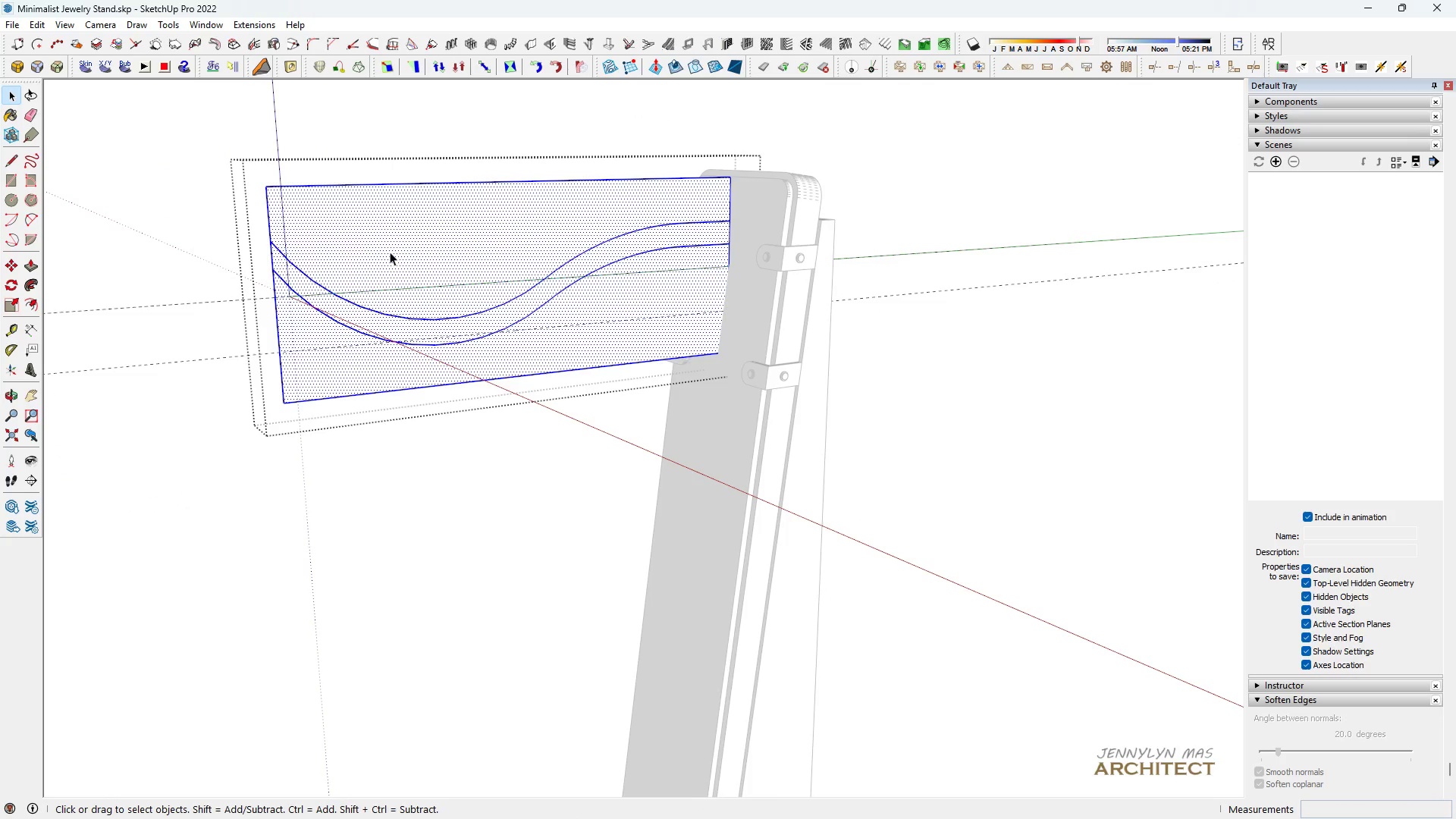 
triple_click([390, 252])
 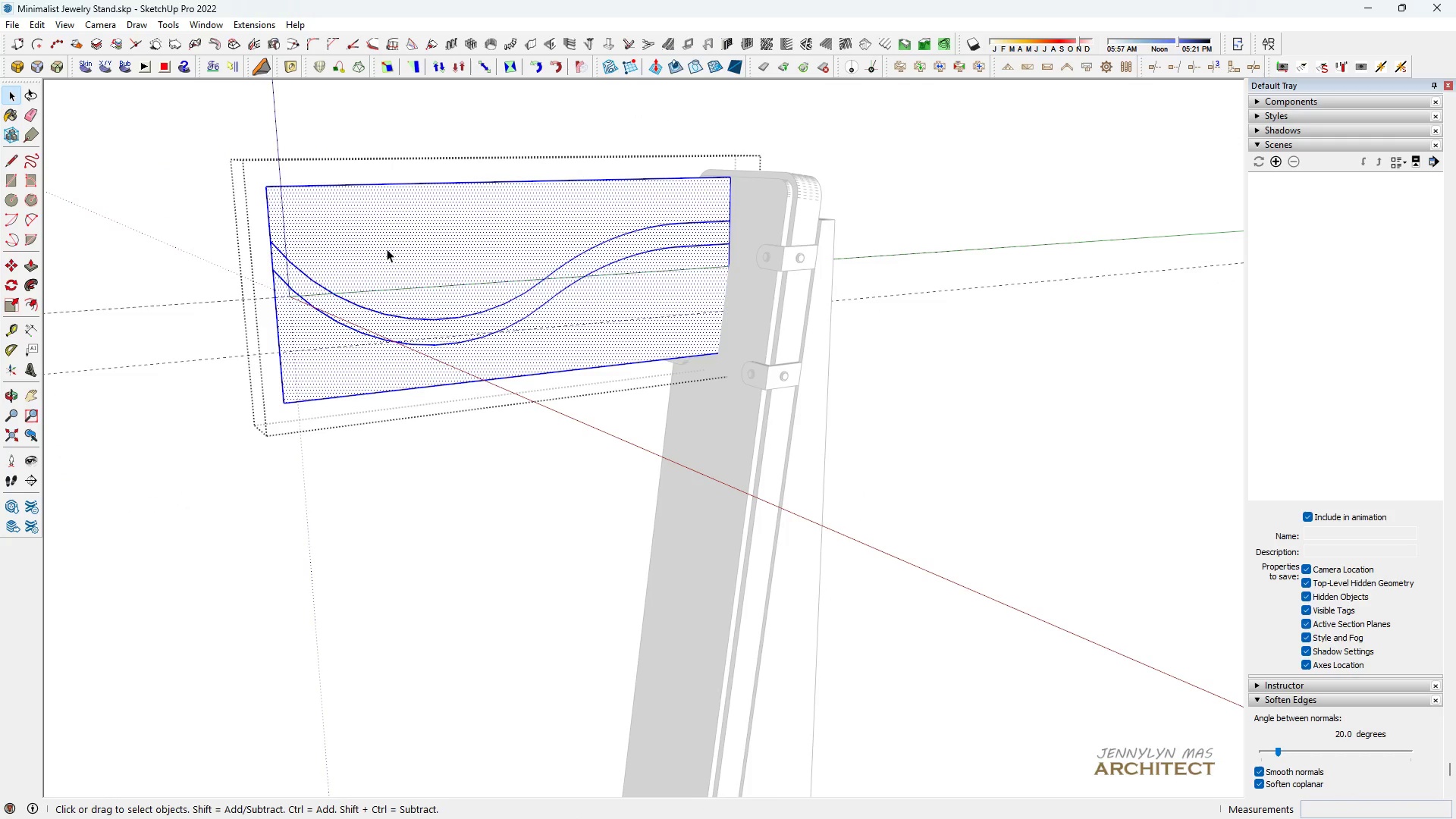 
key(Control+A)
 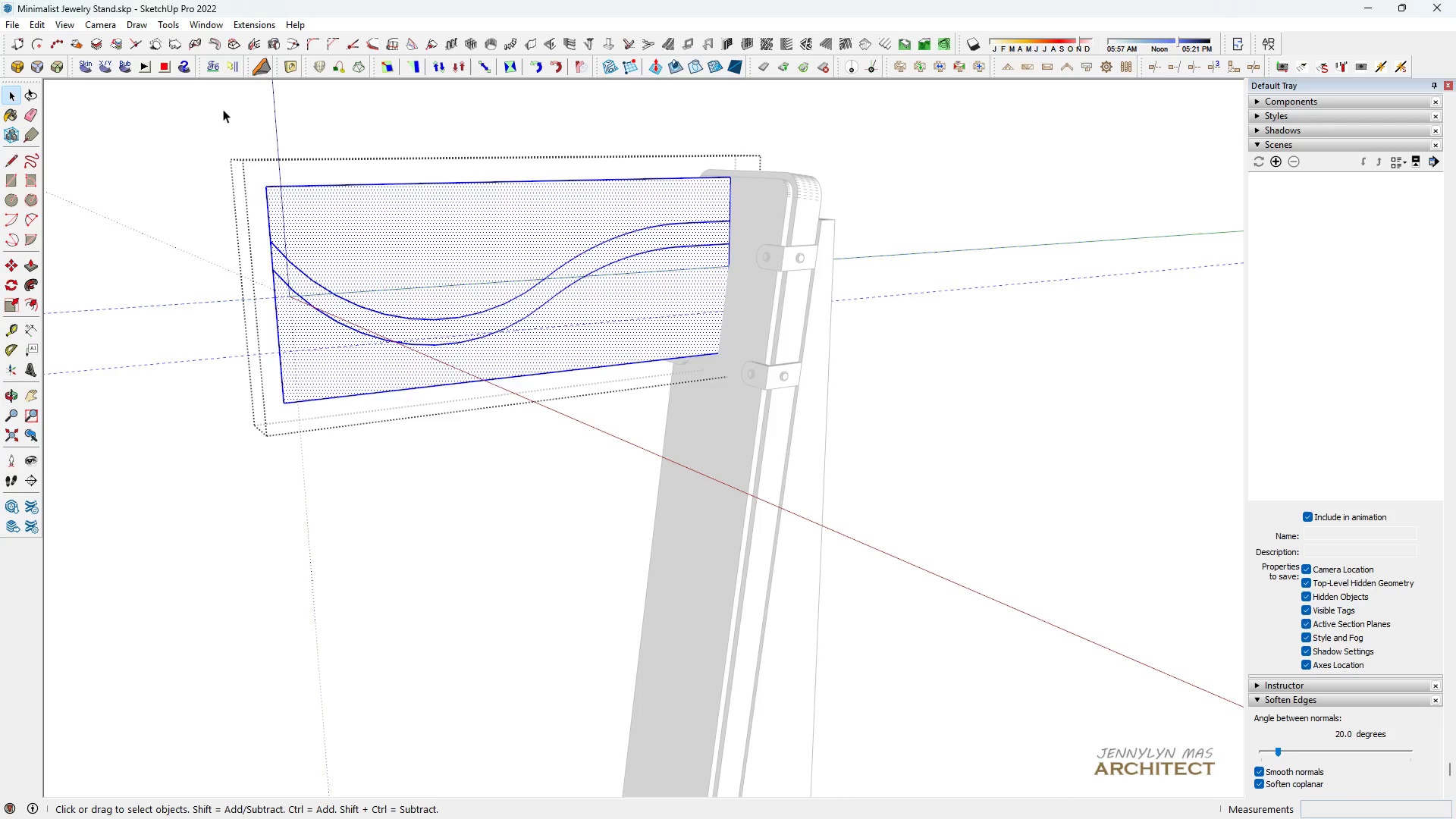 
key(X)
 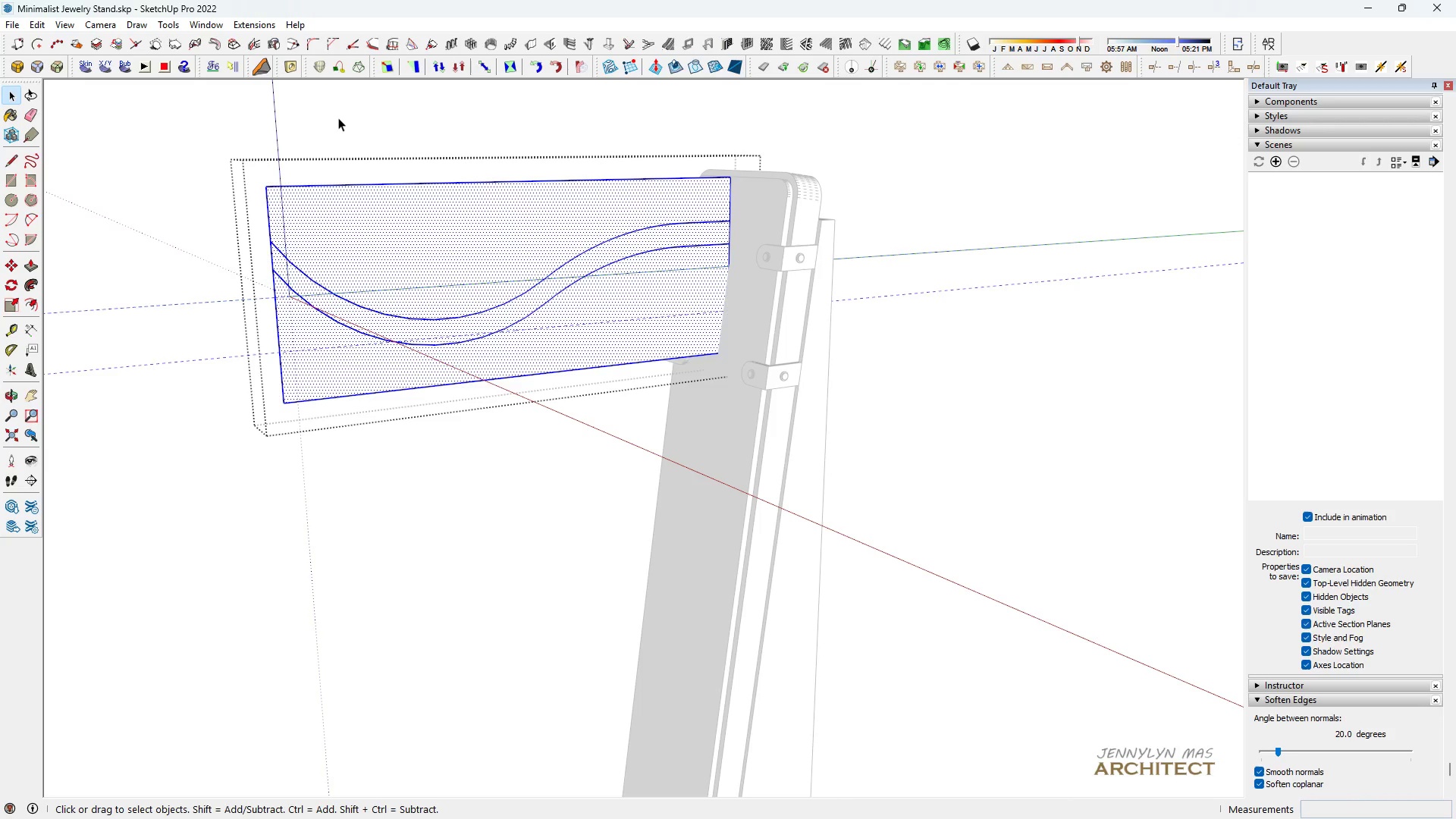 
key(Control+ControlLeft)
 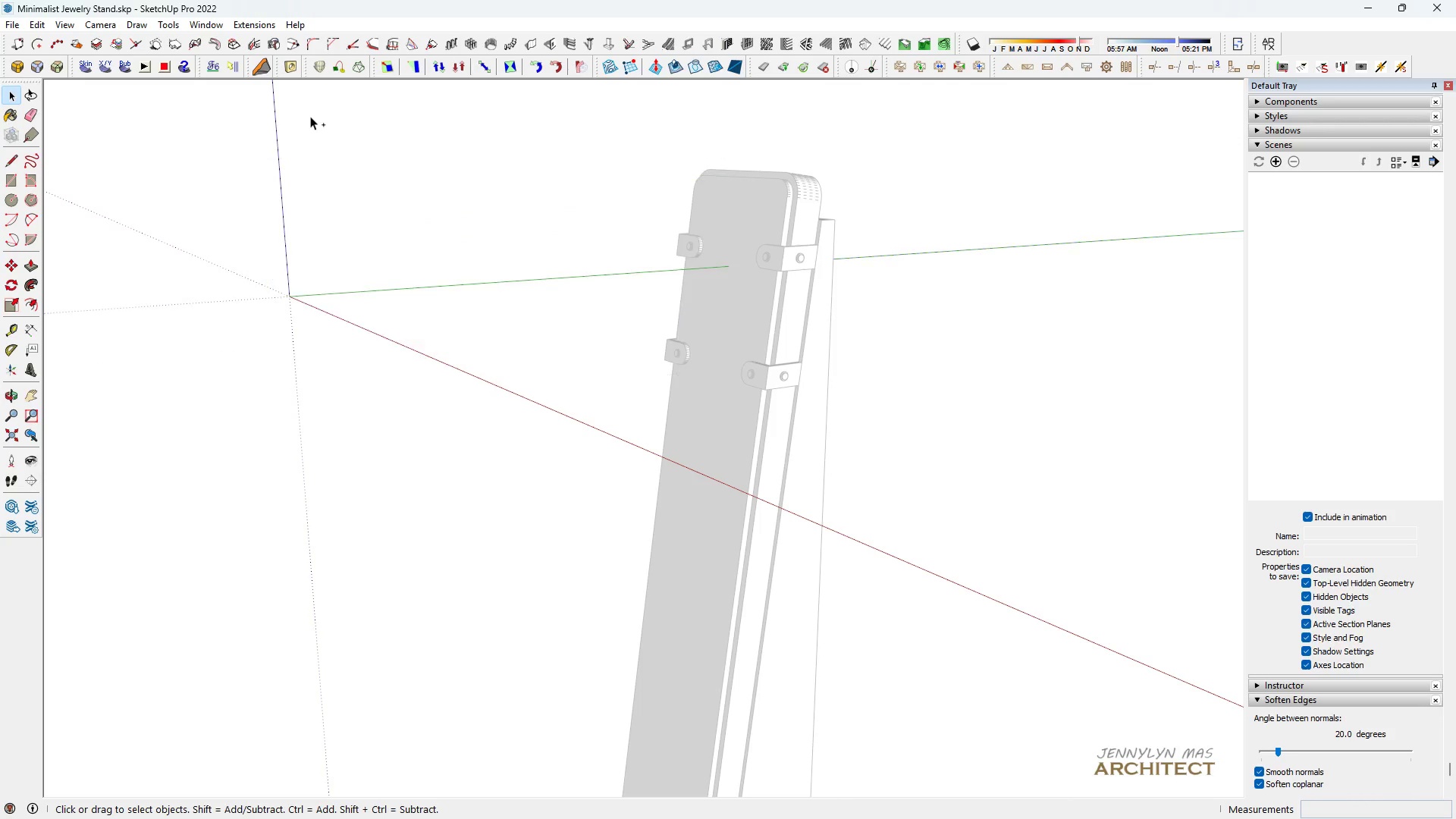 
key(Control+X)
 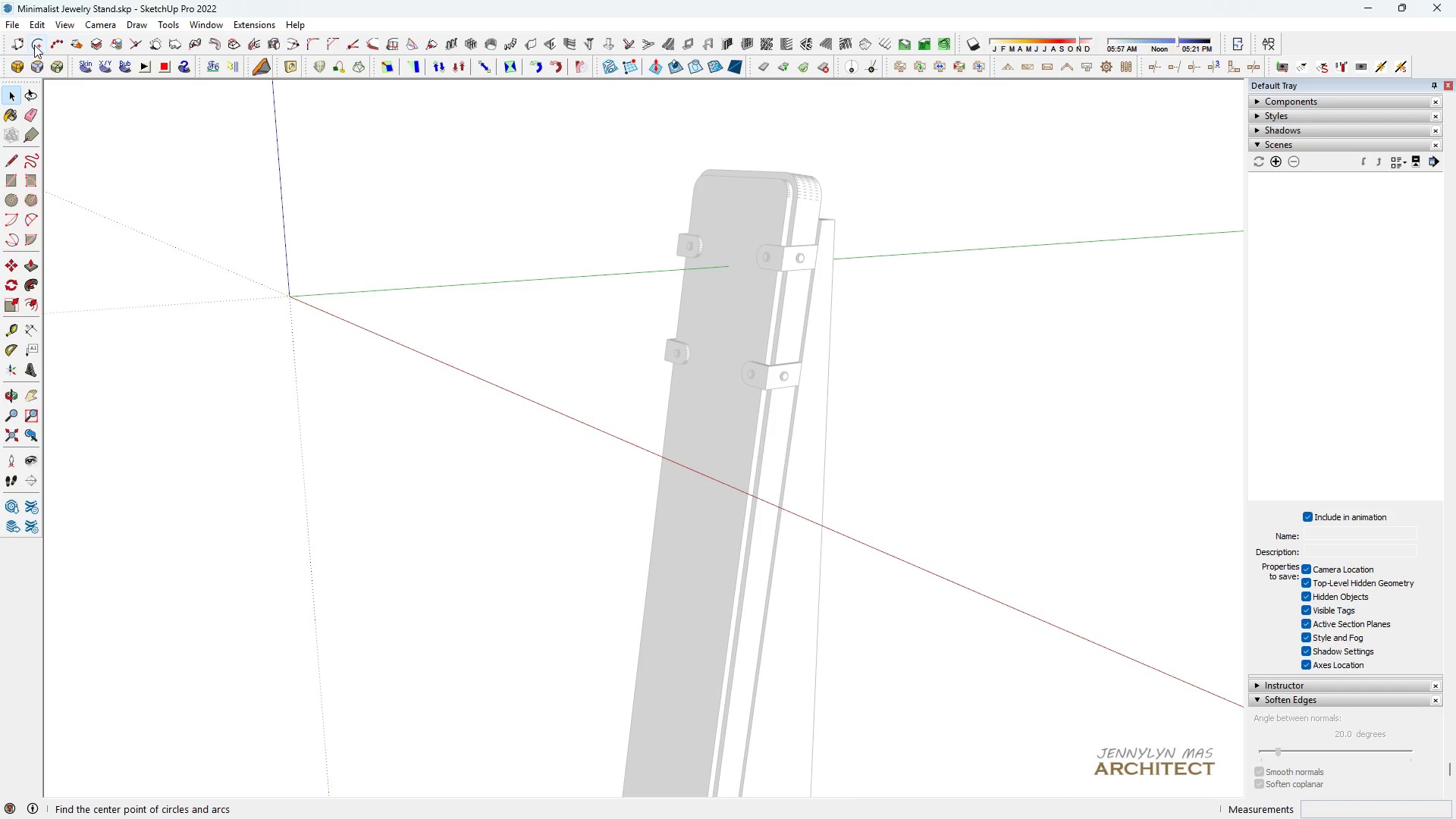 
left_click([35, 27])
 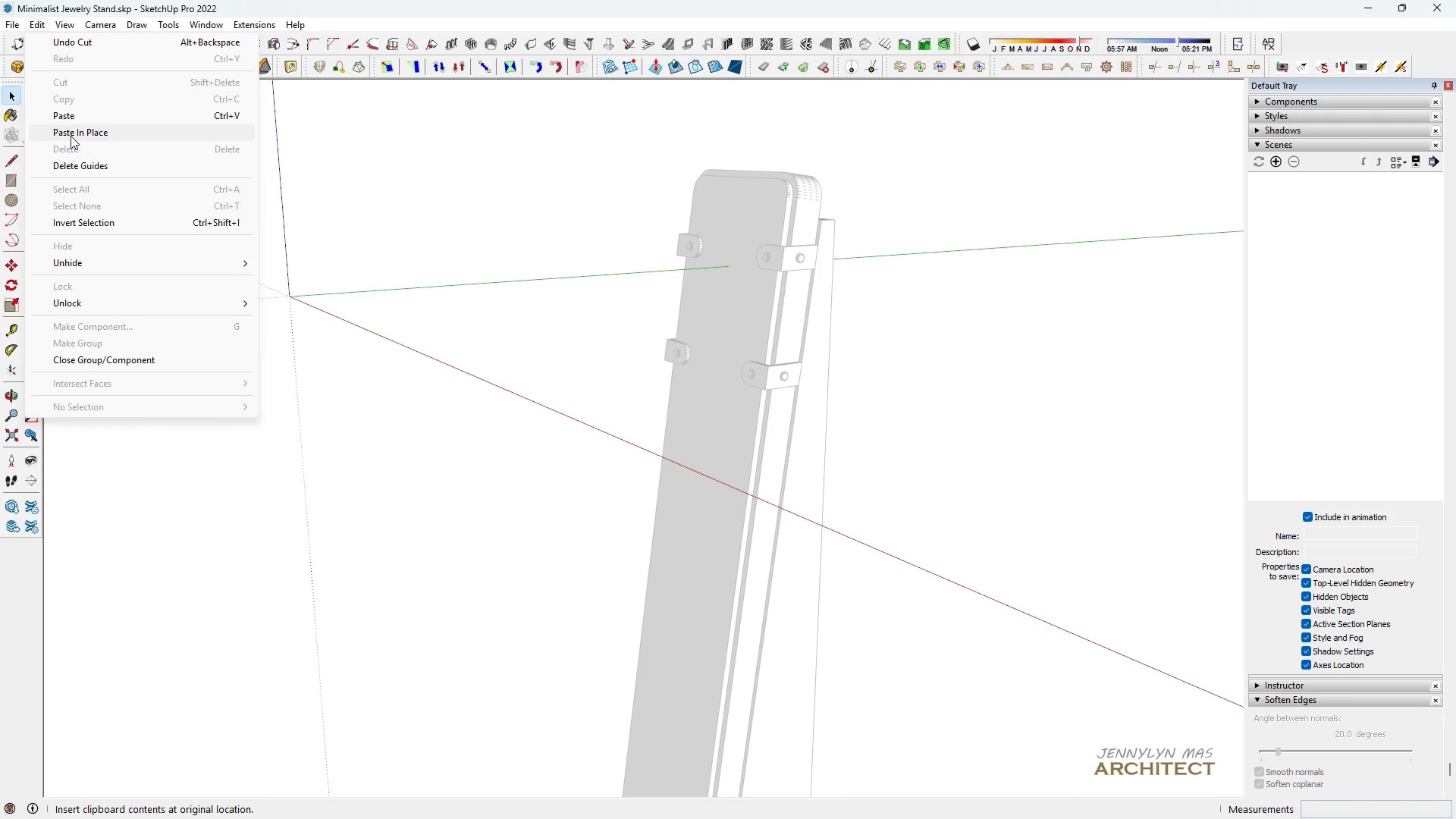 
left_click([71, 136])
 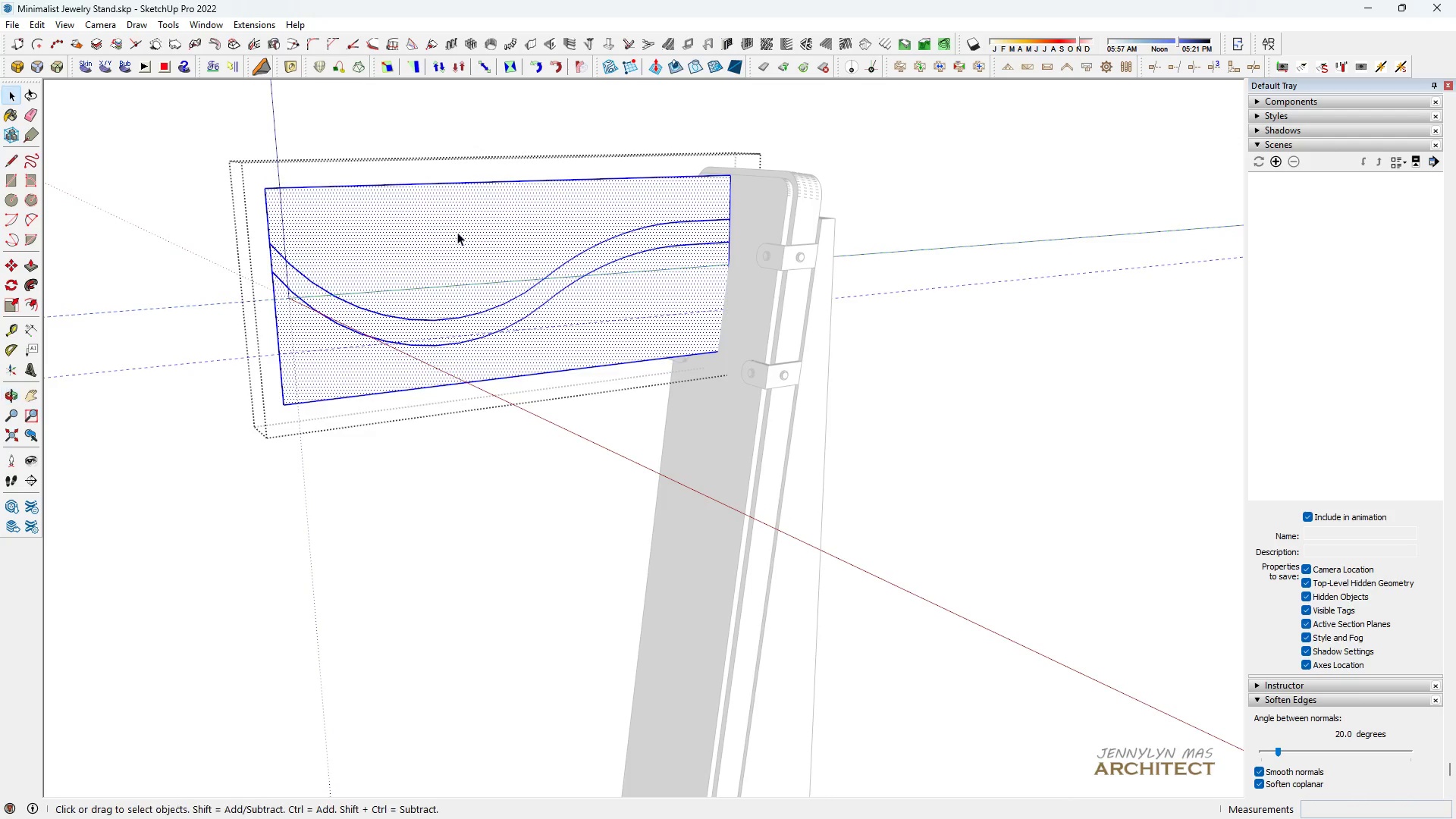 
scroll: coordinate [491, 300], scroll_direction: up, amount: 4.0
 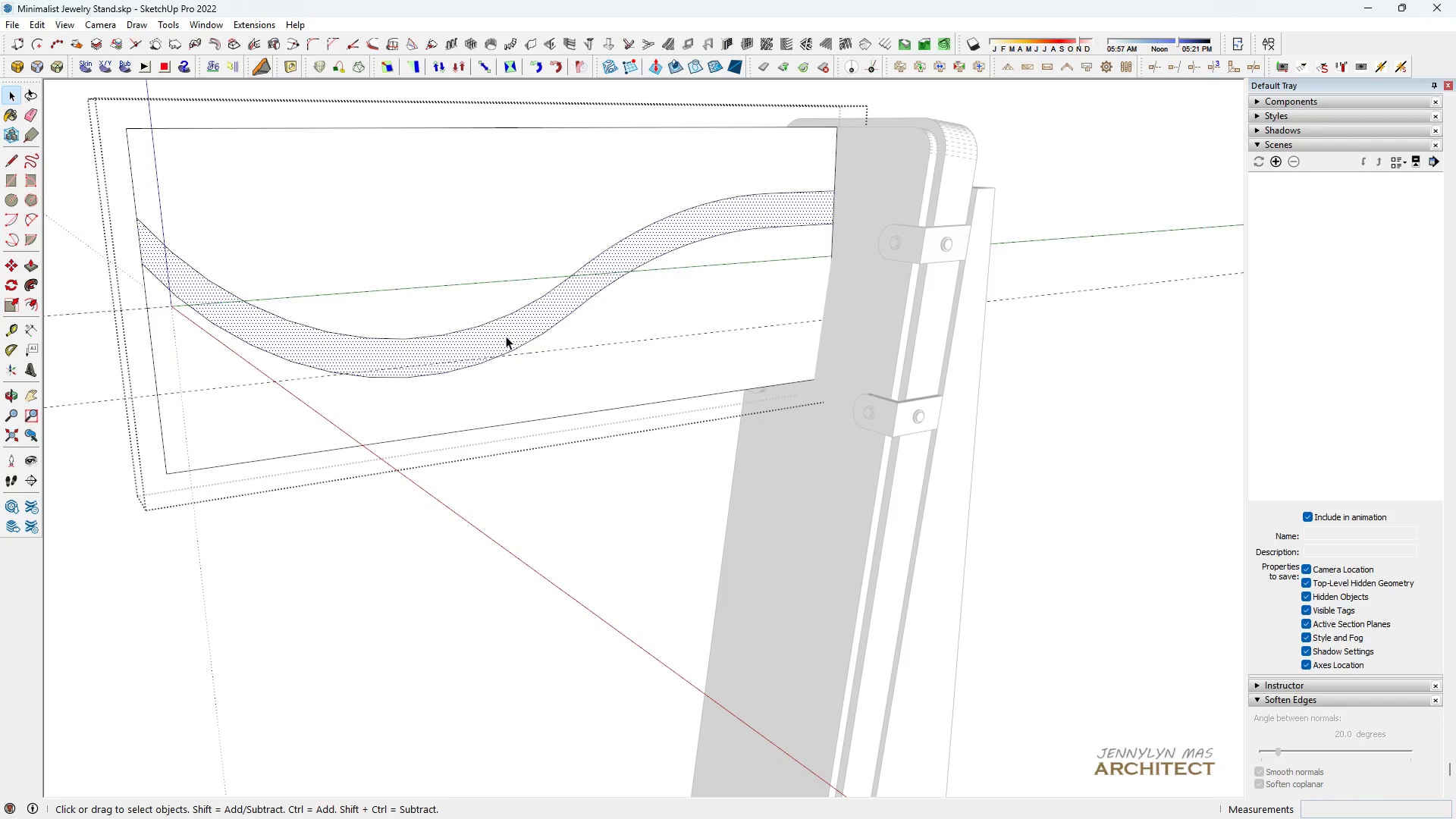 
key(Control+C)
 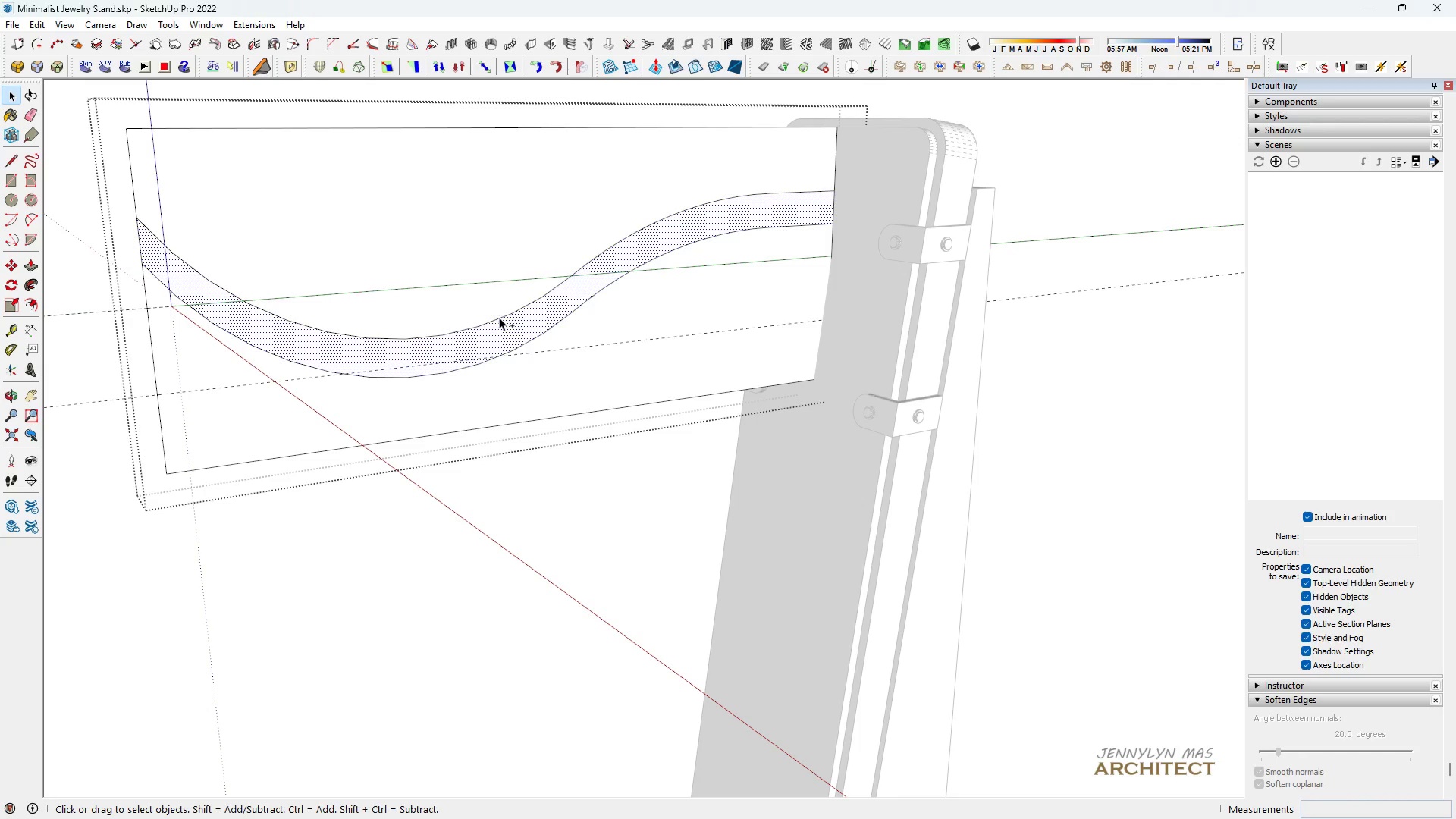 
key(Control+C)
 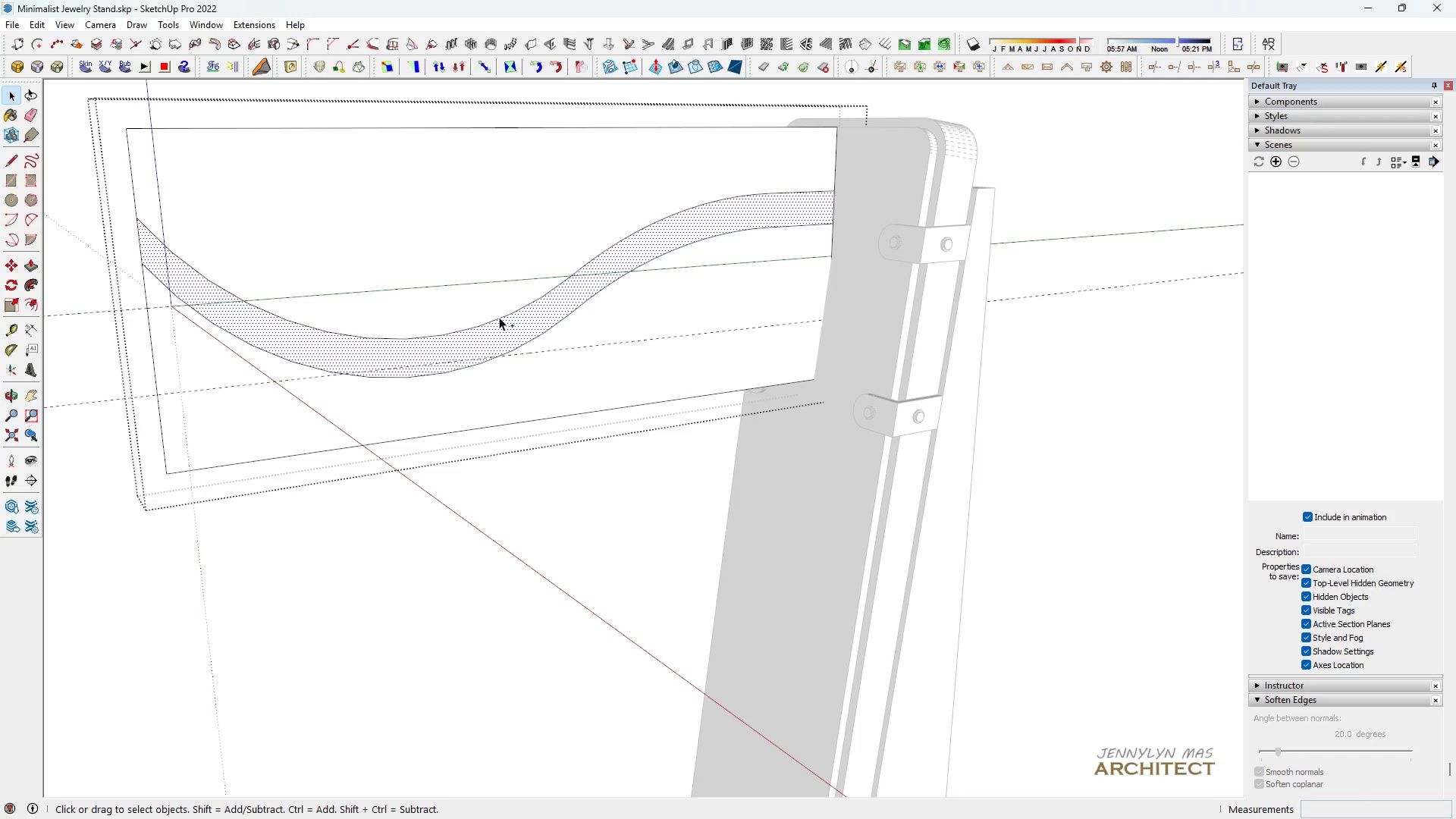 
key(Control+C)
 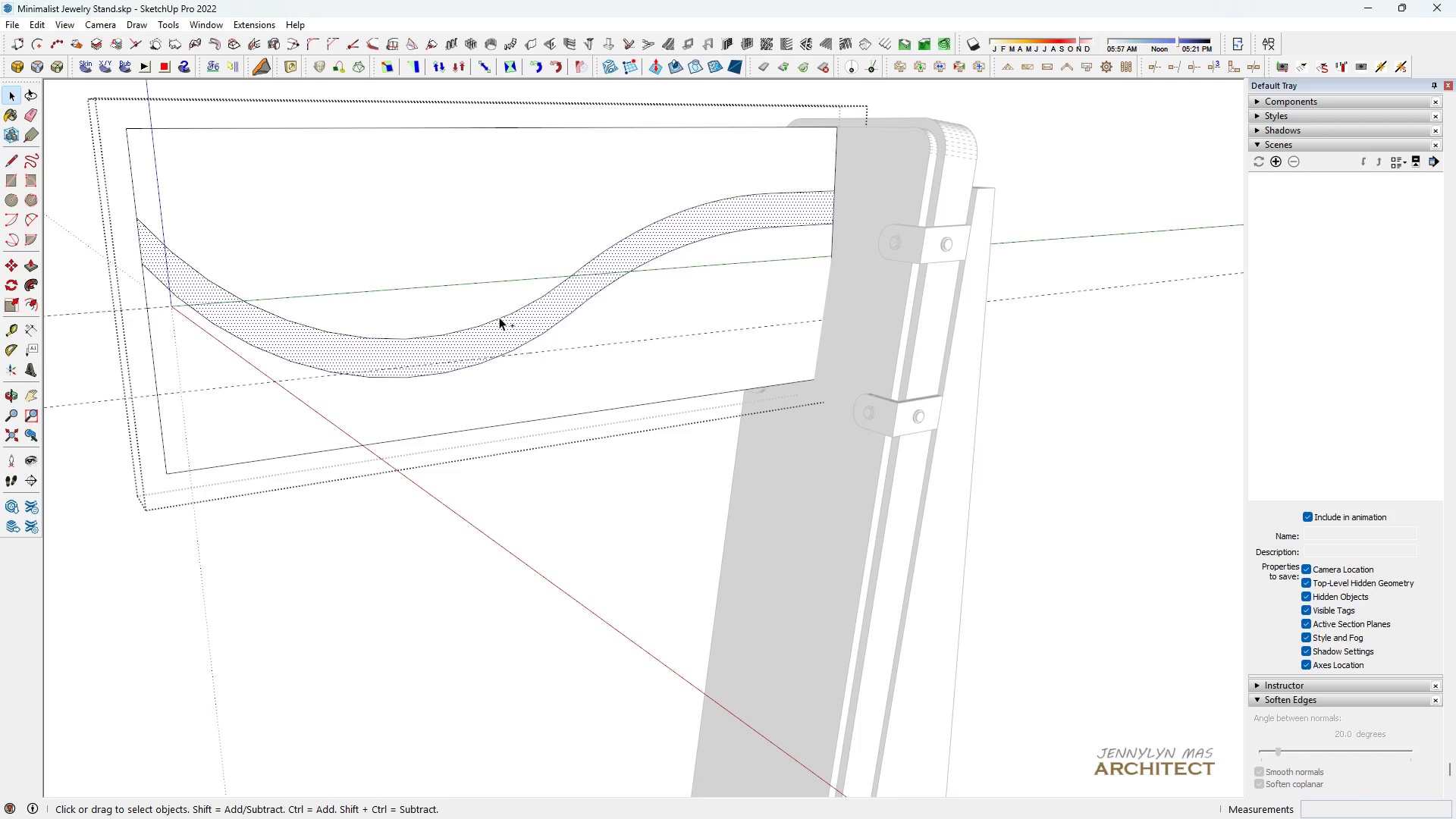 
key(Control+A)
 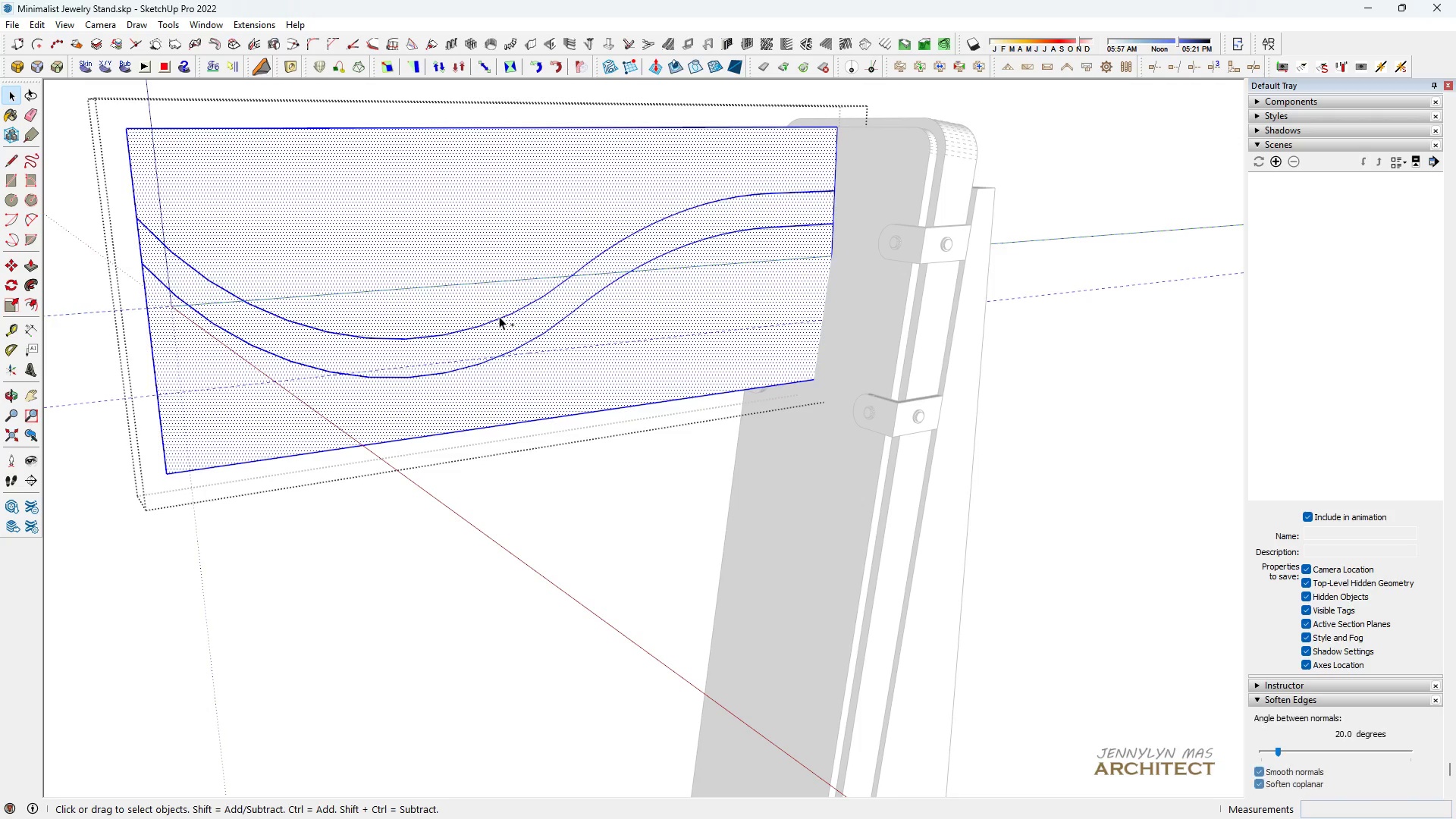 
key(Control+X)
 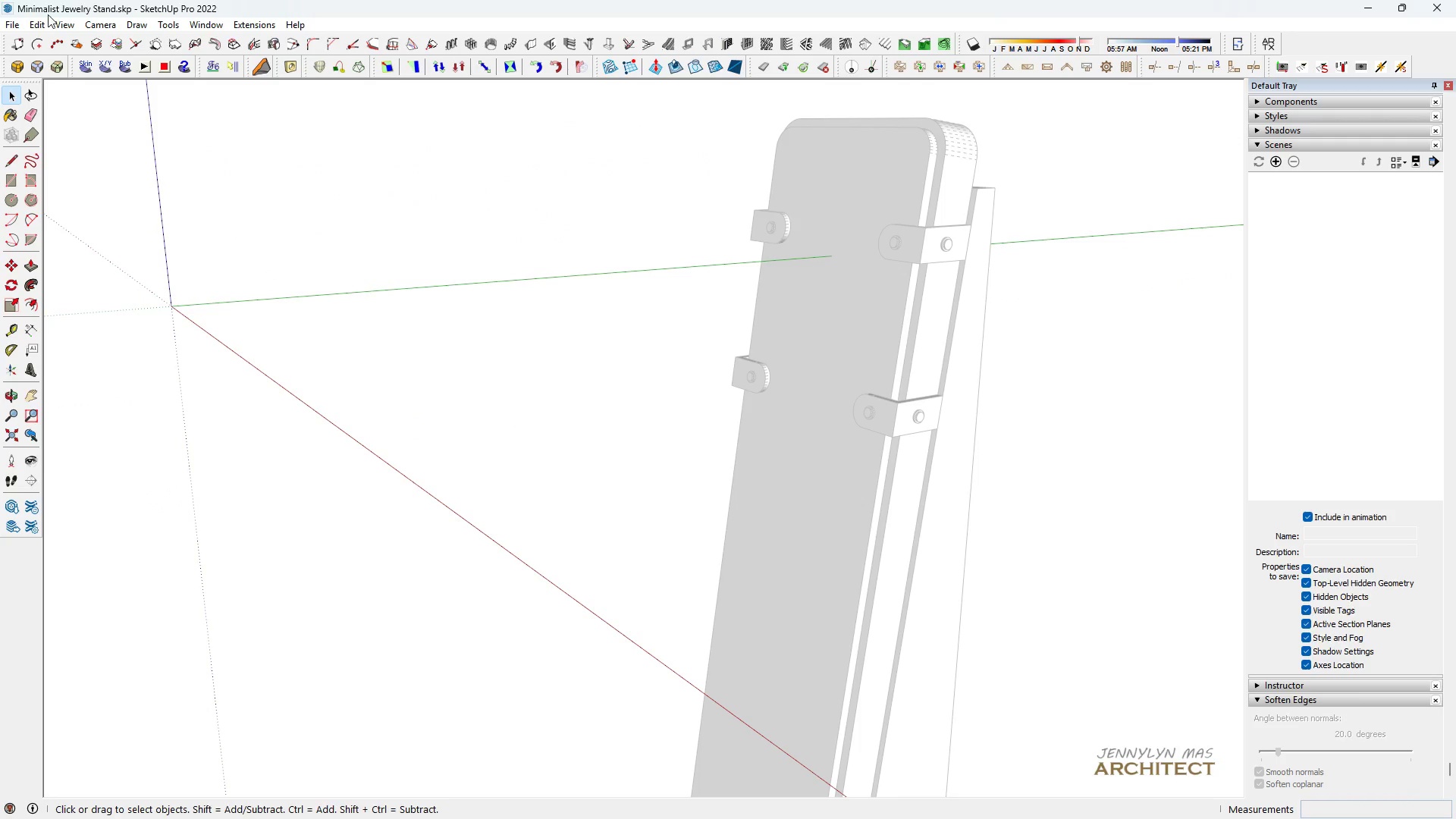 
left_click([41, 19])
 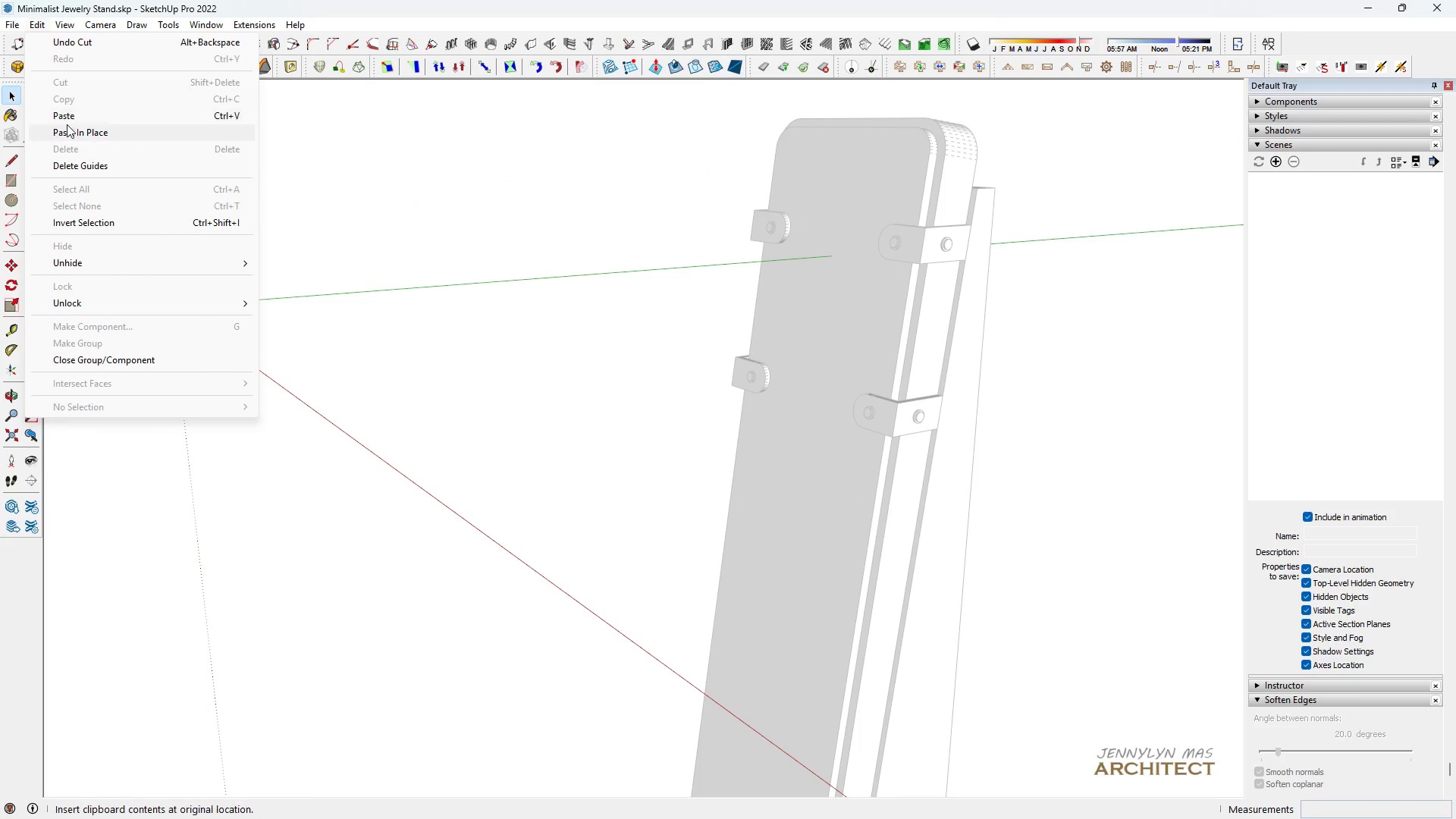 
left_click([67, 124])
 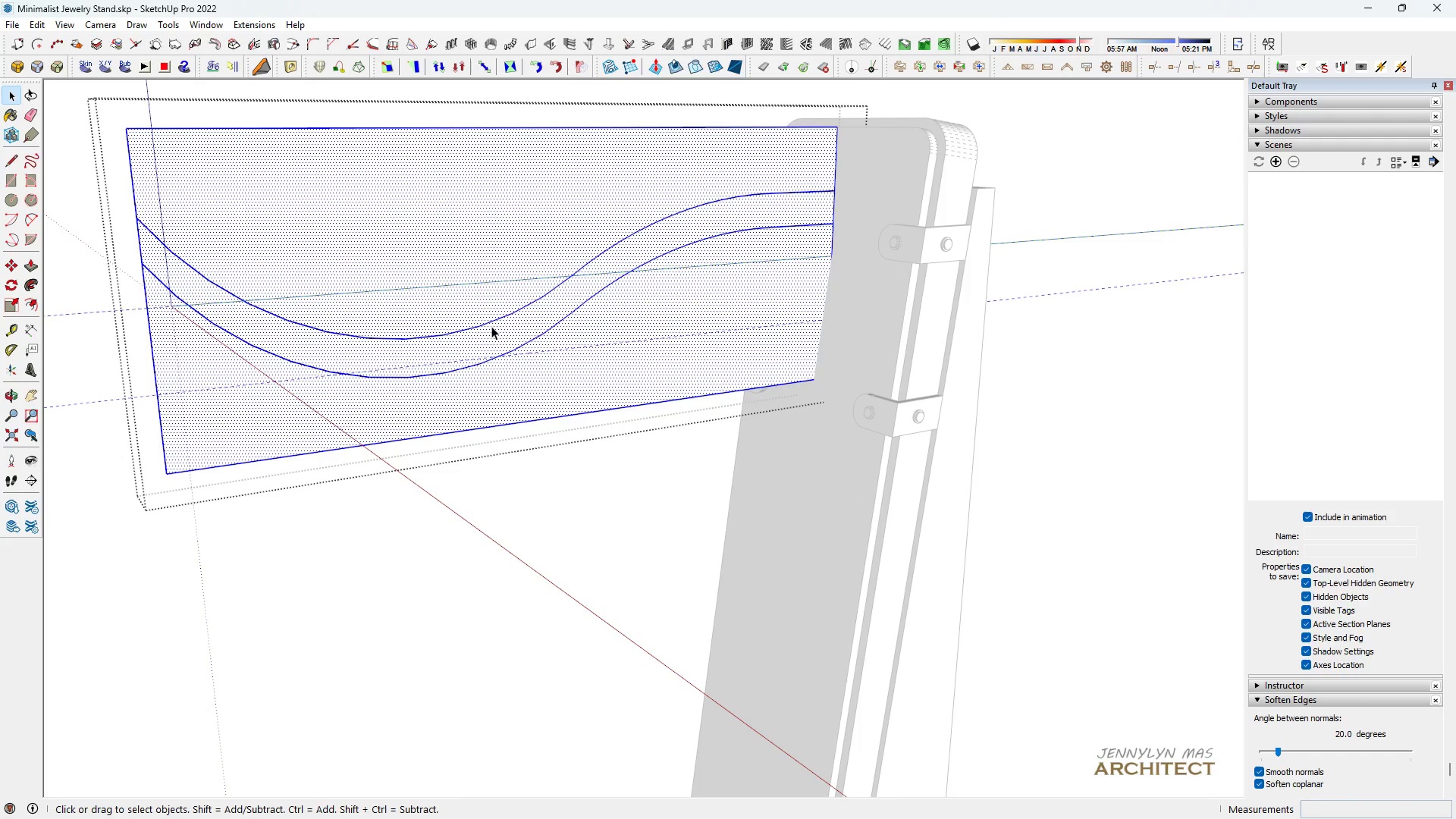 
left_click([494, 331])
 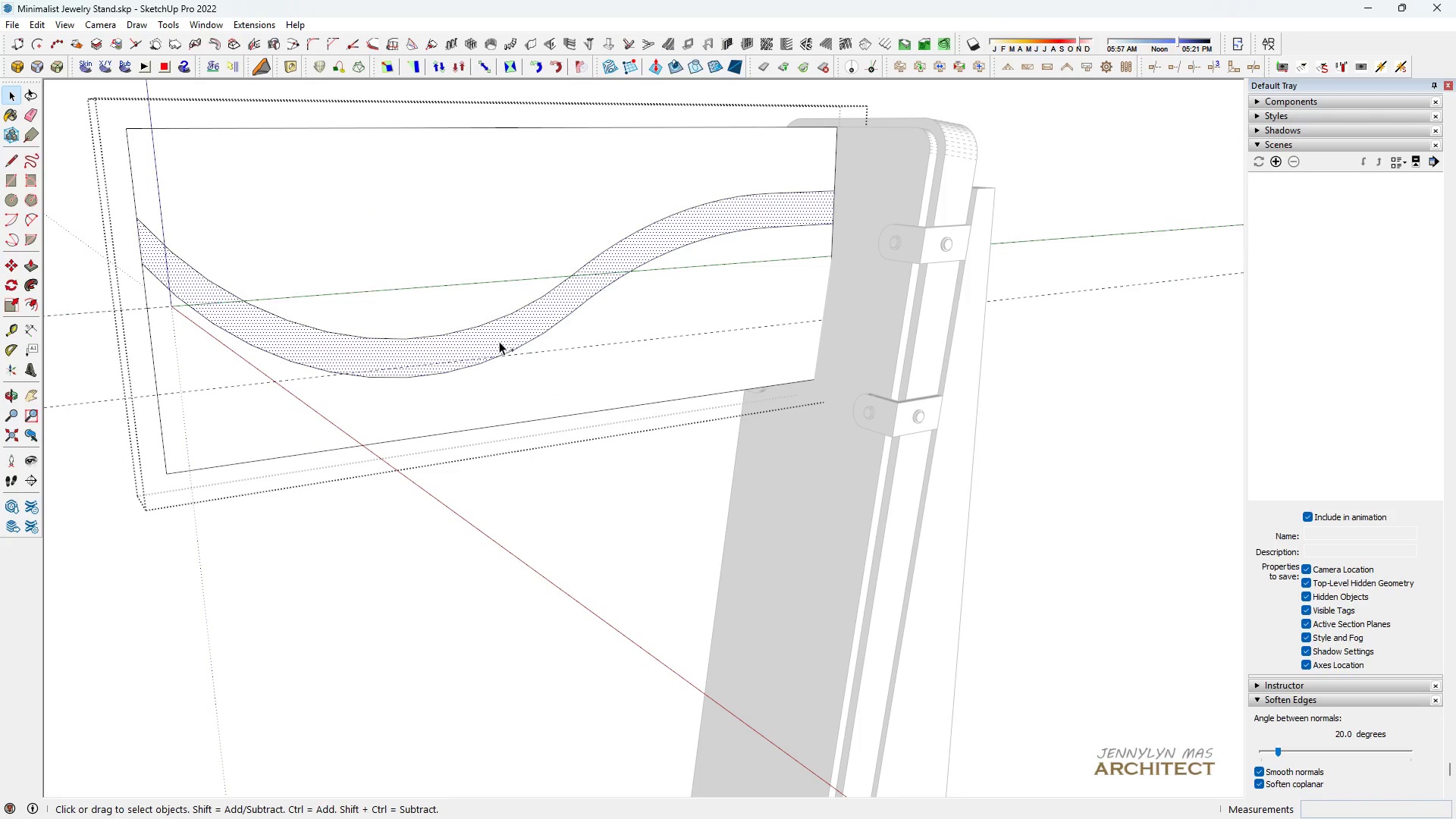 
key(Control+C)
 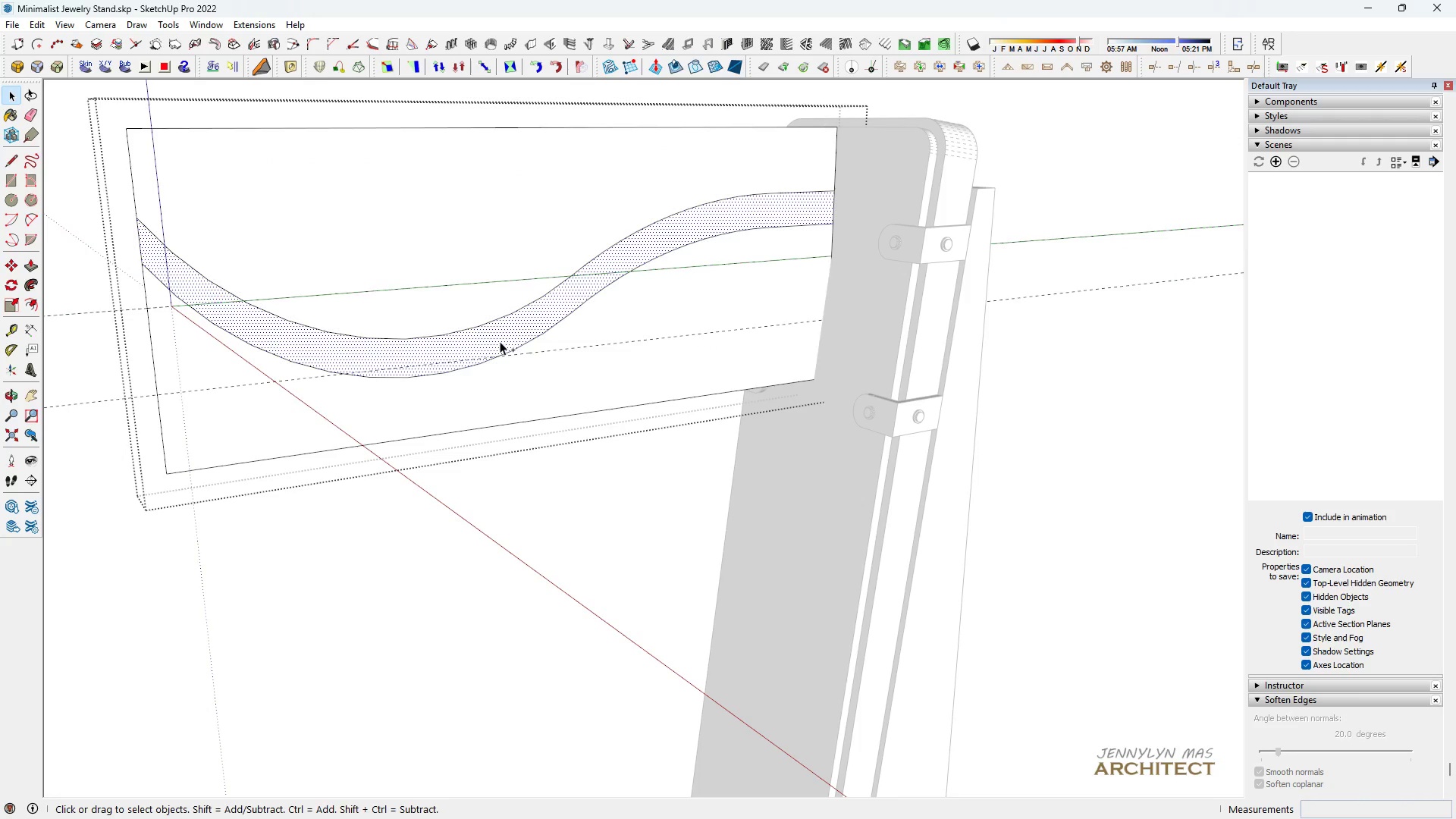 
hold_key(key=A, duration=0.31)
 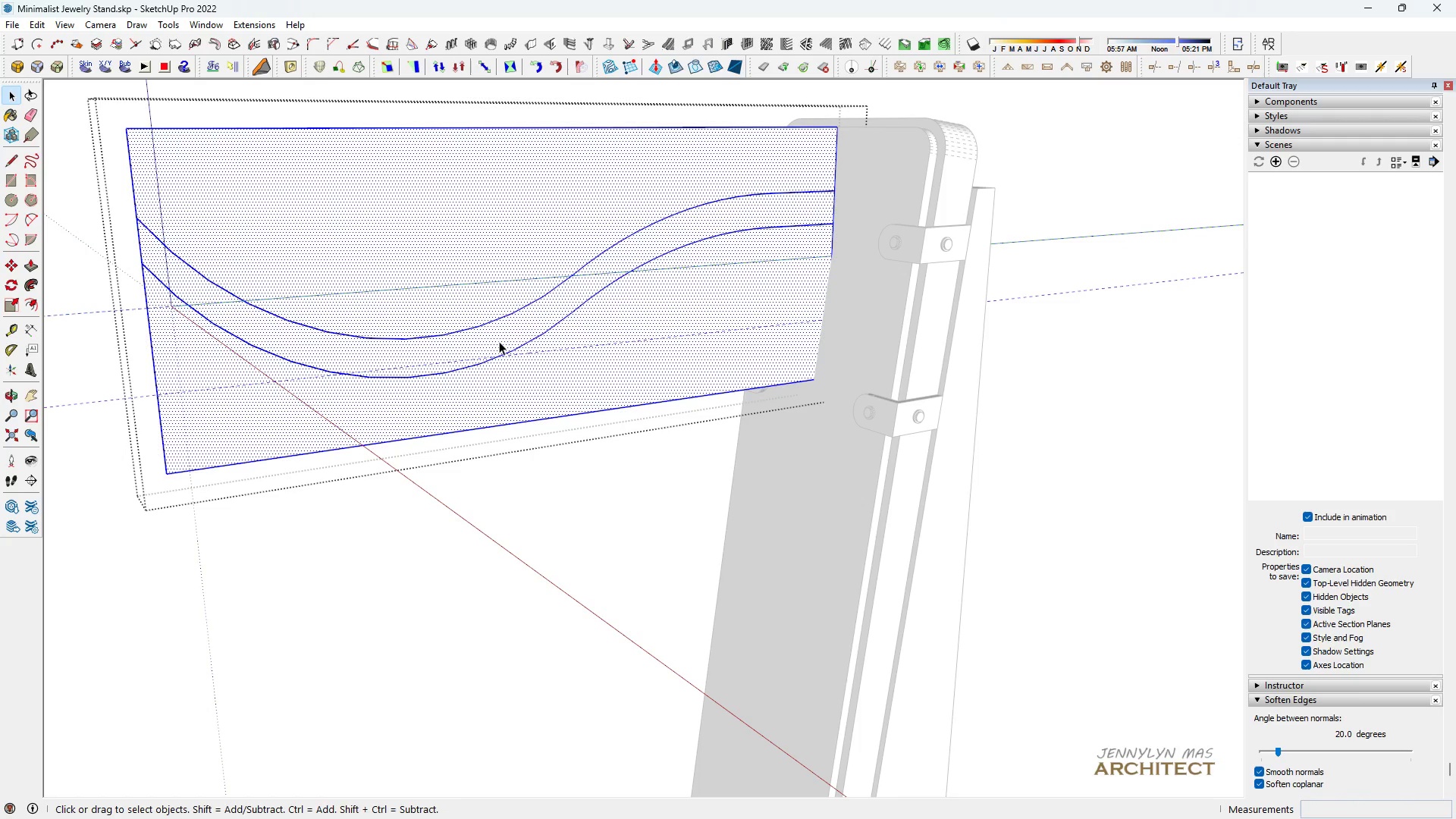 
left_click([499, 341])
 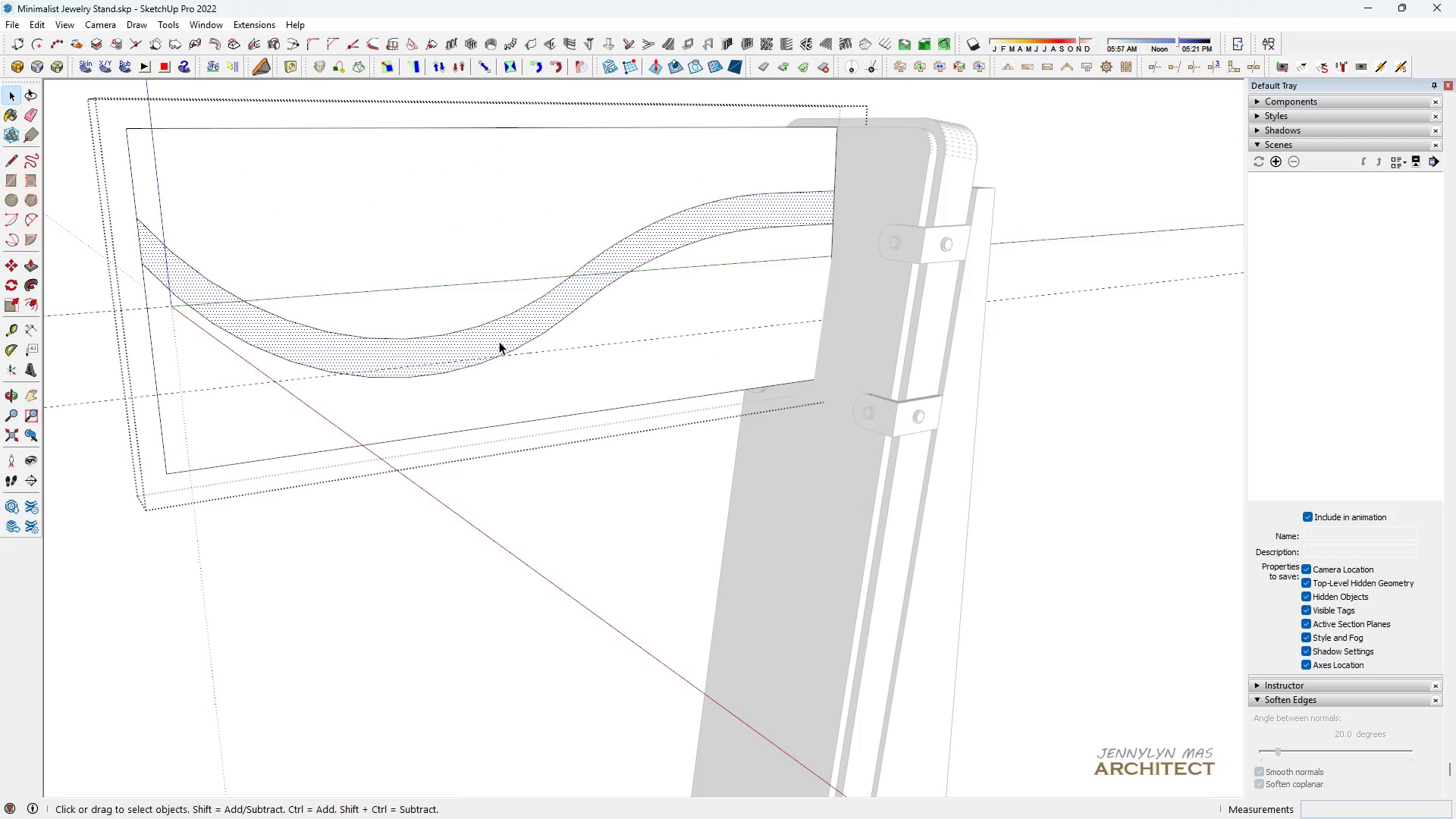 
key(Control+C)
 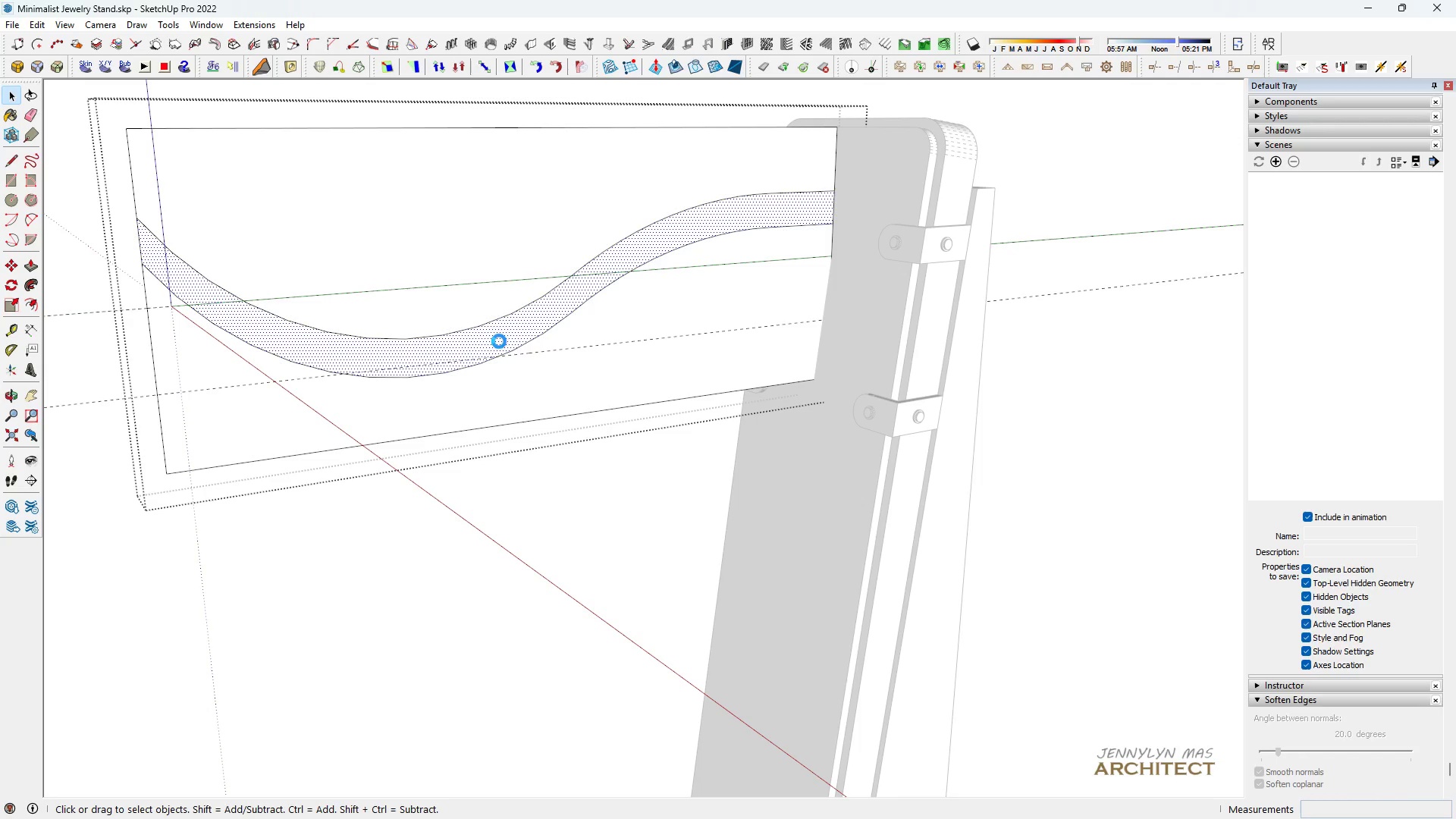 
key(Control+C)
 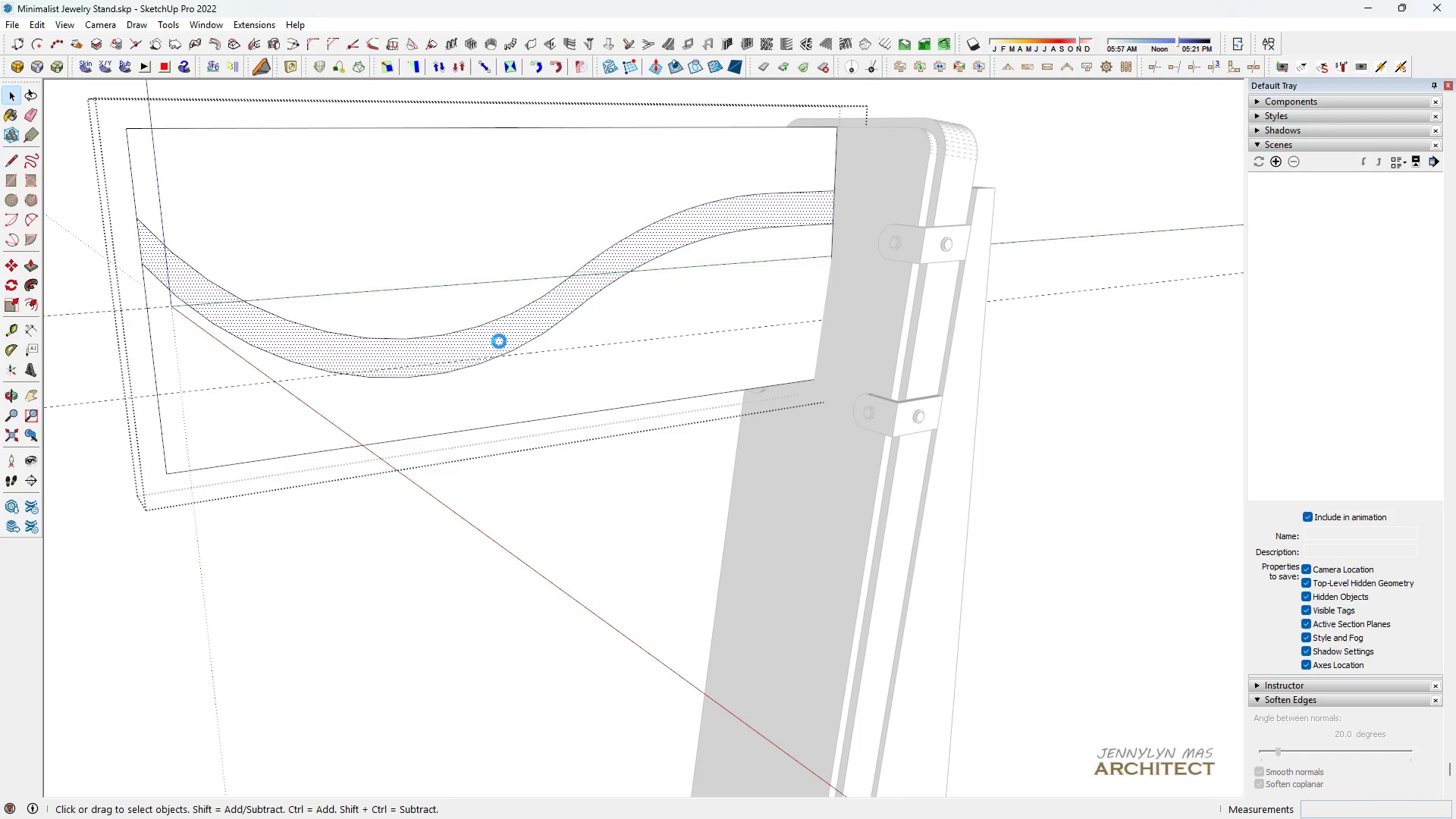 
key(Control+C)
 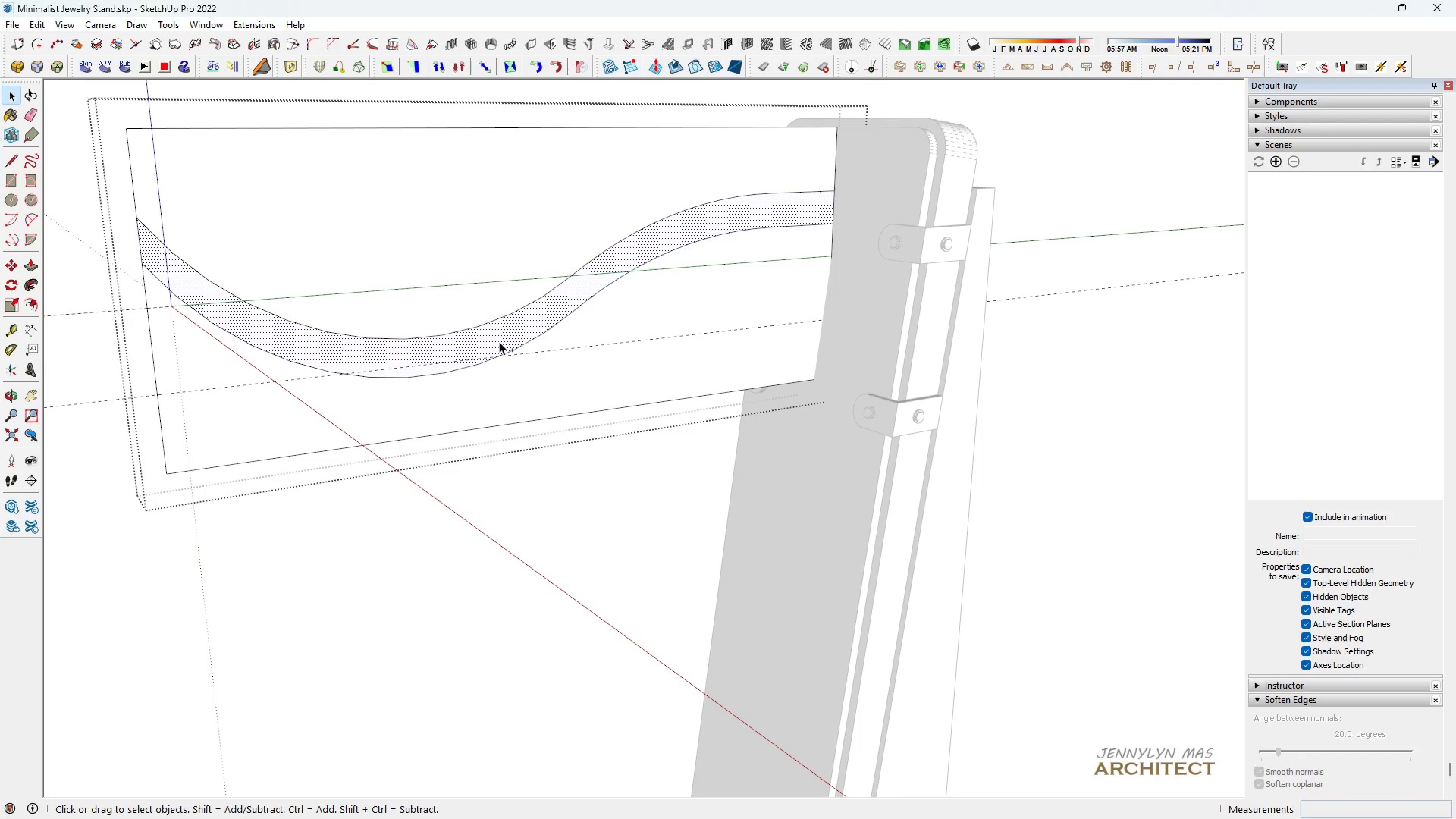 
key(Control+C)
 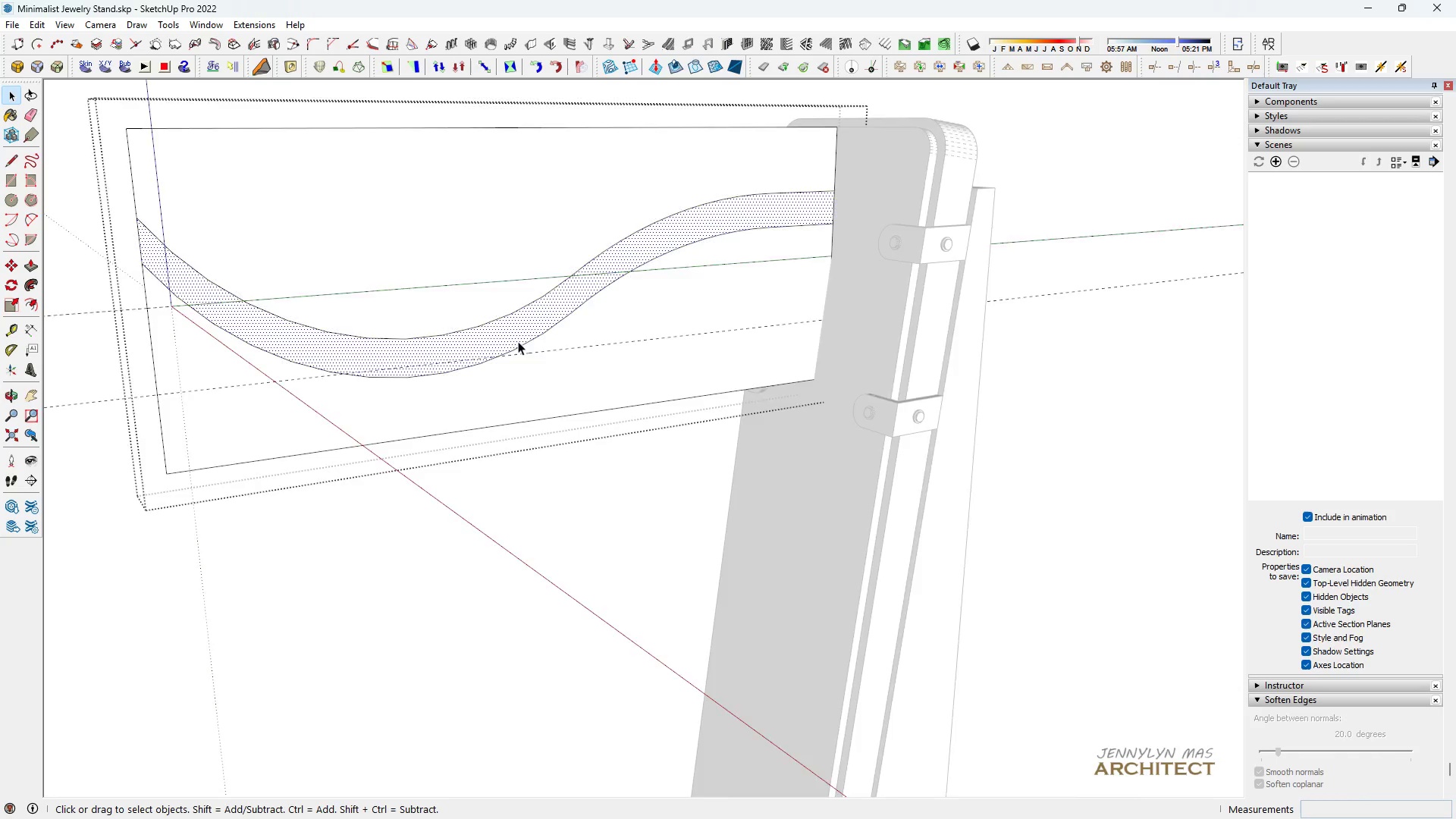 
scroll: coordinate [549, 349], scroll_direction: down, amount: 8.0
 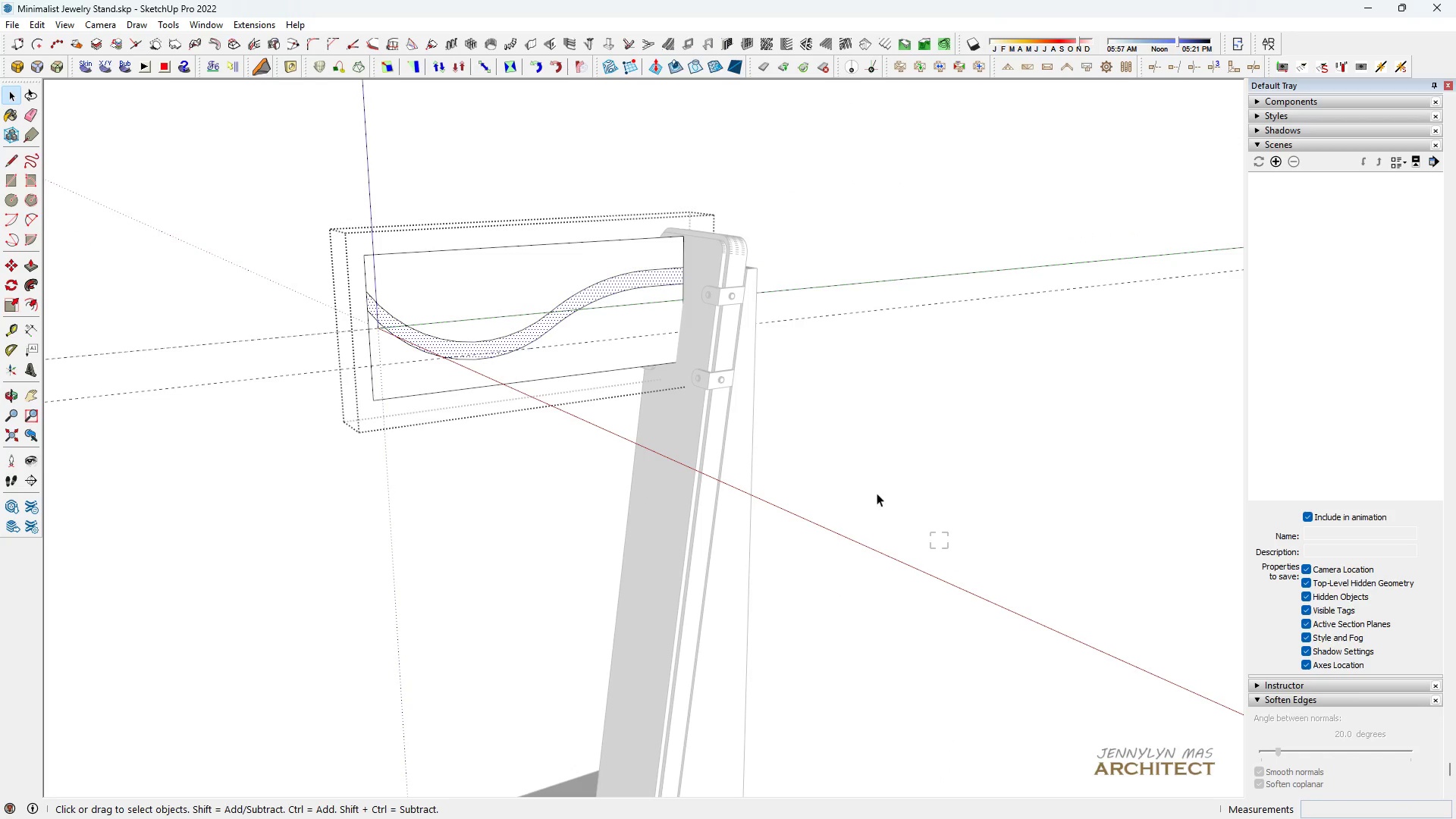 
left_click_drag(start_coordinate=[948, 548], to_coordinate=[0, 110])
 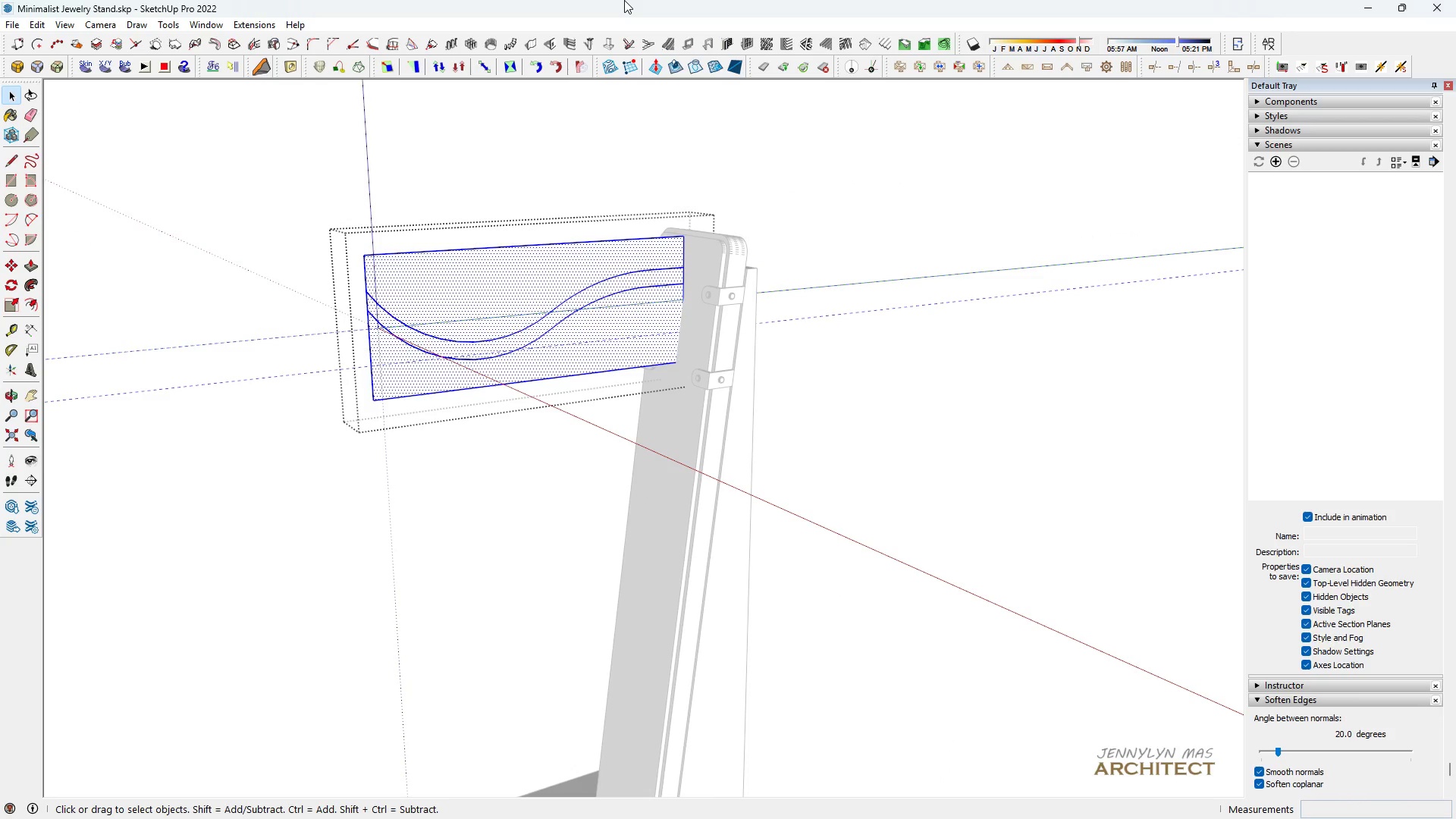 
key(Delete)
 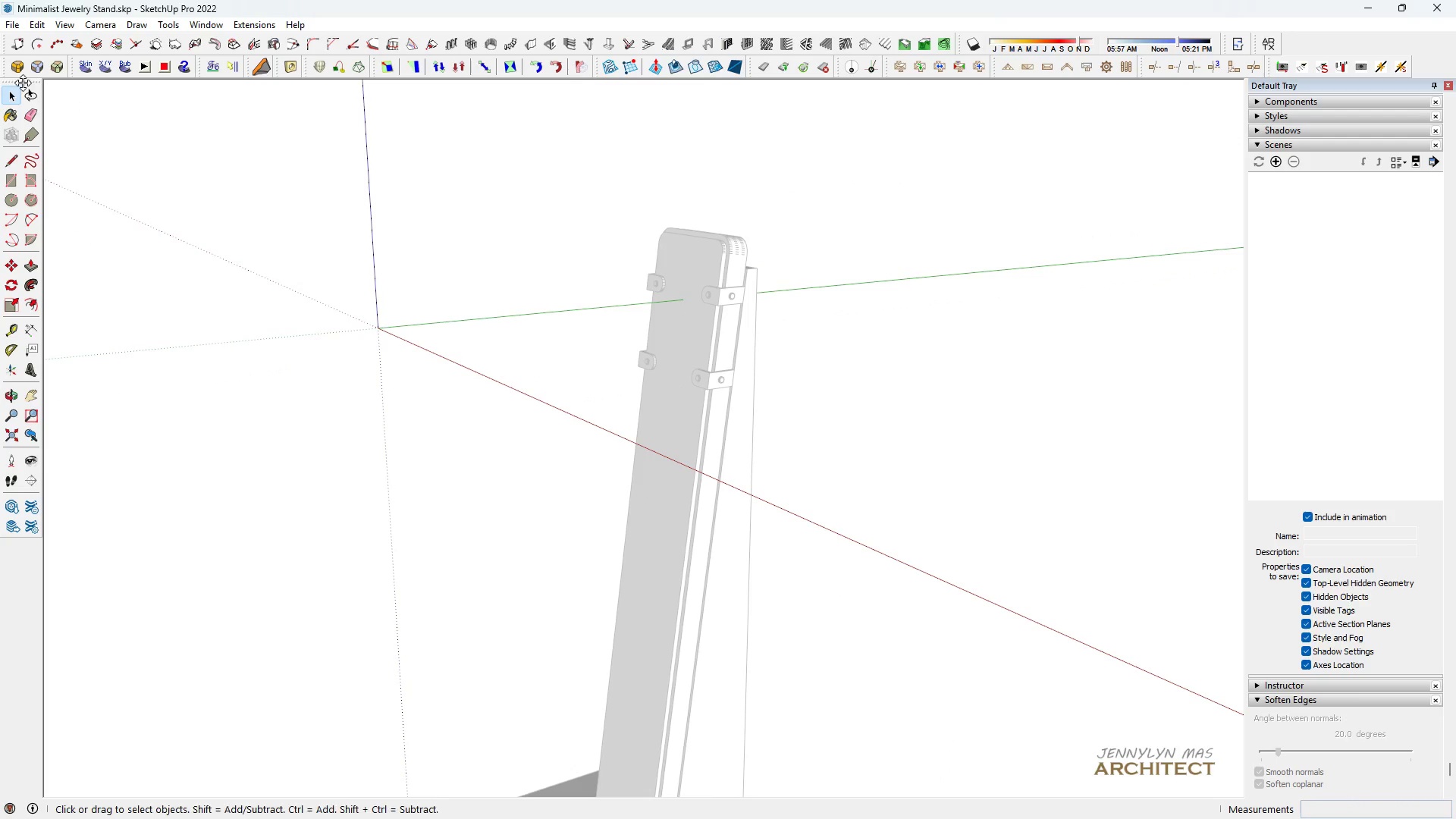 
left_click([40, 28])
 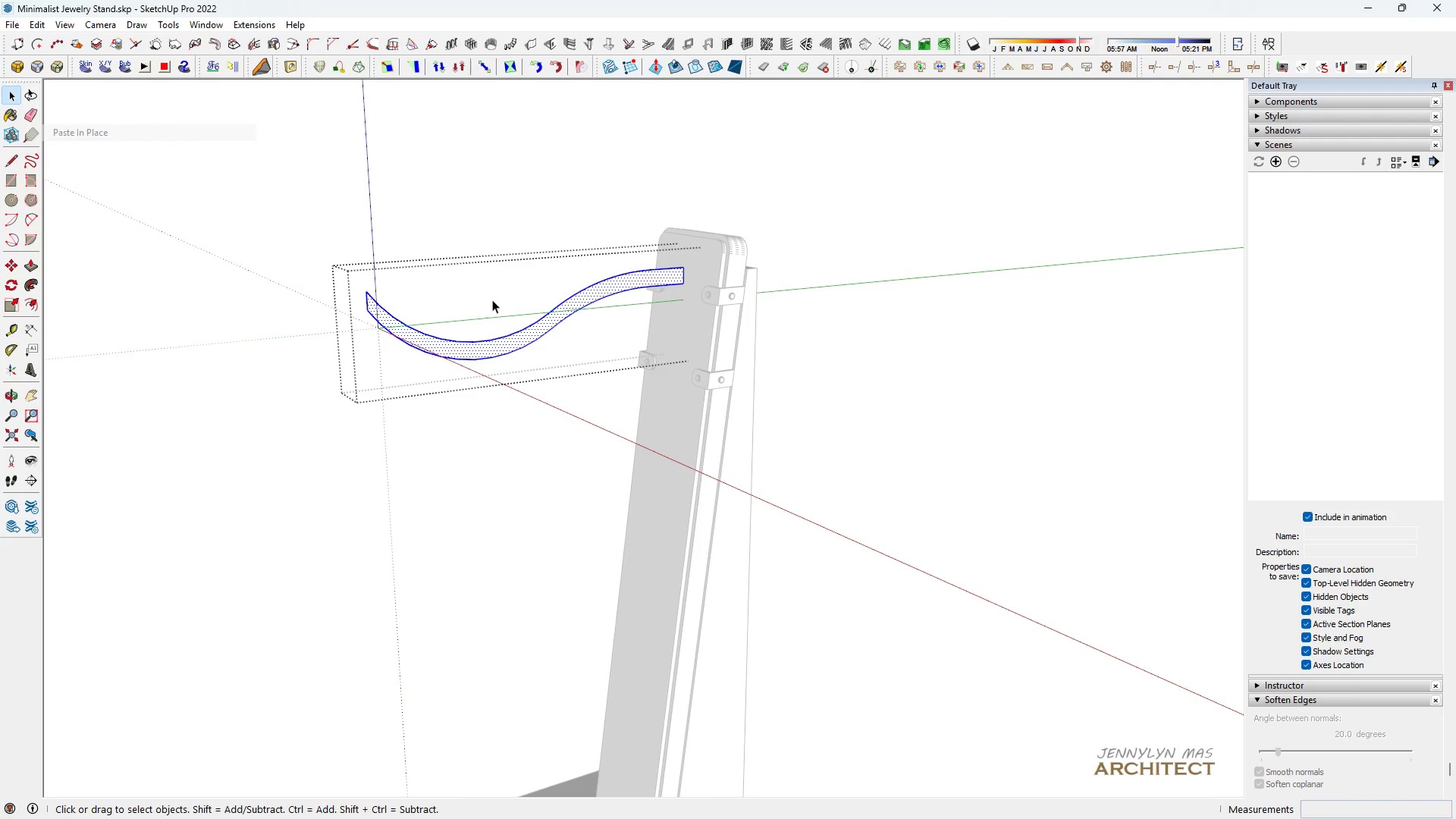 
scroll: coordinate [554, 290], scroll_direction: up, amount: 8.0
 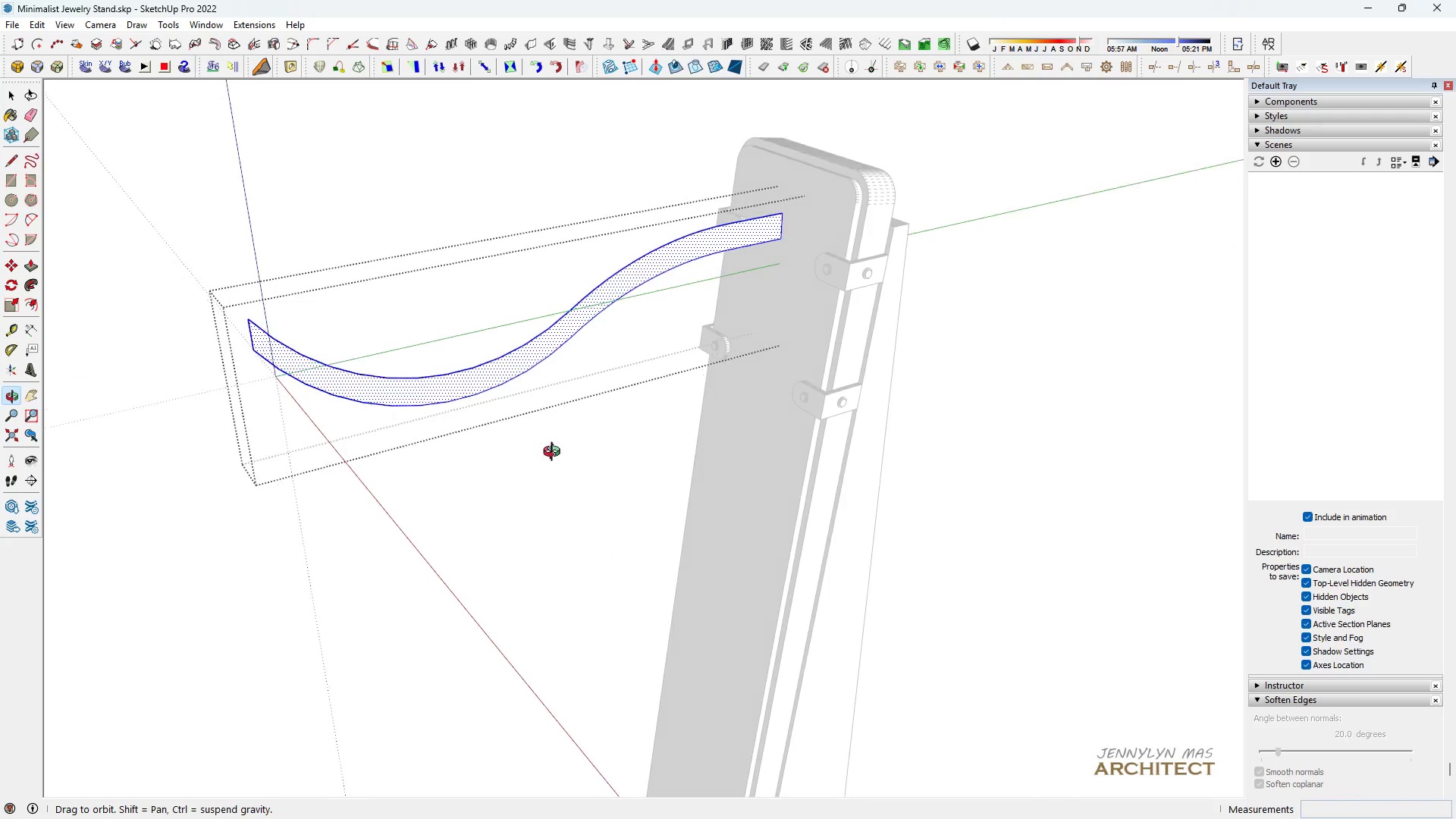 
key(Space)
 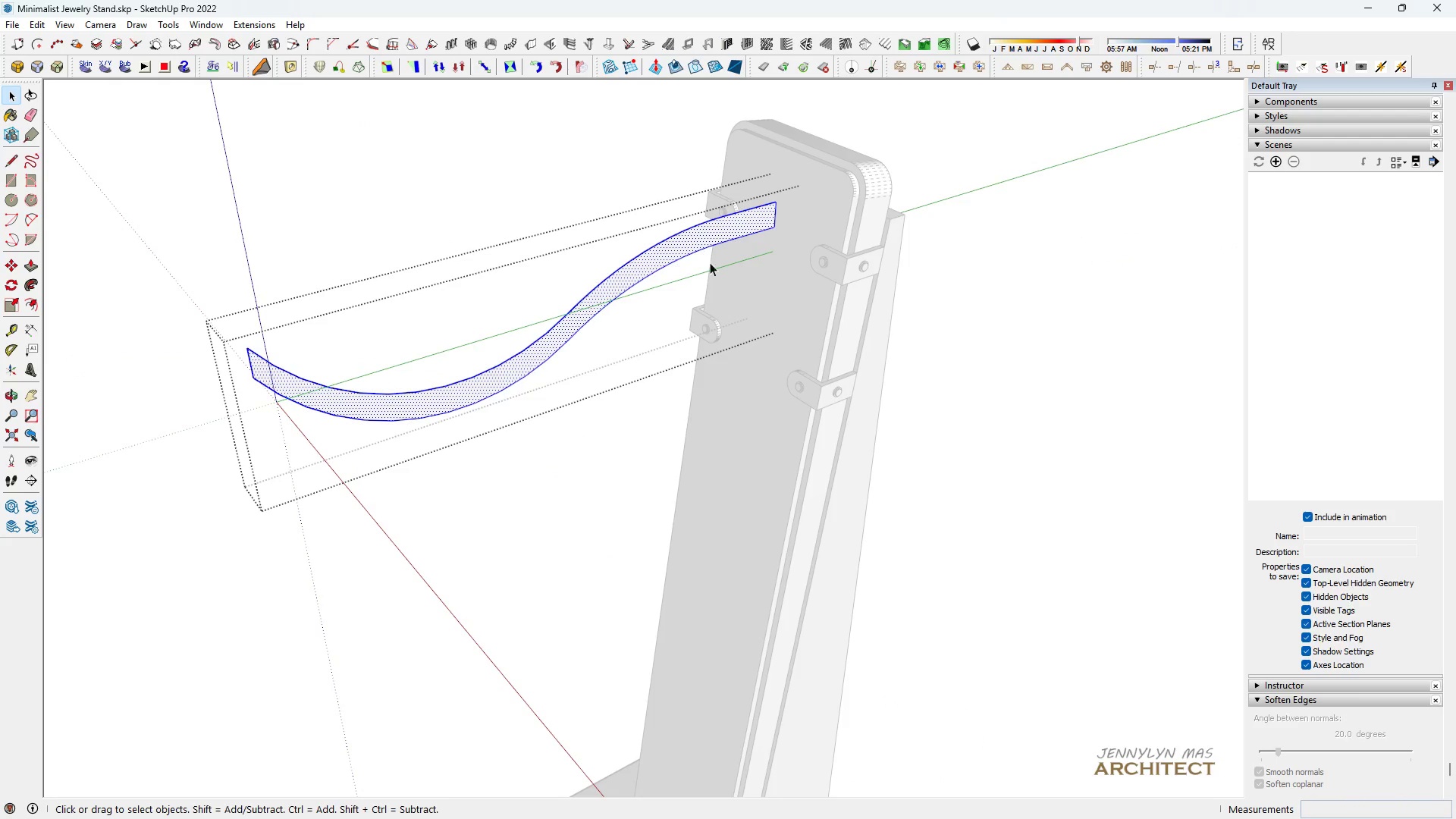 
scroll: coordinate [777, 212], scroll_direction: up, amount: 10.0
 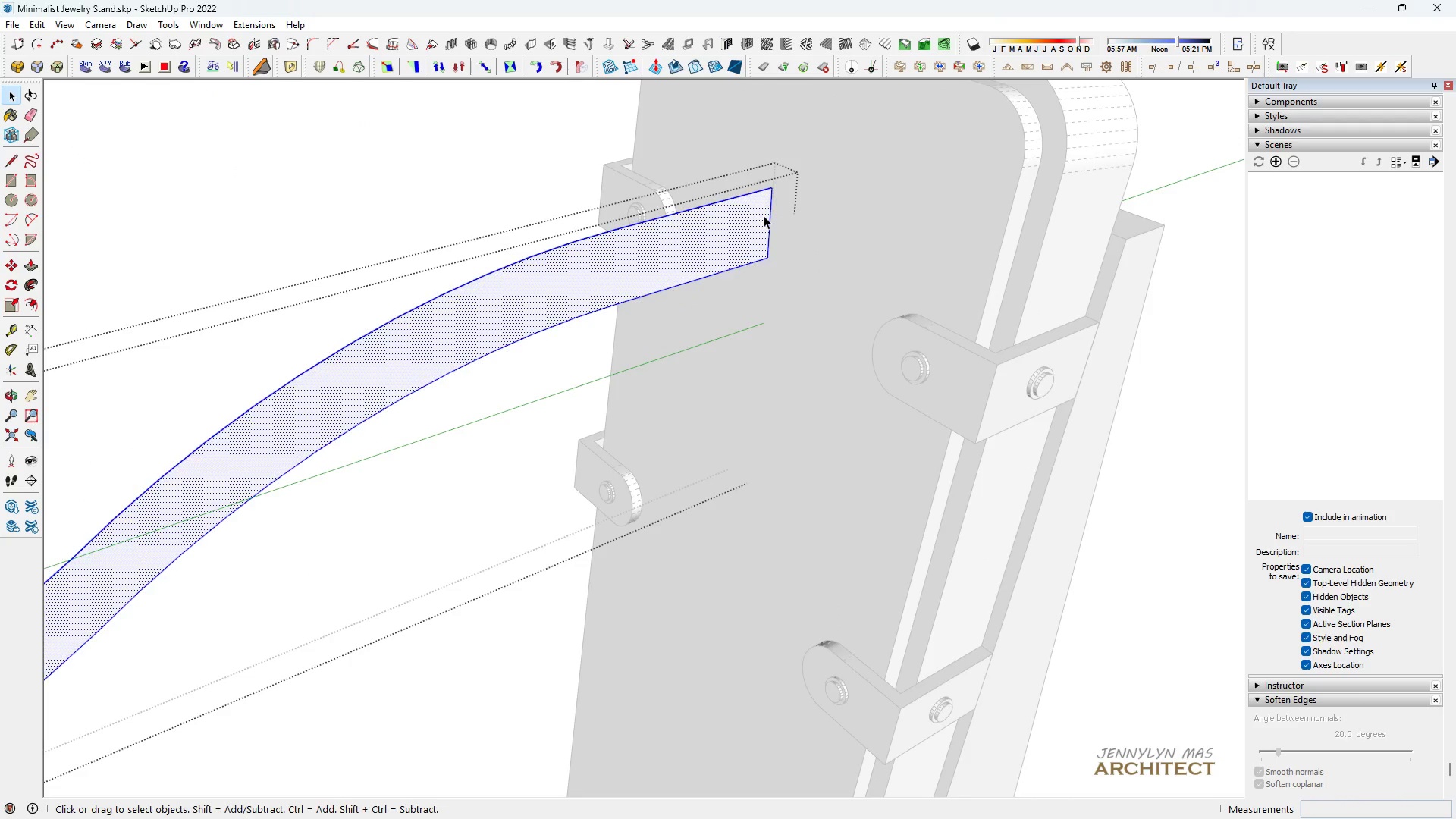 
left_click([764, 215])
 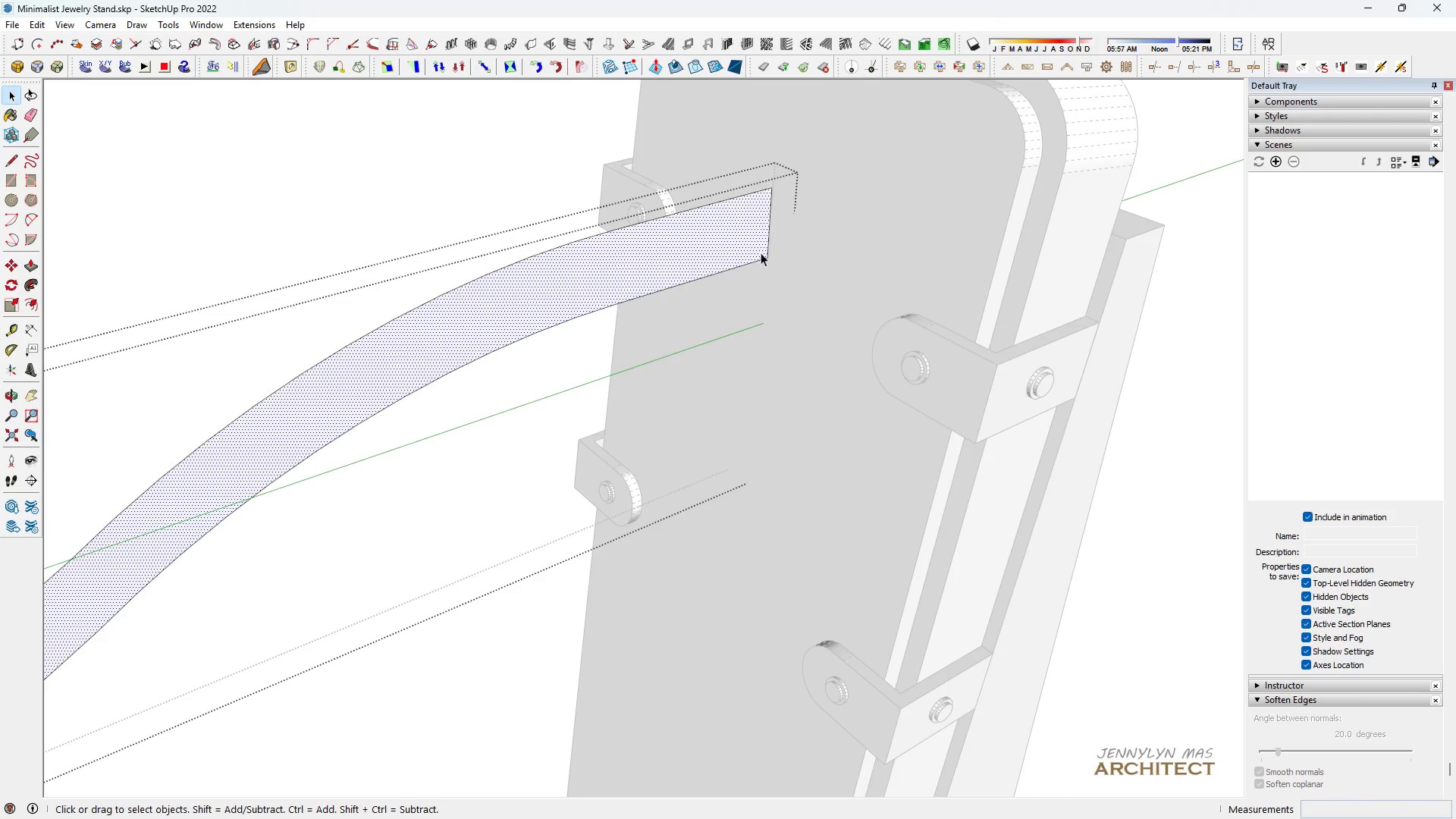 
scroll: coordinate [758, 262], scroll_direction: down, amount: 8.0
 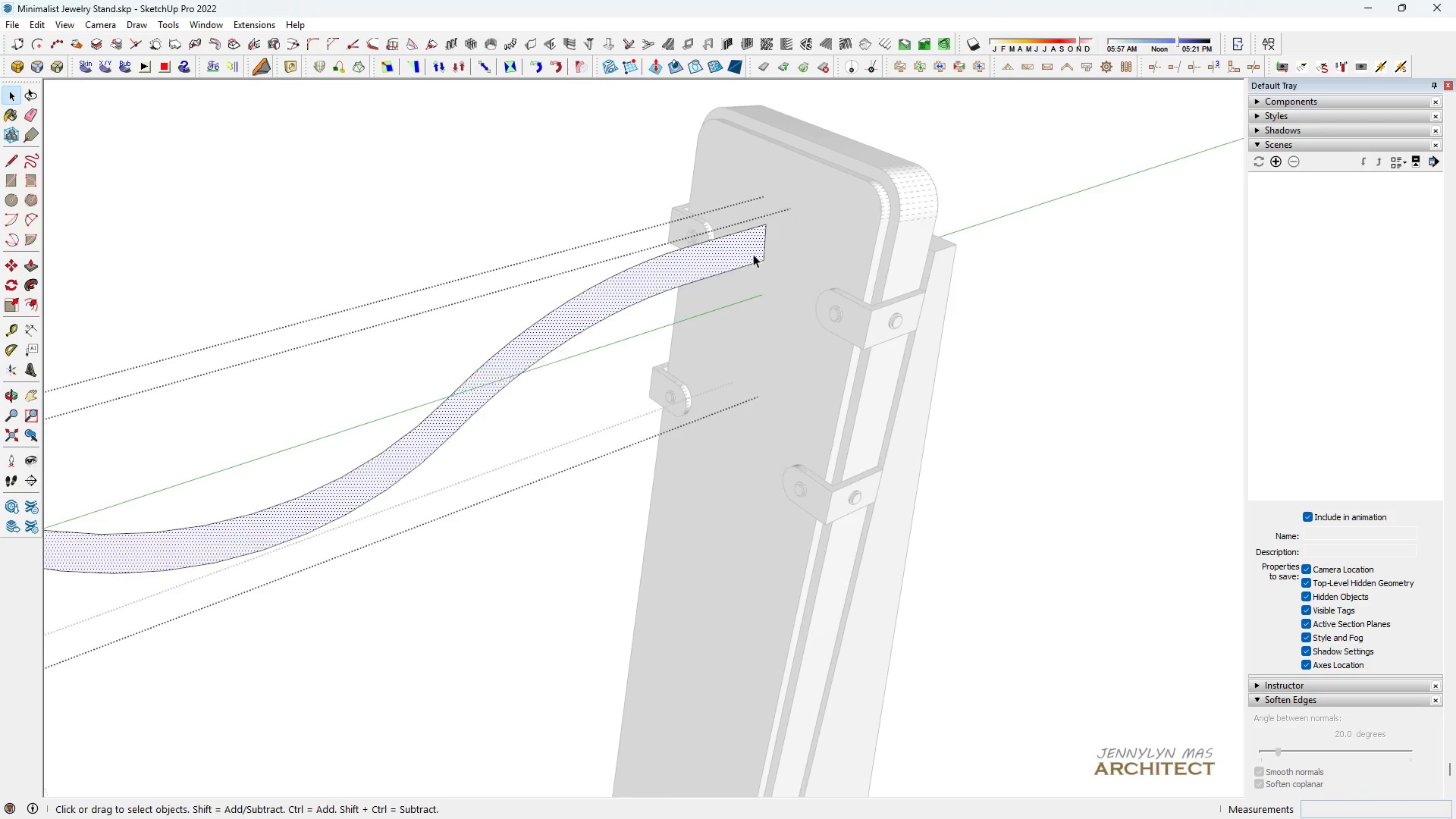 
scroll: coordinate [753, 254], scroll_direction: up, amount: 3.0
 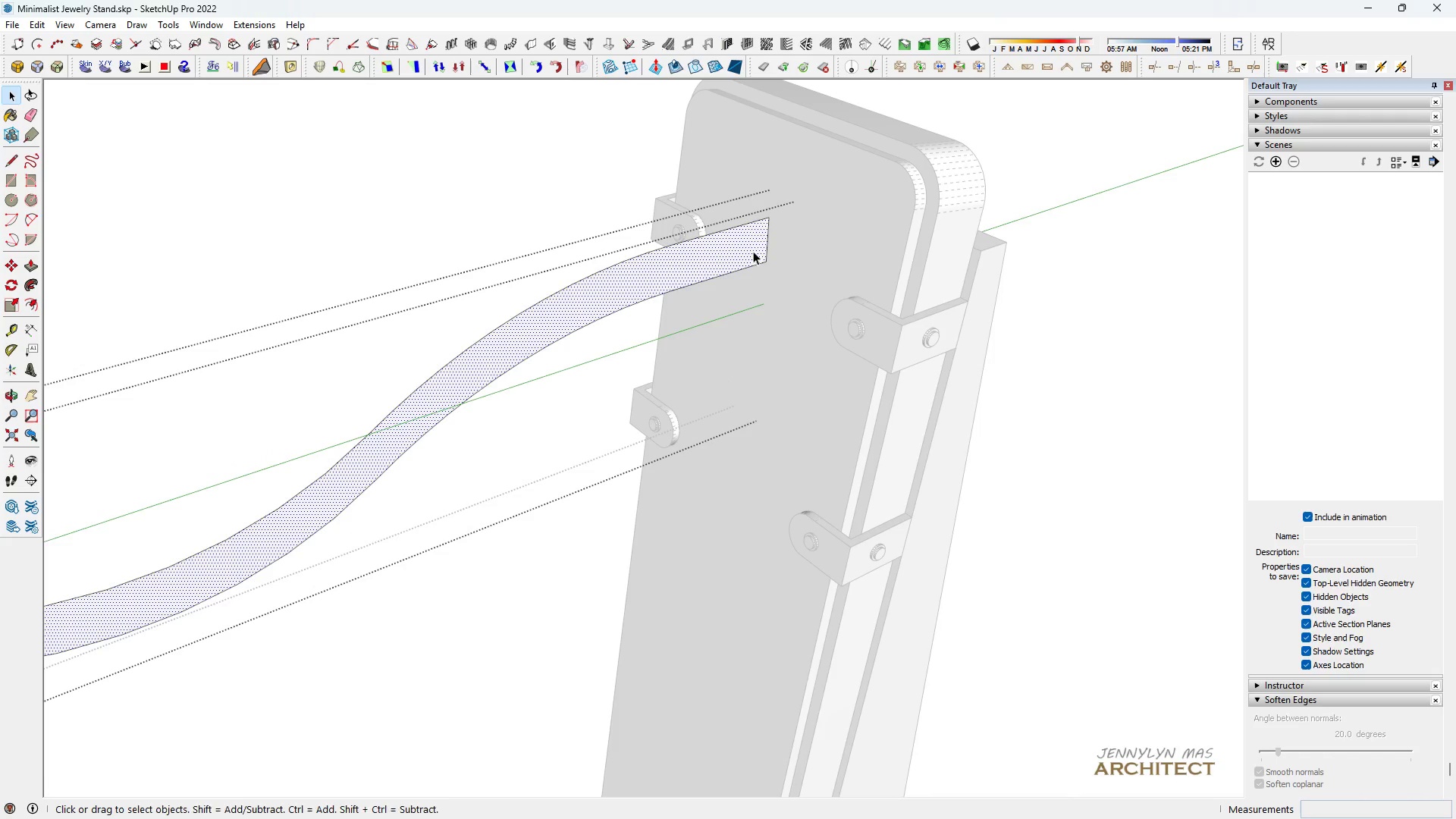 
type(ee)
 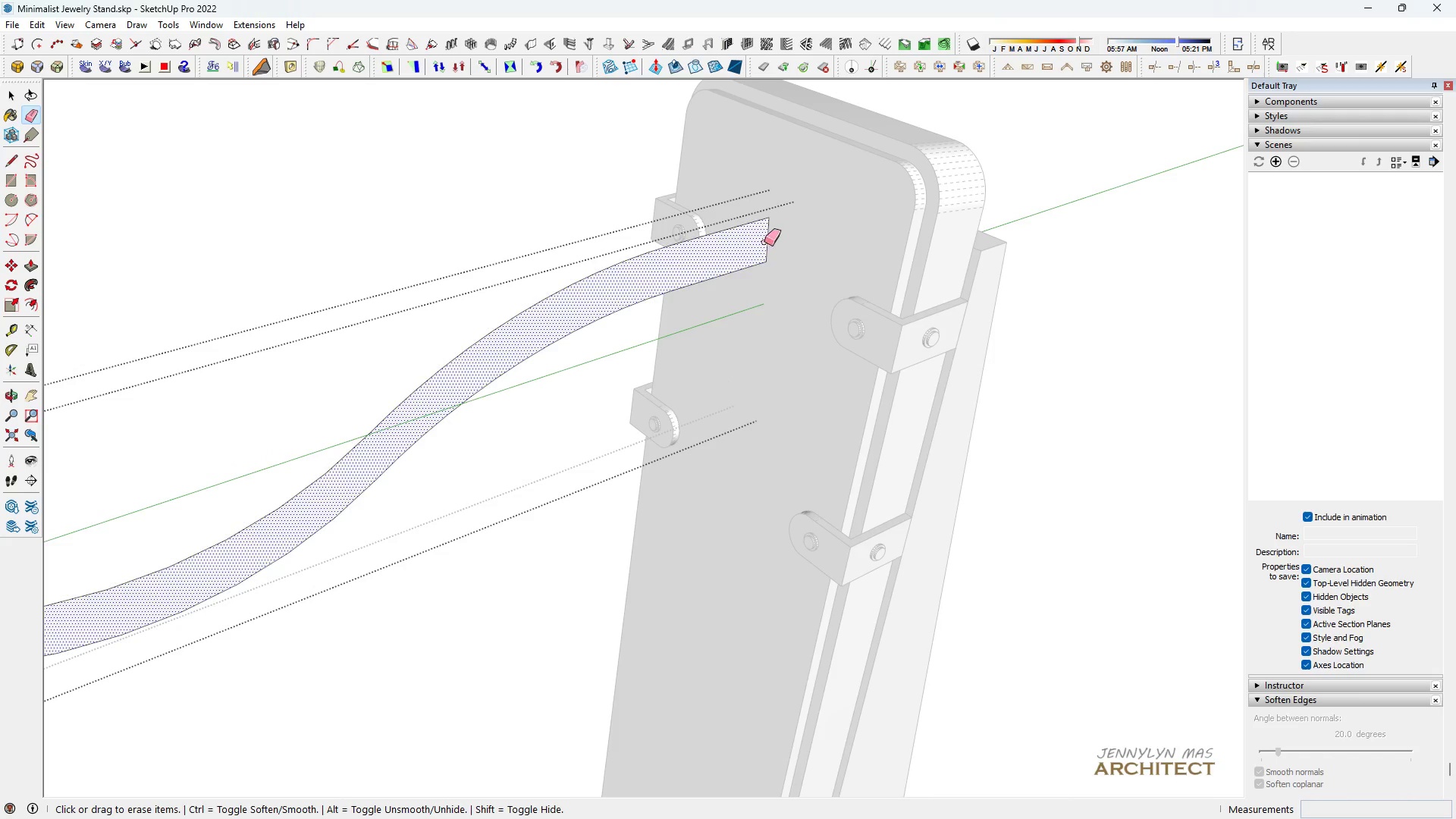 
left_click_drag(start_coordinate=[761, 243], to_coordinate=[780, 234])
 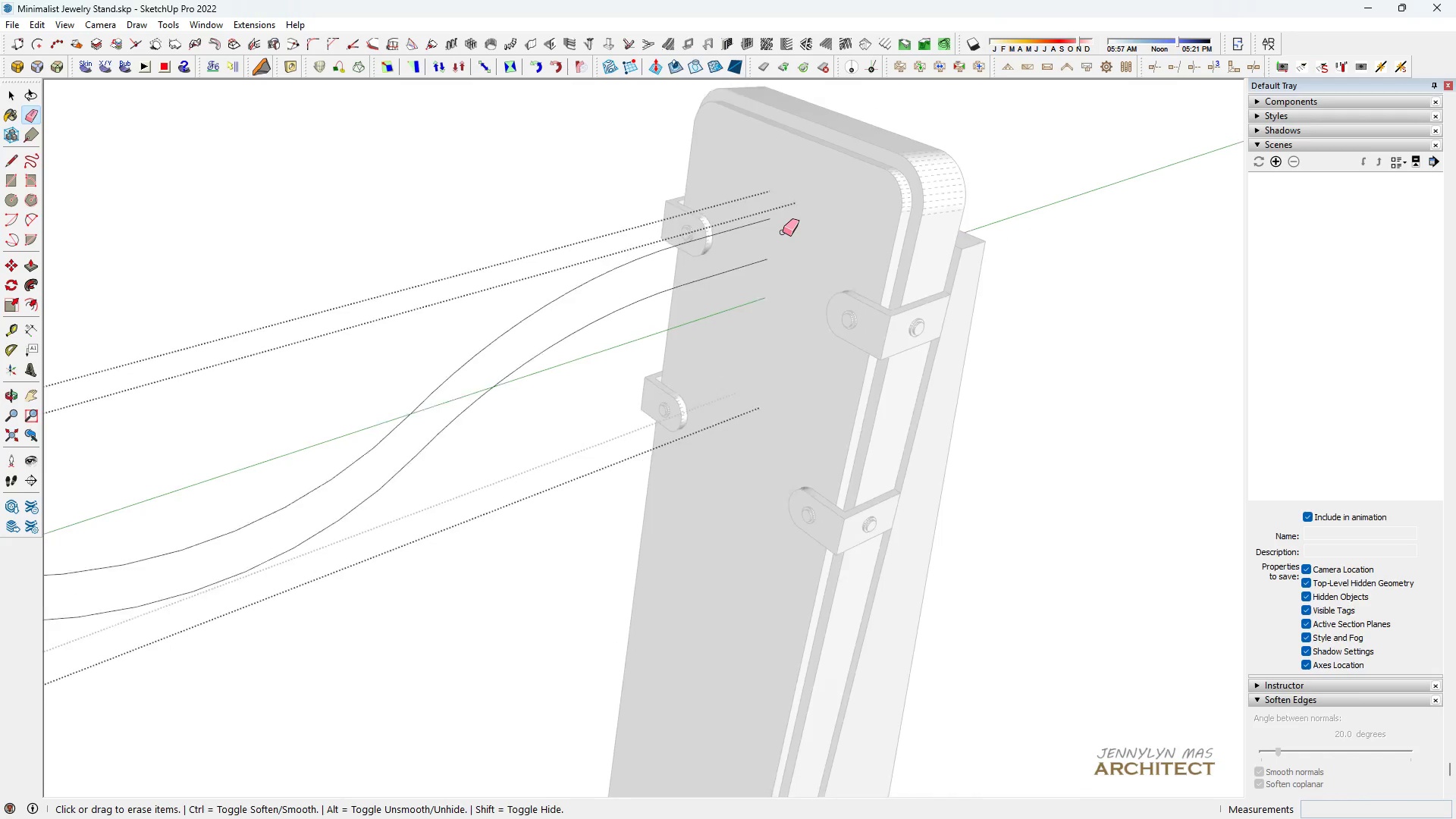 
scroll: coordinate [285, 398], scroll_direction: down, amount: 5.0
 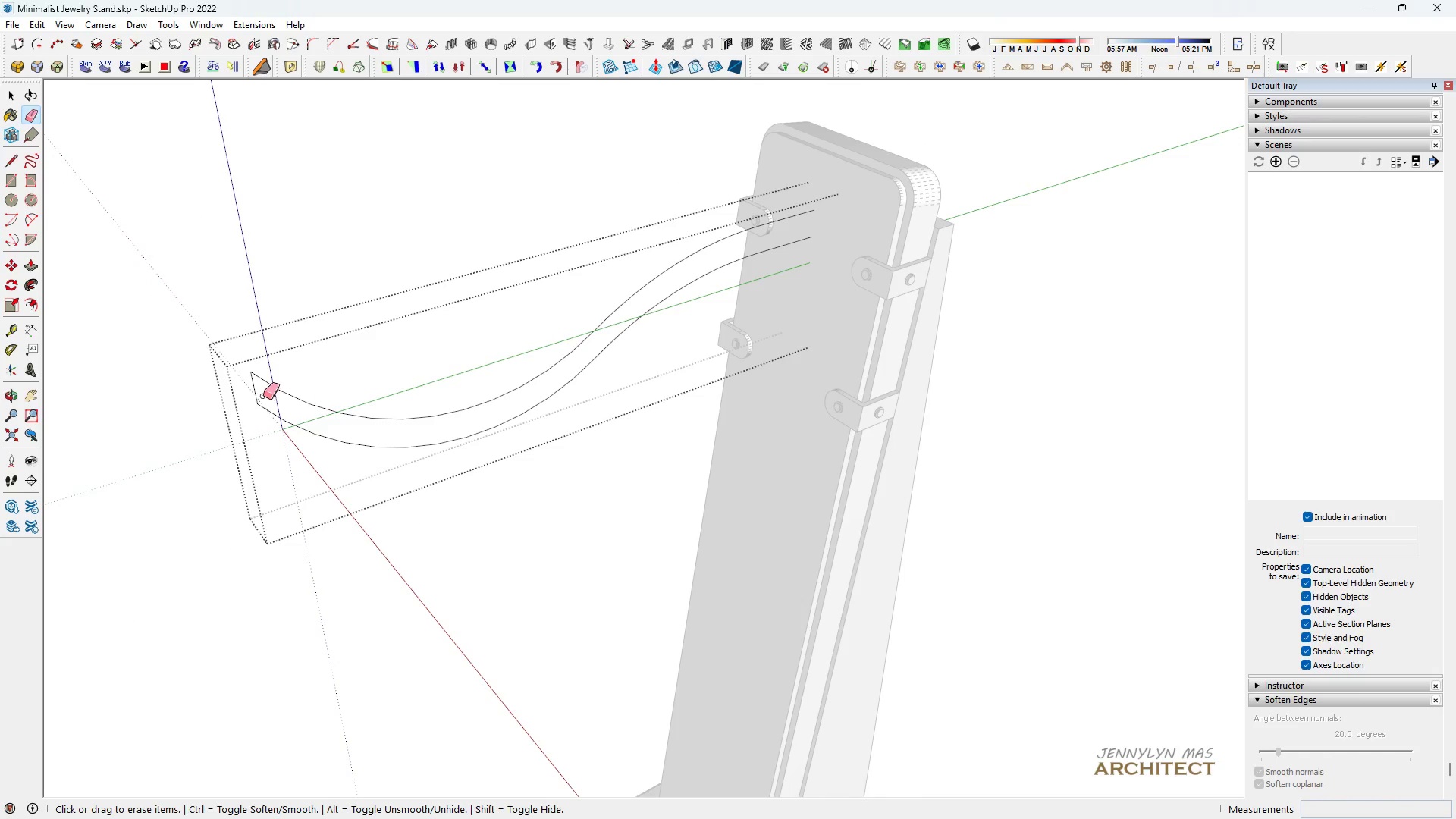 
left_click_drag(start_coordinate=[259, 393], to_coordinate=[249, 390])
 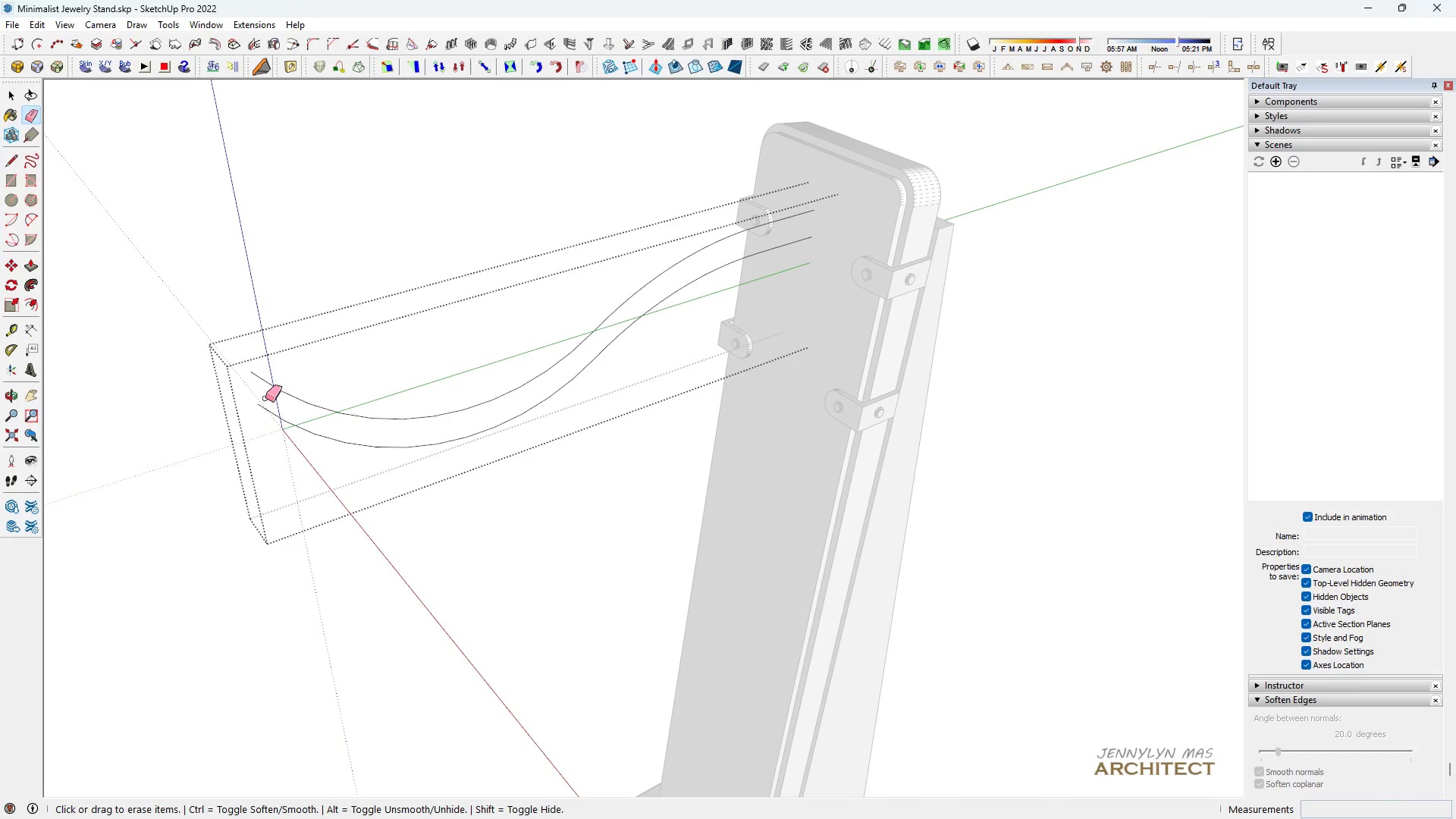 
left_click_drag(start_coordinate=[265, 397], to_coordinate=[295, 444])
 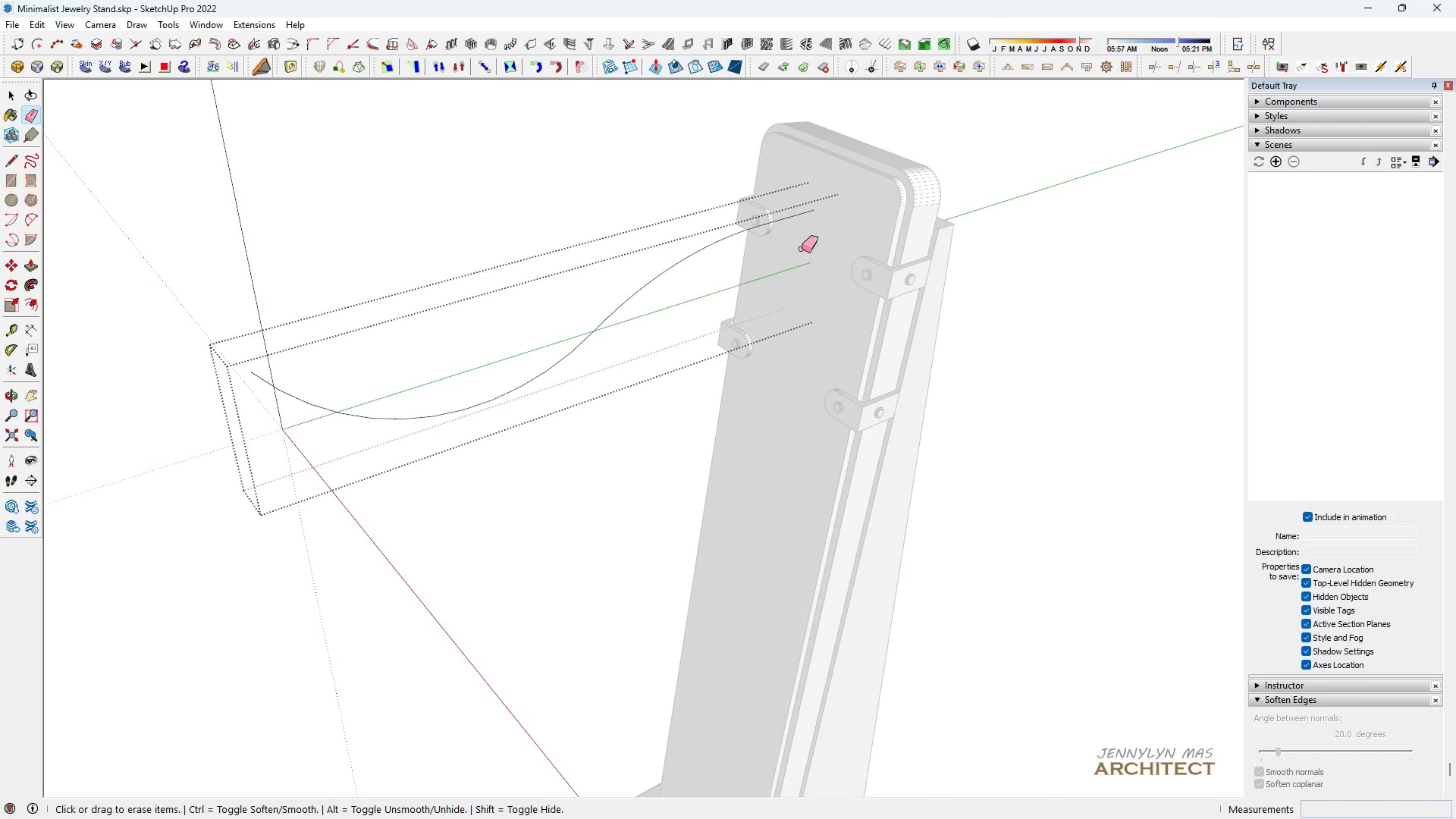 
type( c2.5)
 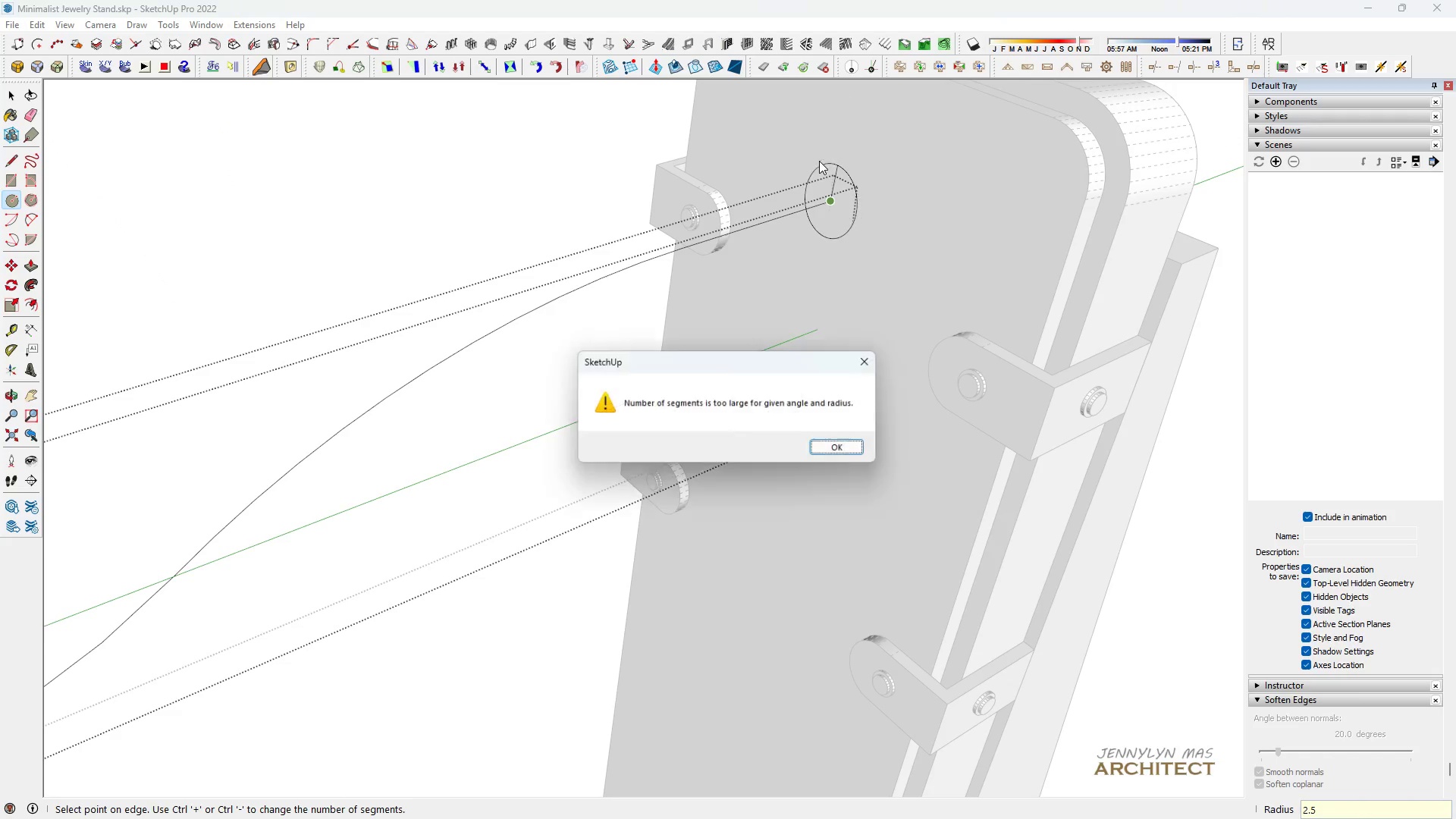 
scroll: coordinate [817, 198], scroll_direction: up, amount: 9.0
 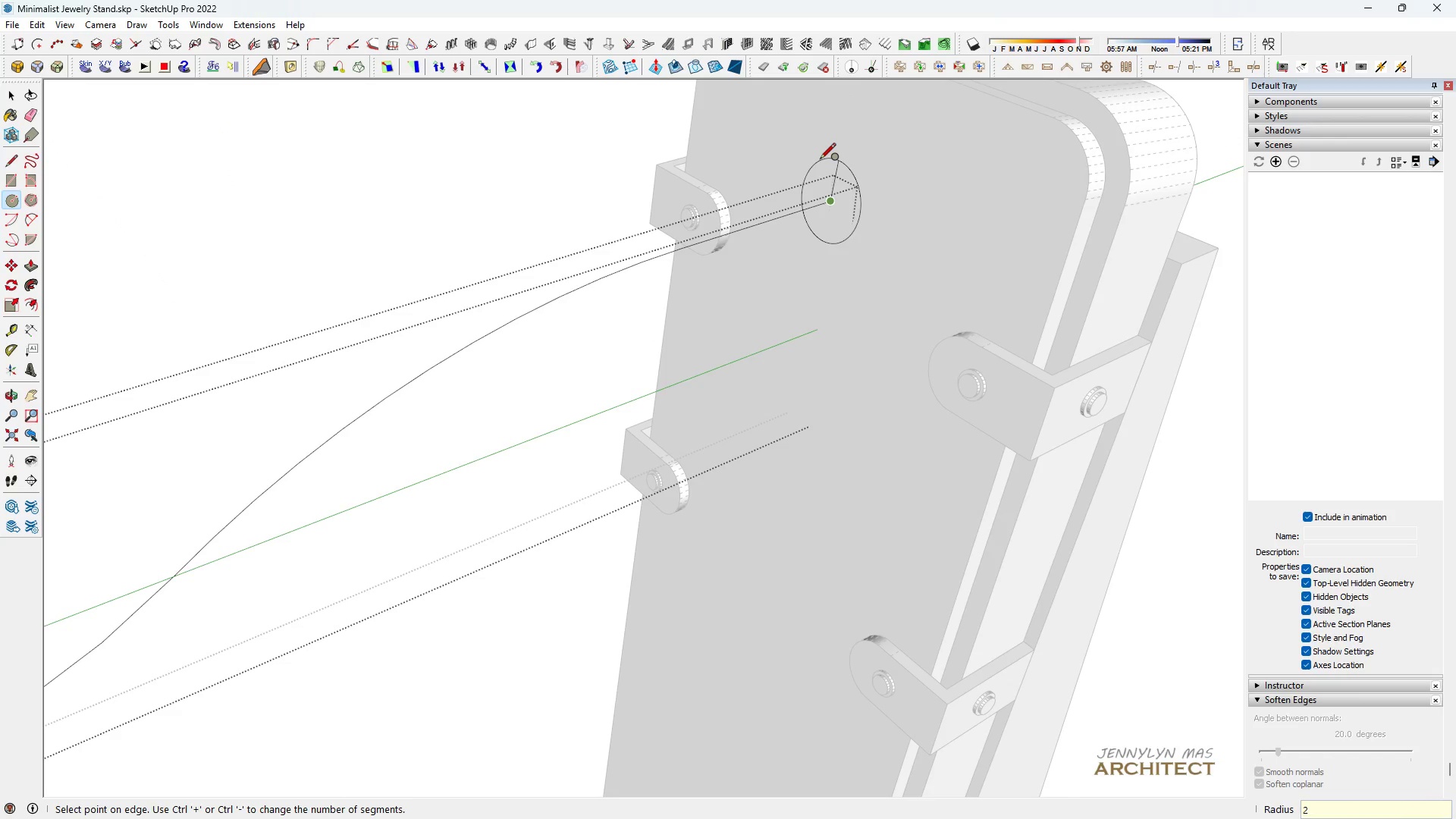 
key(Enter)
 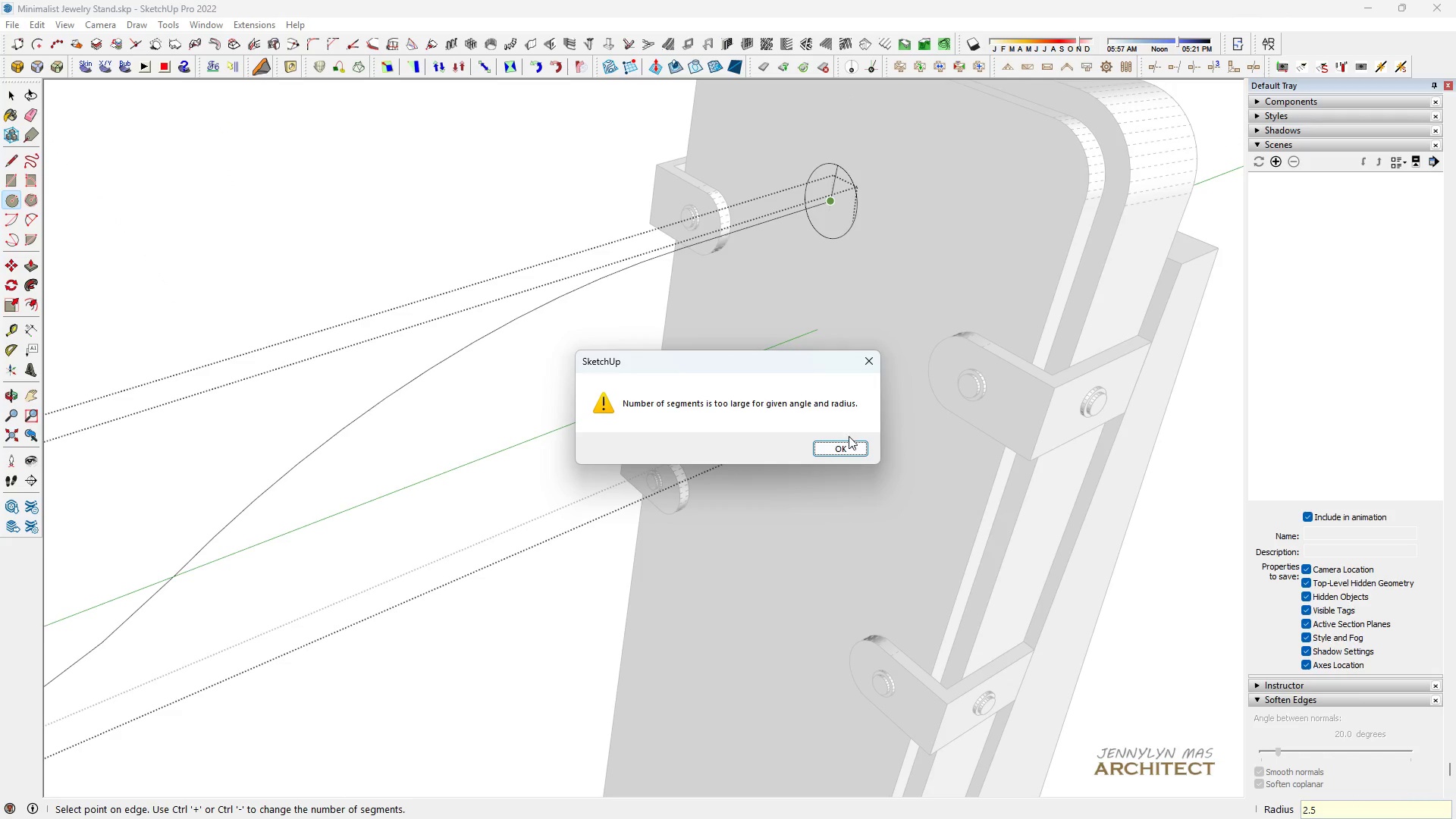 
left_click([848, 450])
 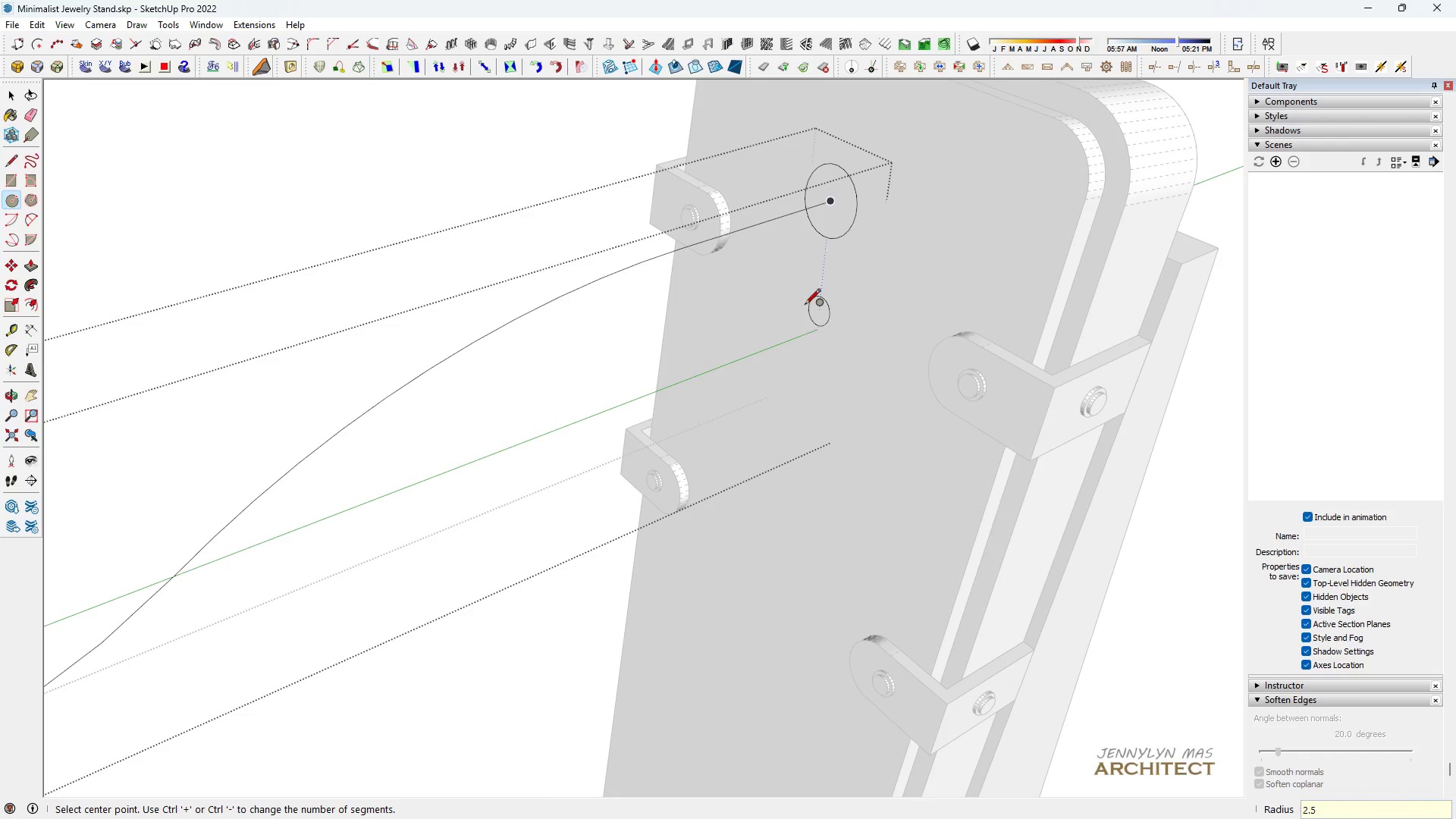 
key(Space)
 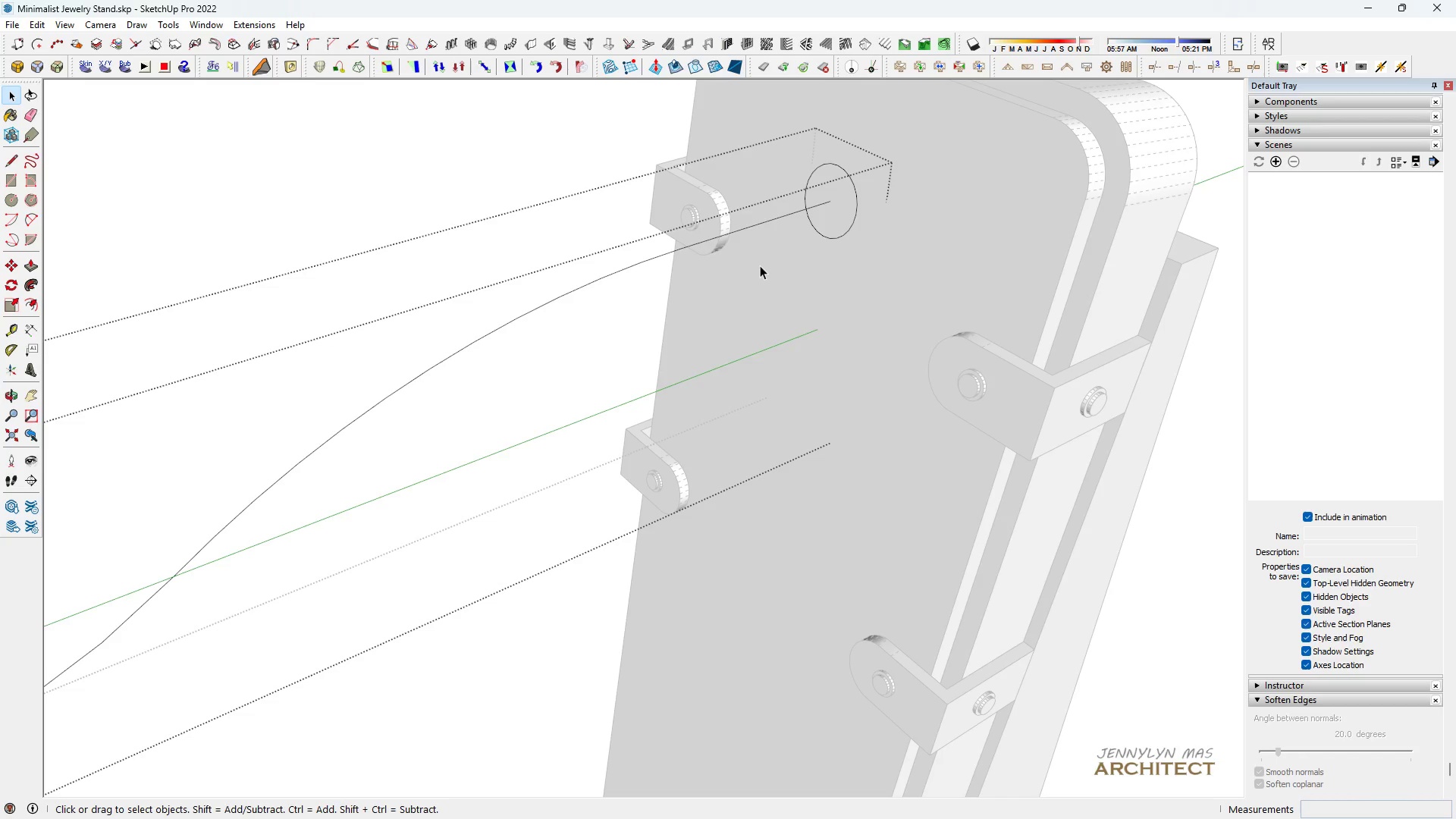 
left_click_drag(start_coordinate=[761, 266], to_coordinate=[704, 238])
 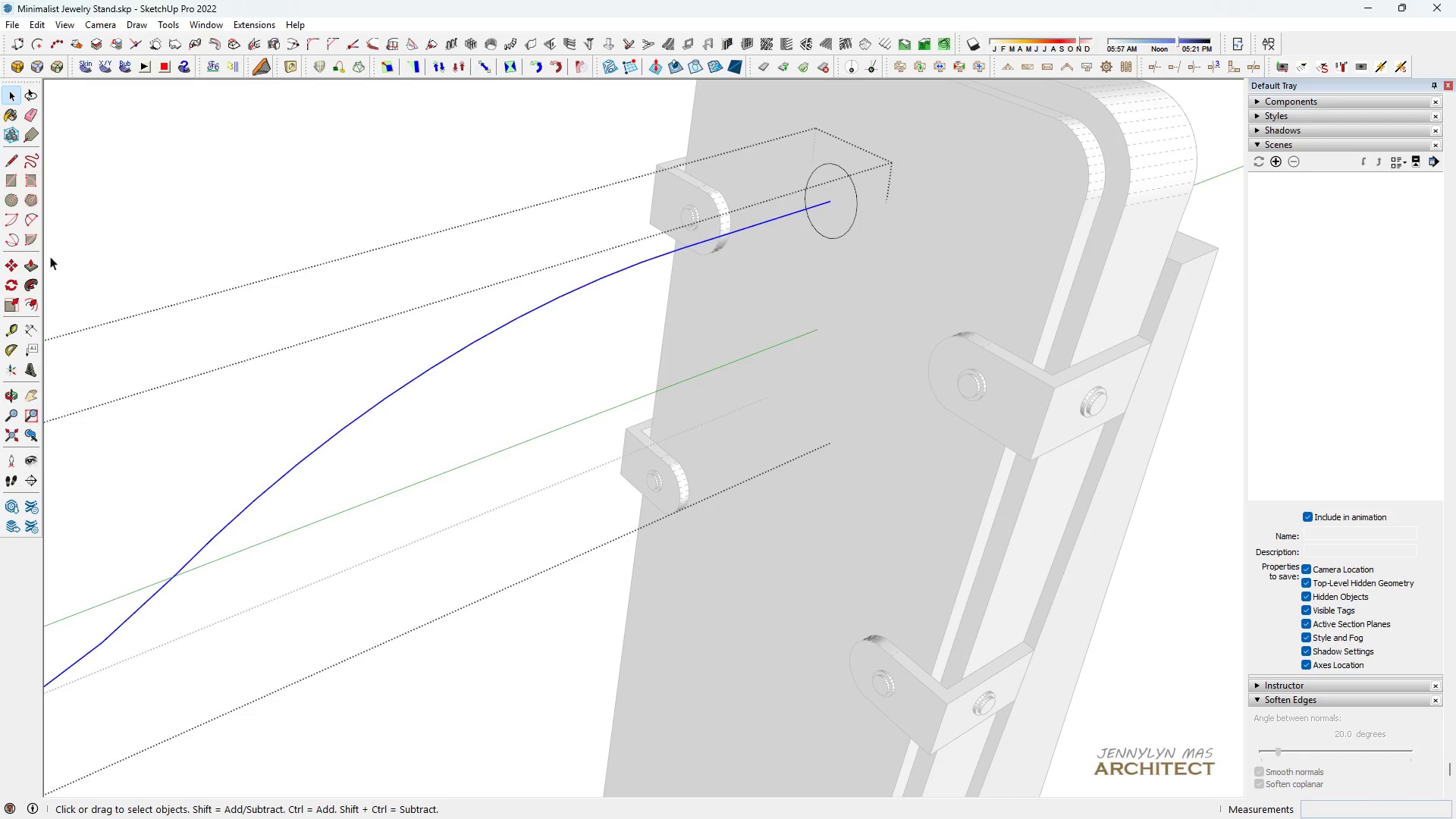 
left_click([30, 284])
 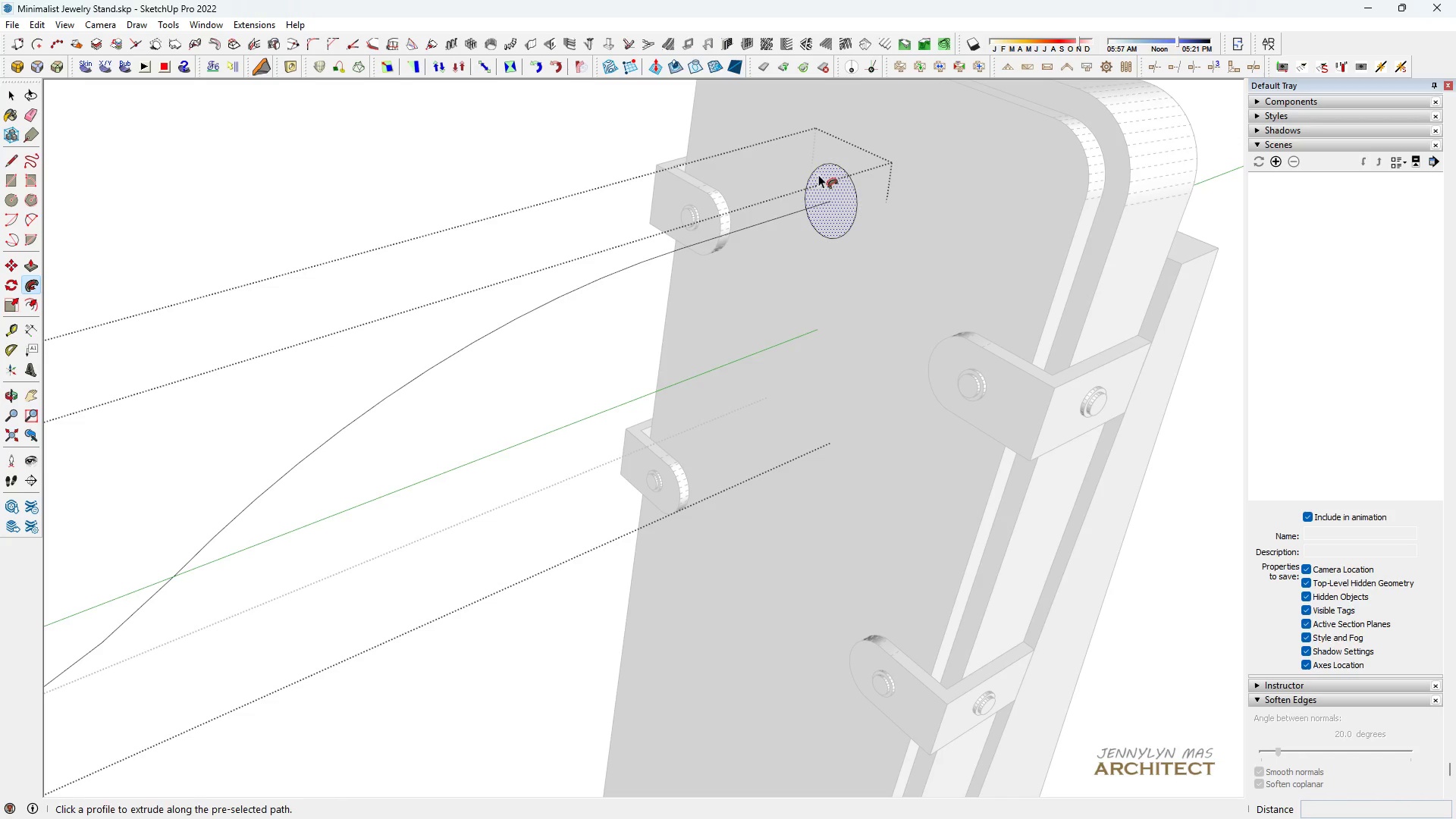 
left_click([818, 174])
 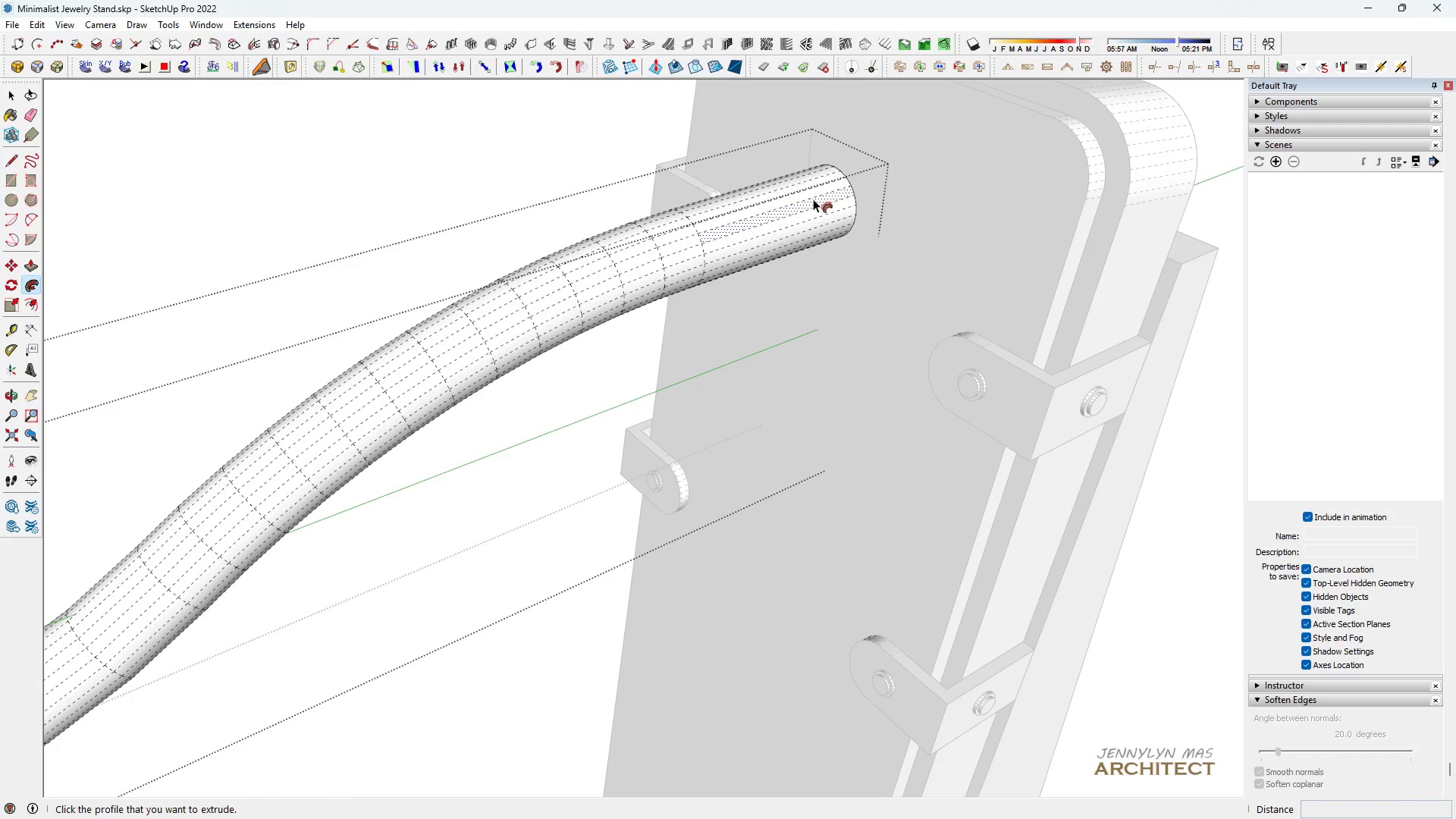 
scroll: coordinate [685, 285], scroll_direction: down, amount: 10.0
 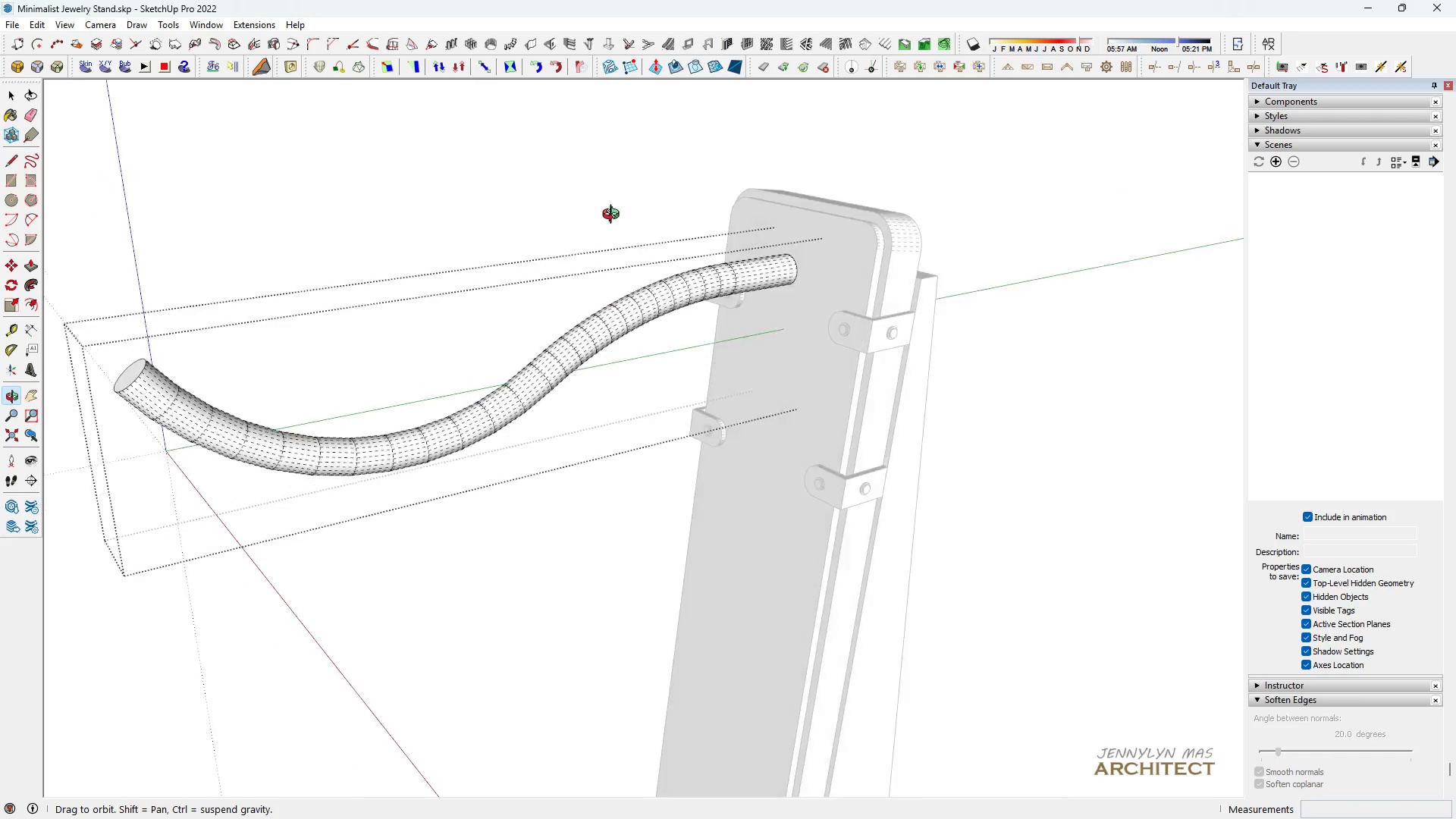 
key(Space)
 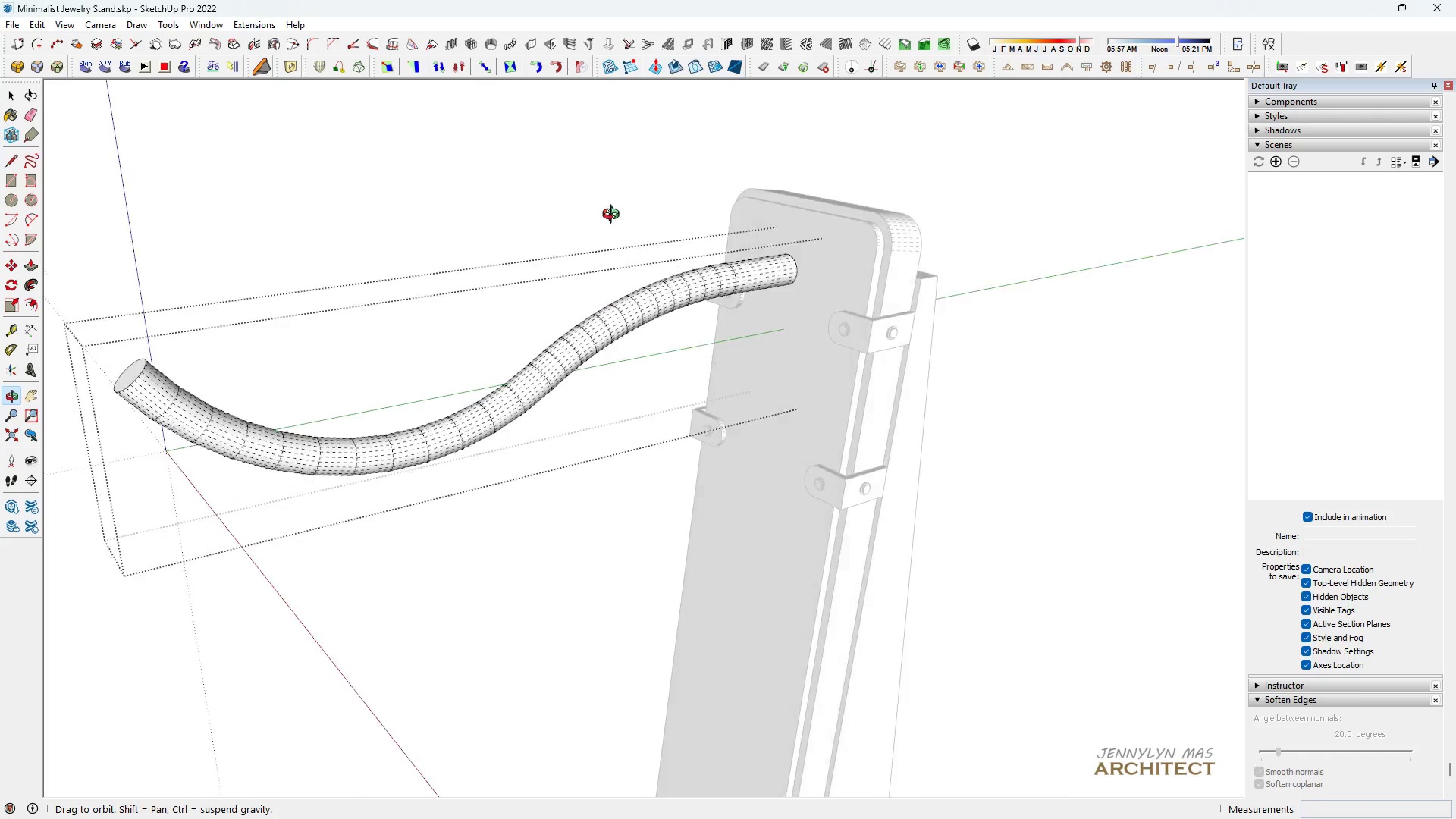 
scroll: coordinate [608, 164], scroll_direction: down, amount: 2.0
 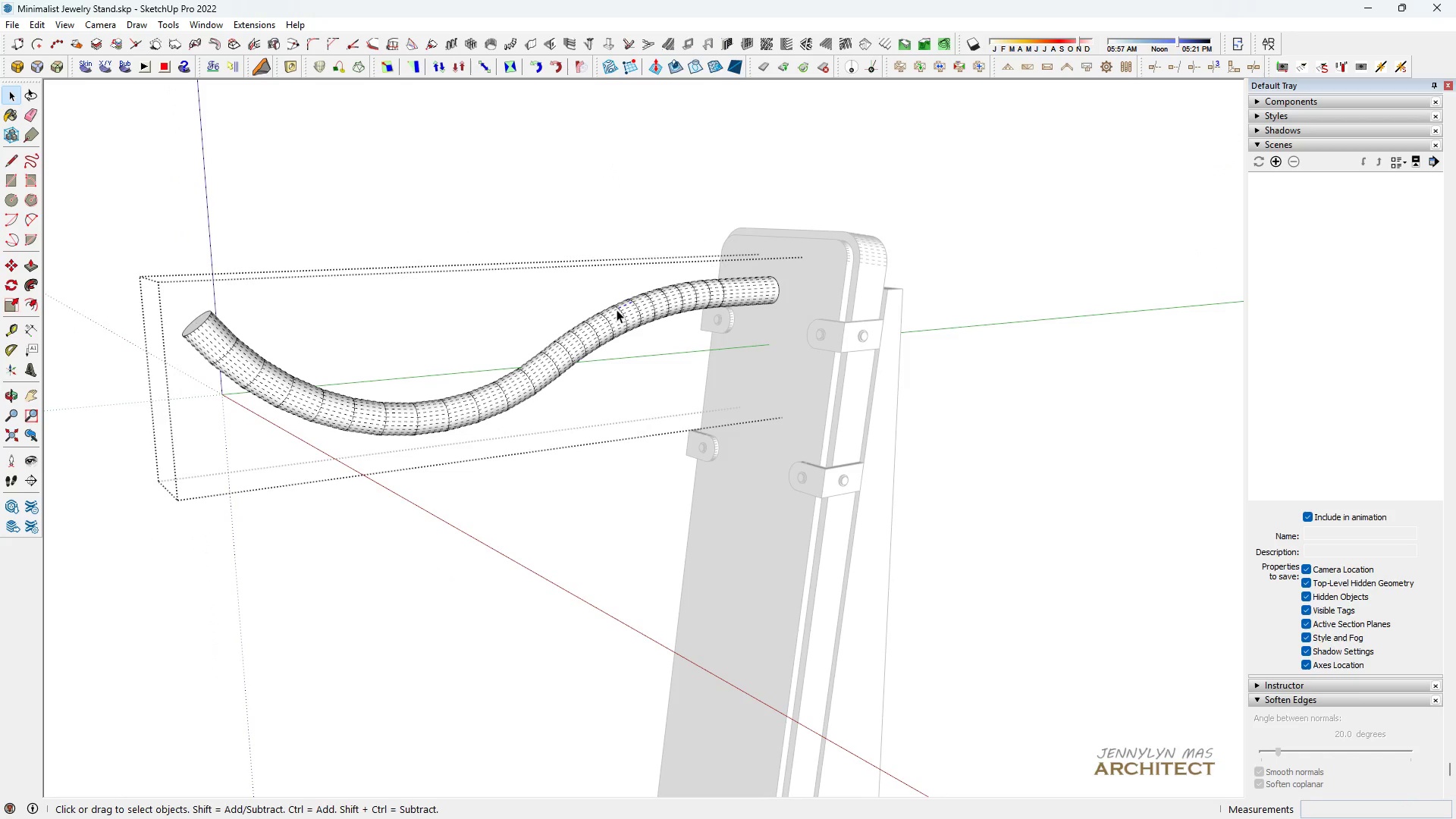 
double_click([617, 309])
 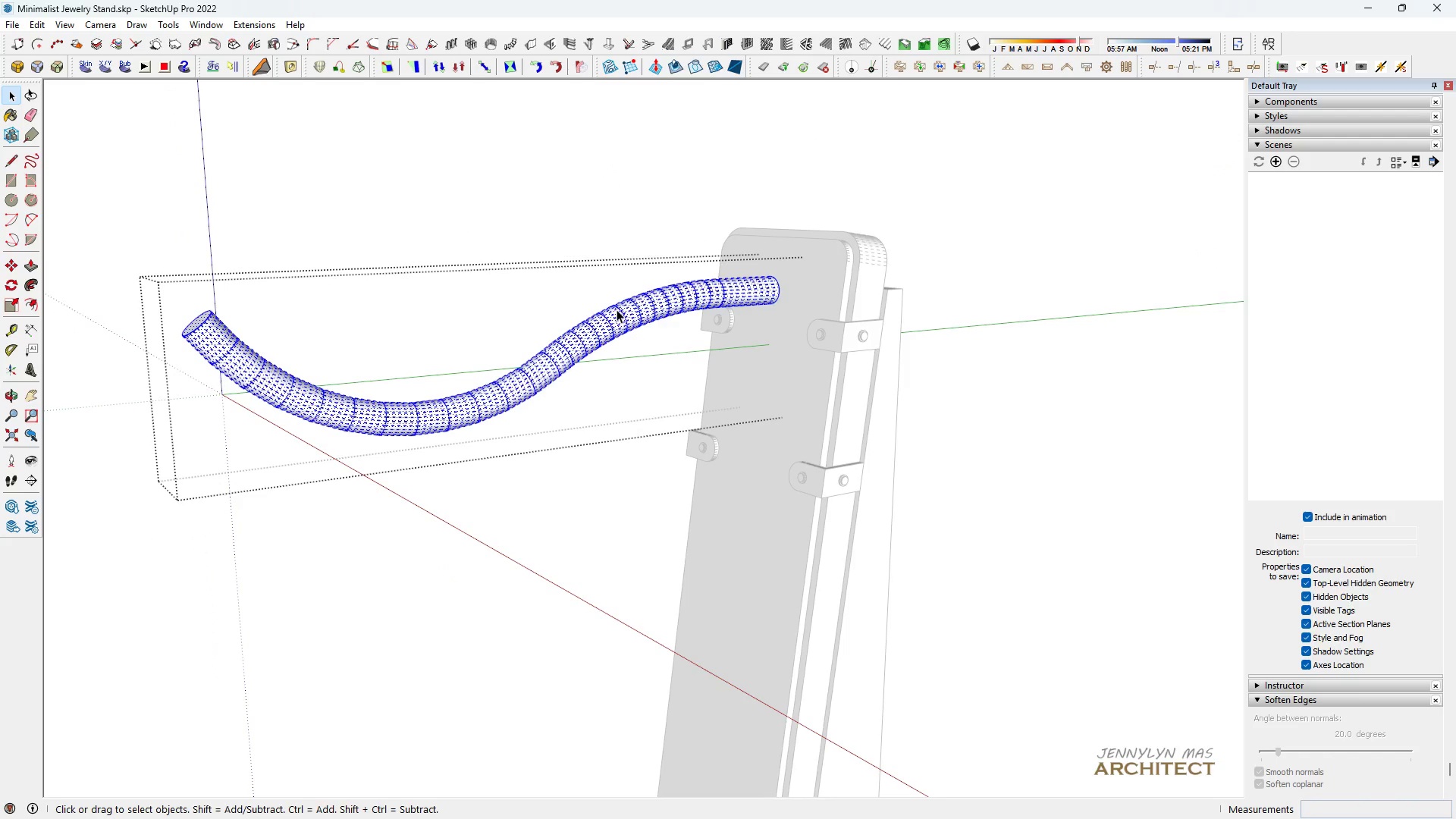 
triple_click([617, 309])
 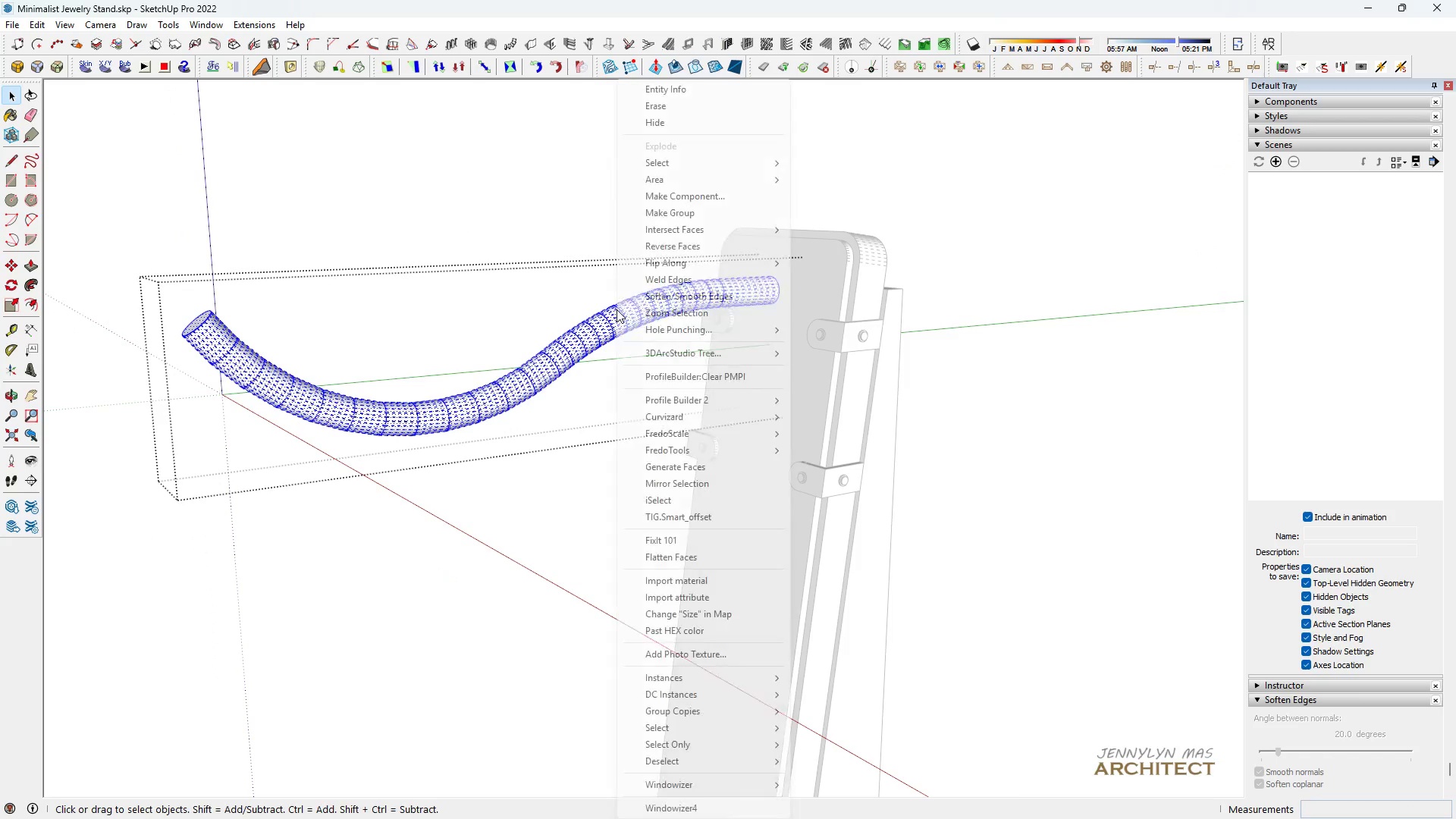 
right_click([617, 309])
 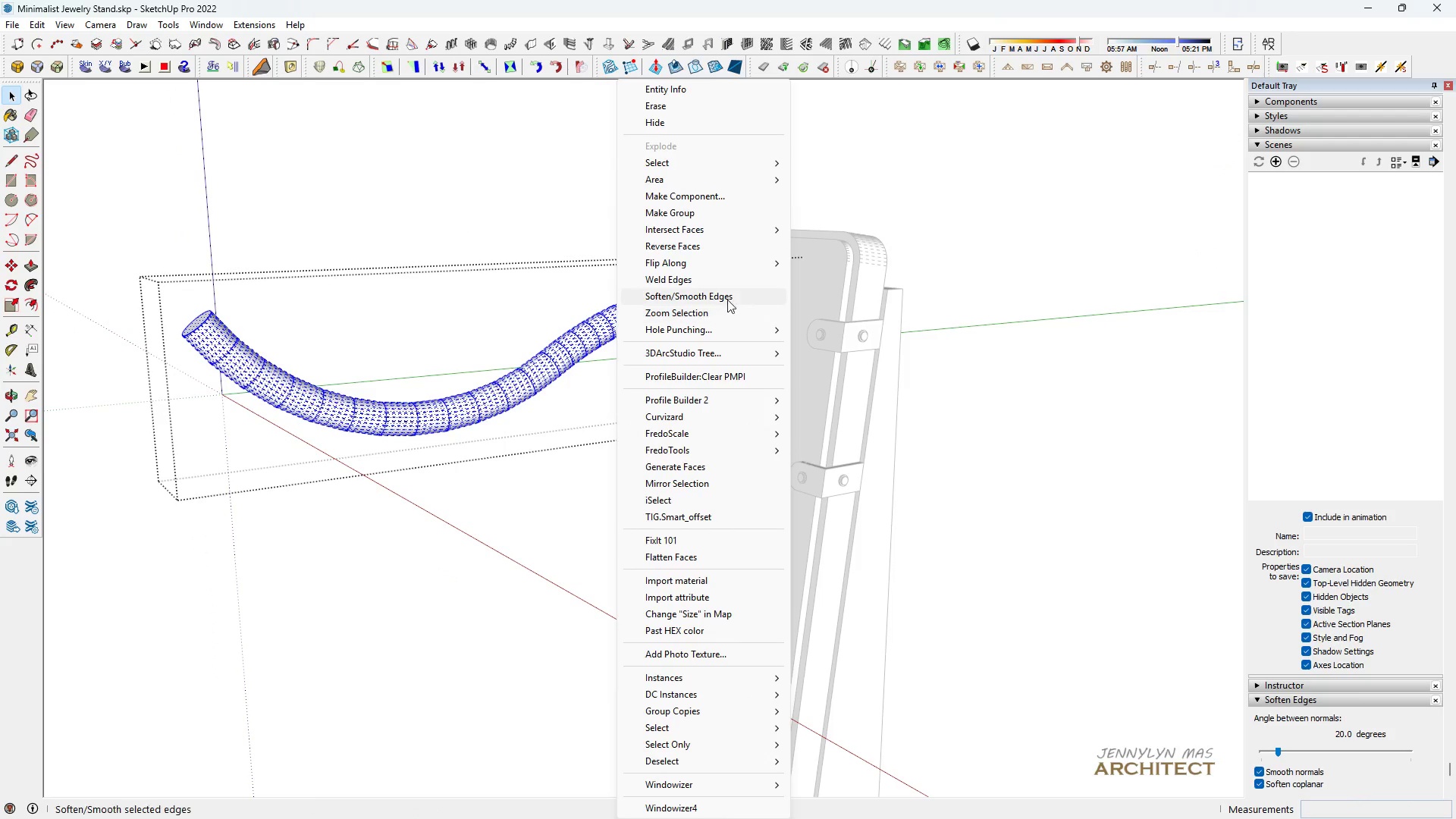 
left_click([726, 292])
 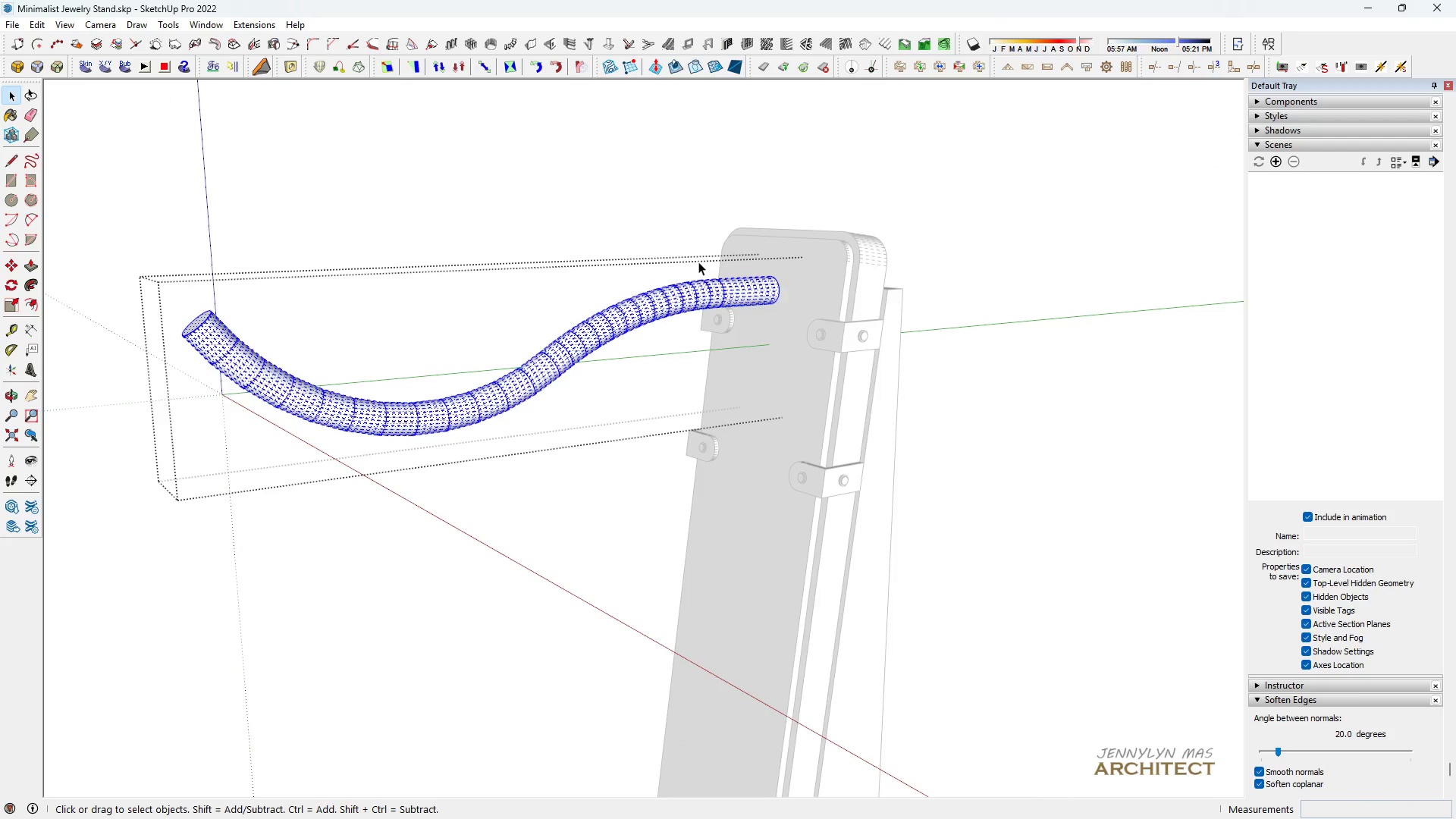 
scroll: coordinate [661, 287], scroll_direction: down, amount: 18.0
 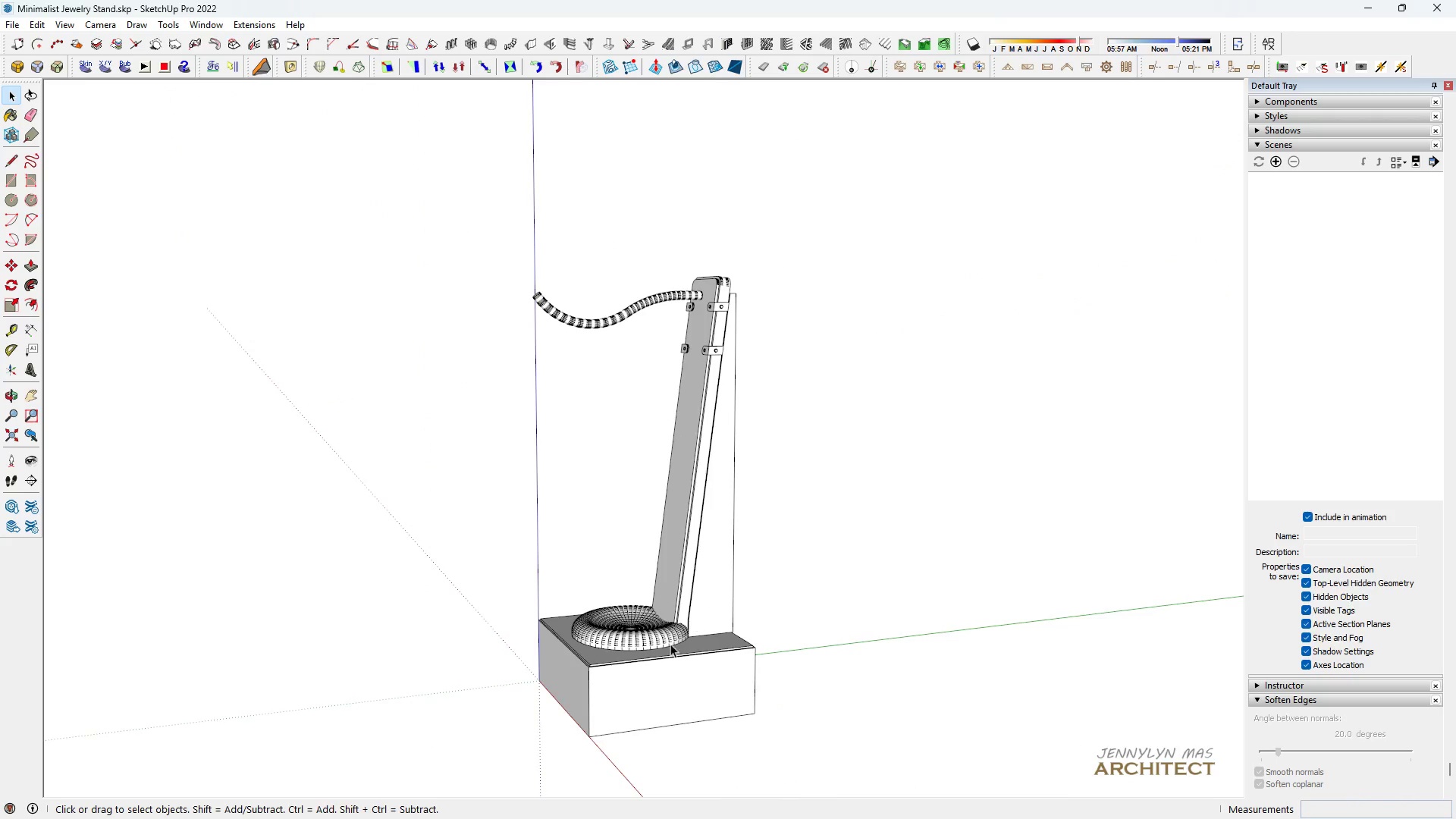 
key(Space)
 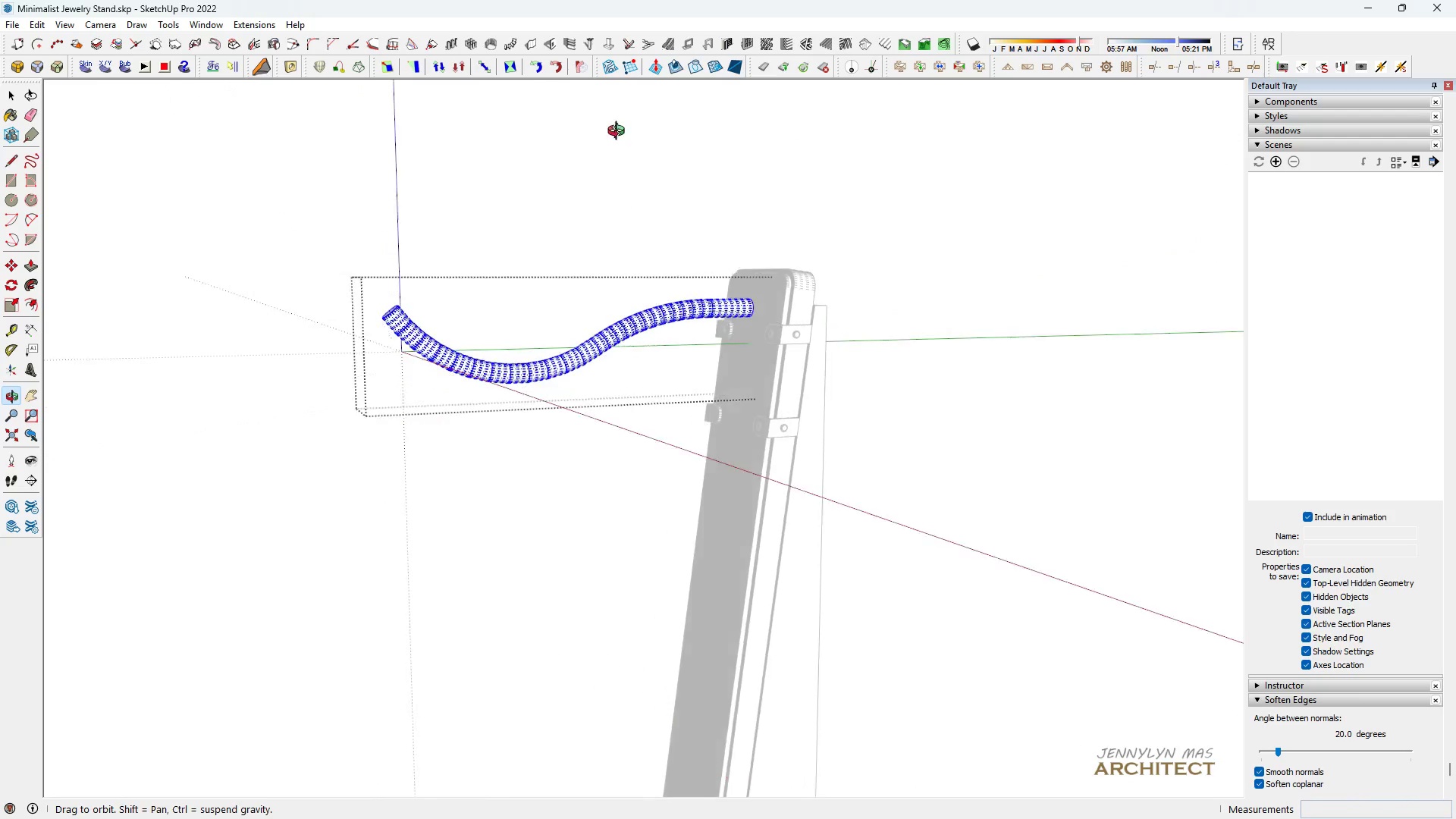 
key(Escape)
 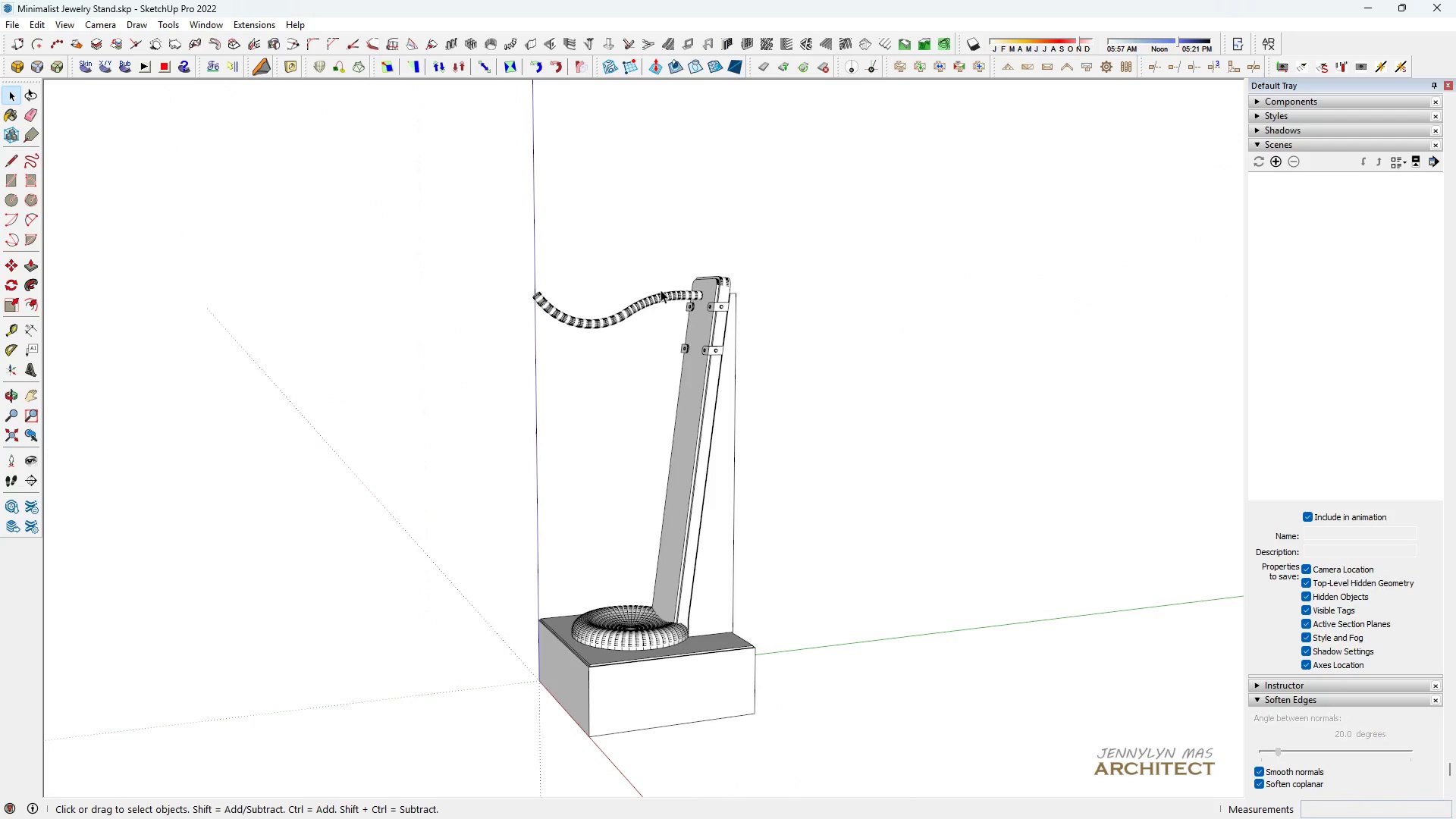 
key(Space)
 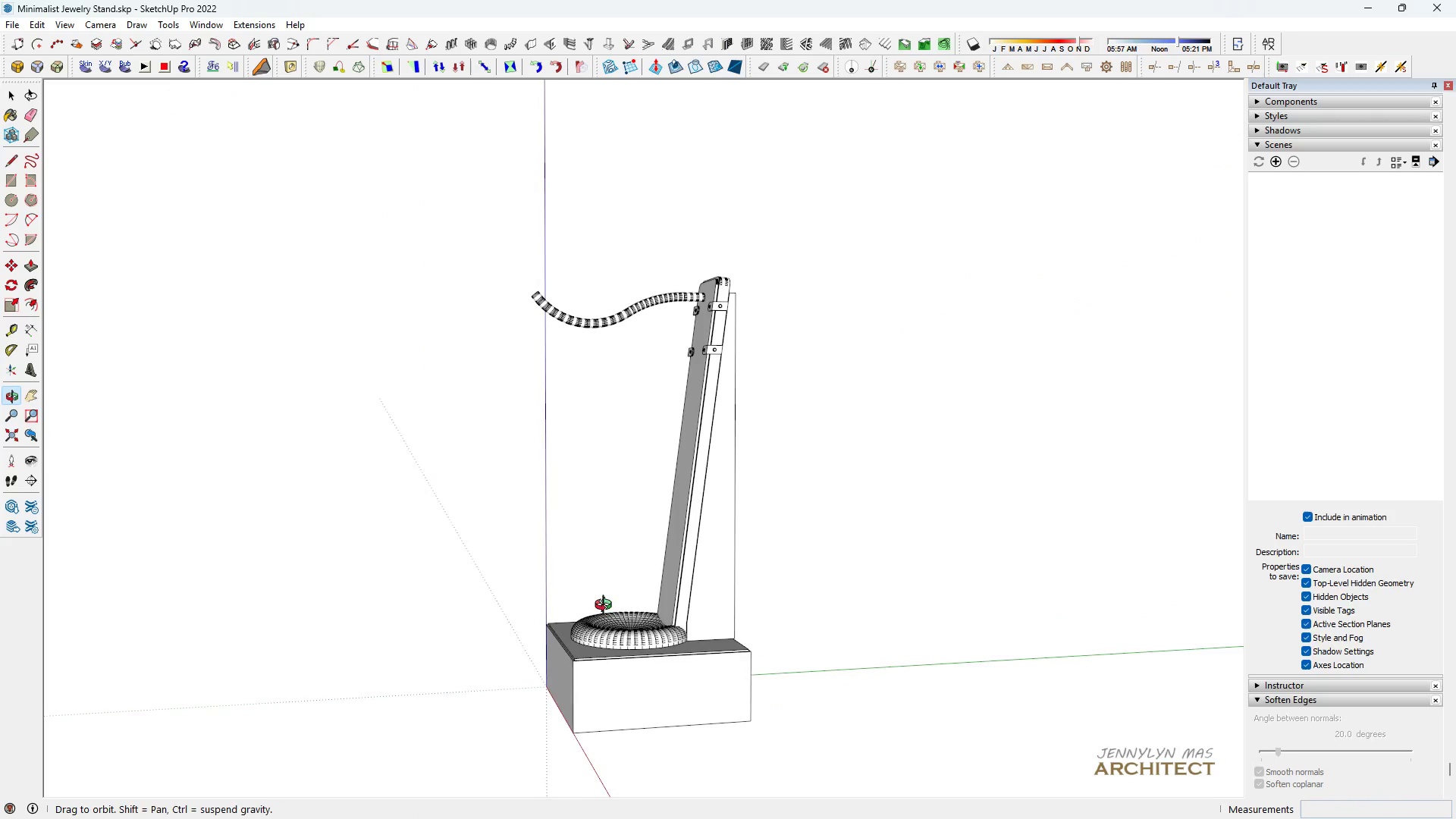 
scroll: coordinate [601, 604], scroll_direction: down, amount: 1.0
 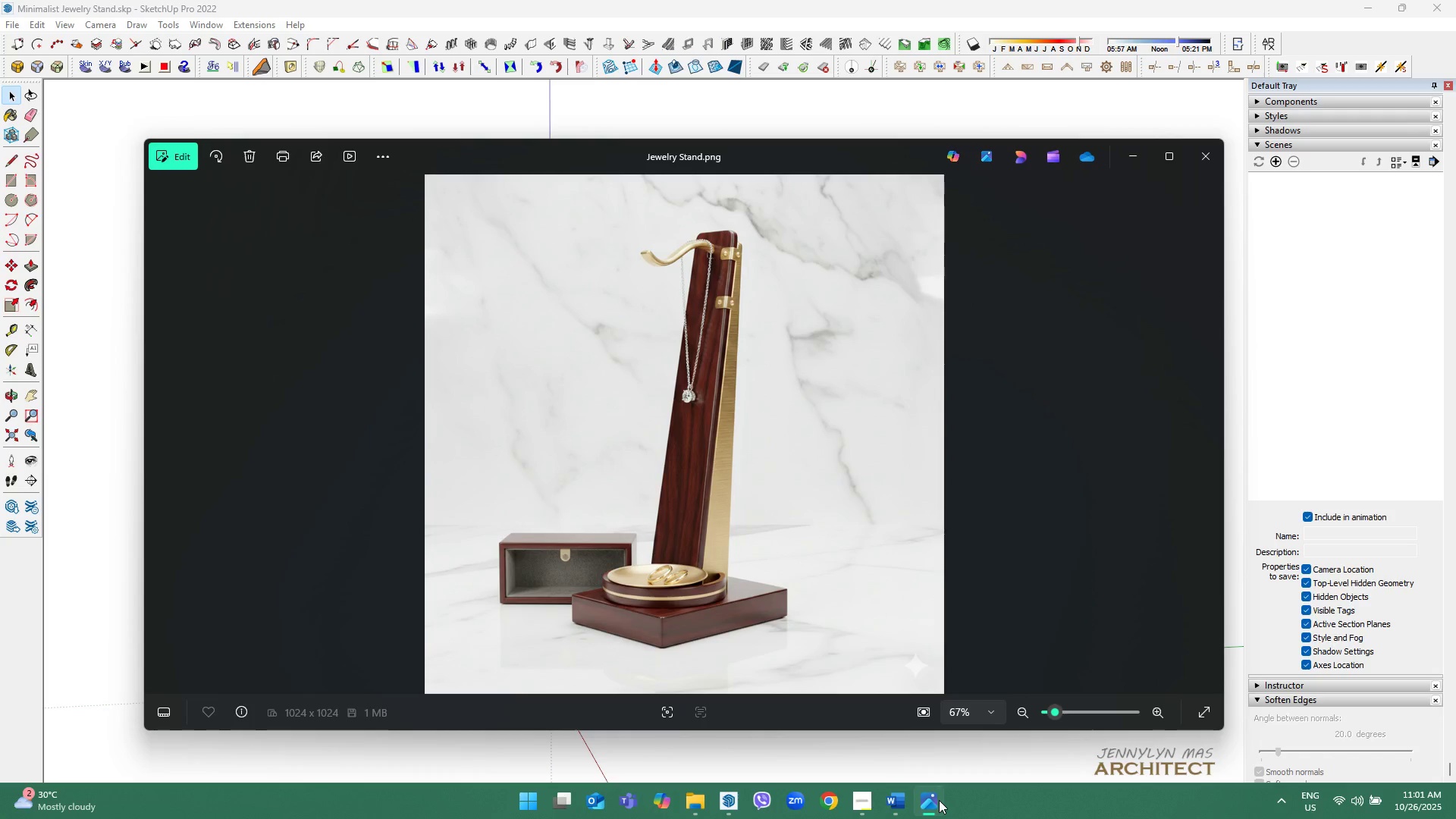 
left_click([938, 800])
 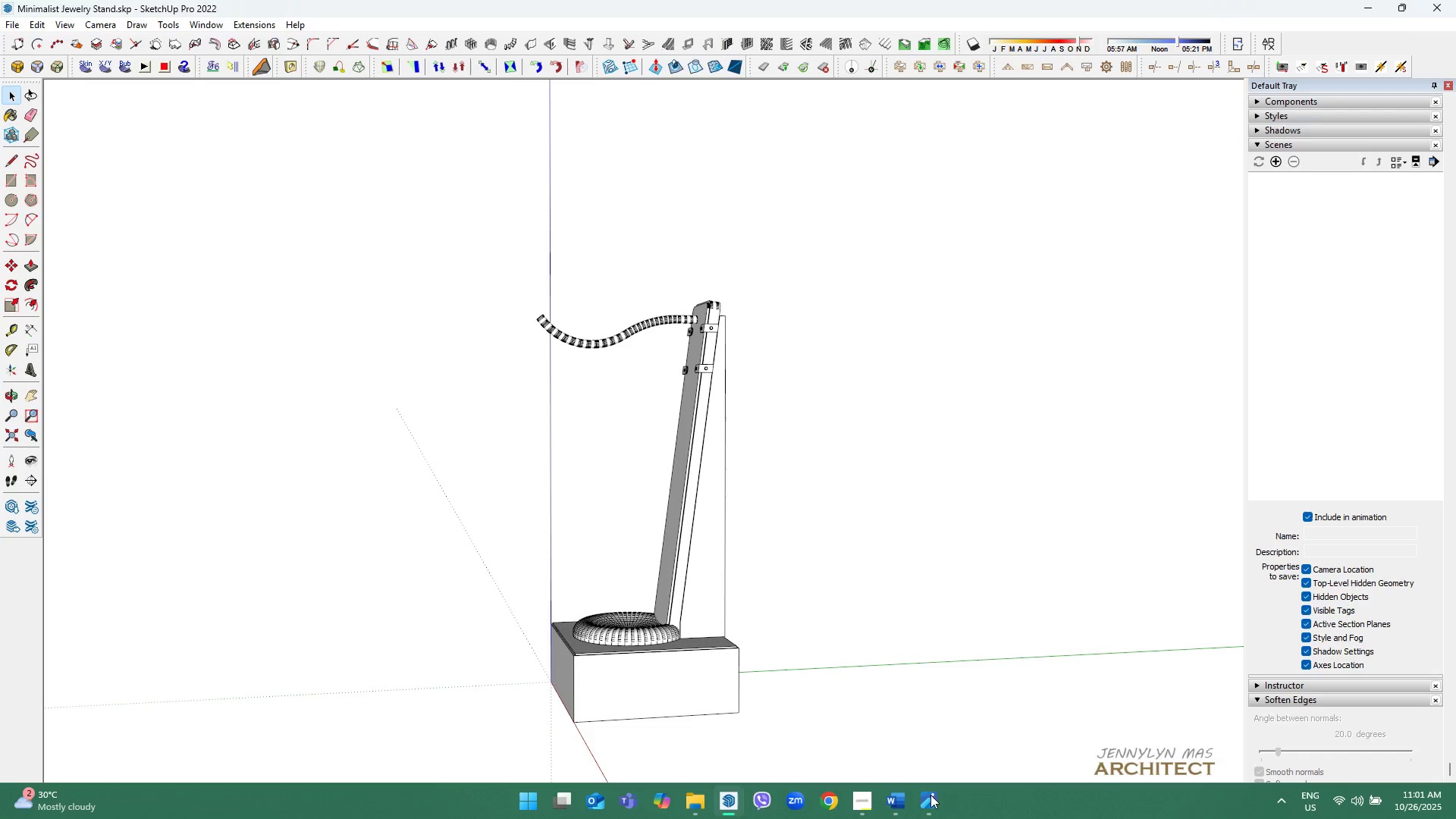 
left_click([930, 795])
 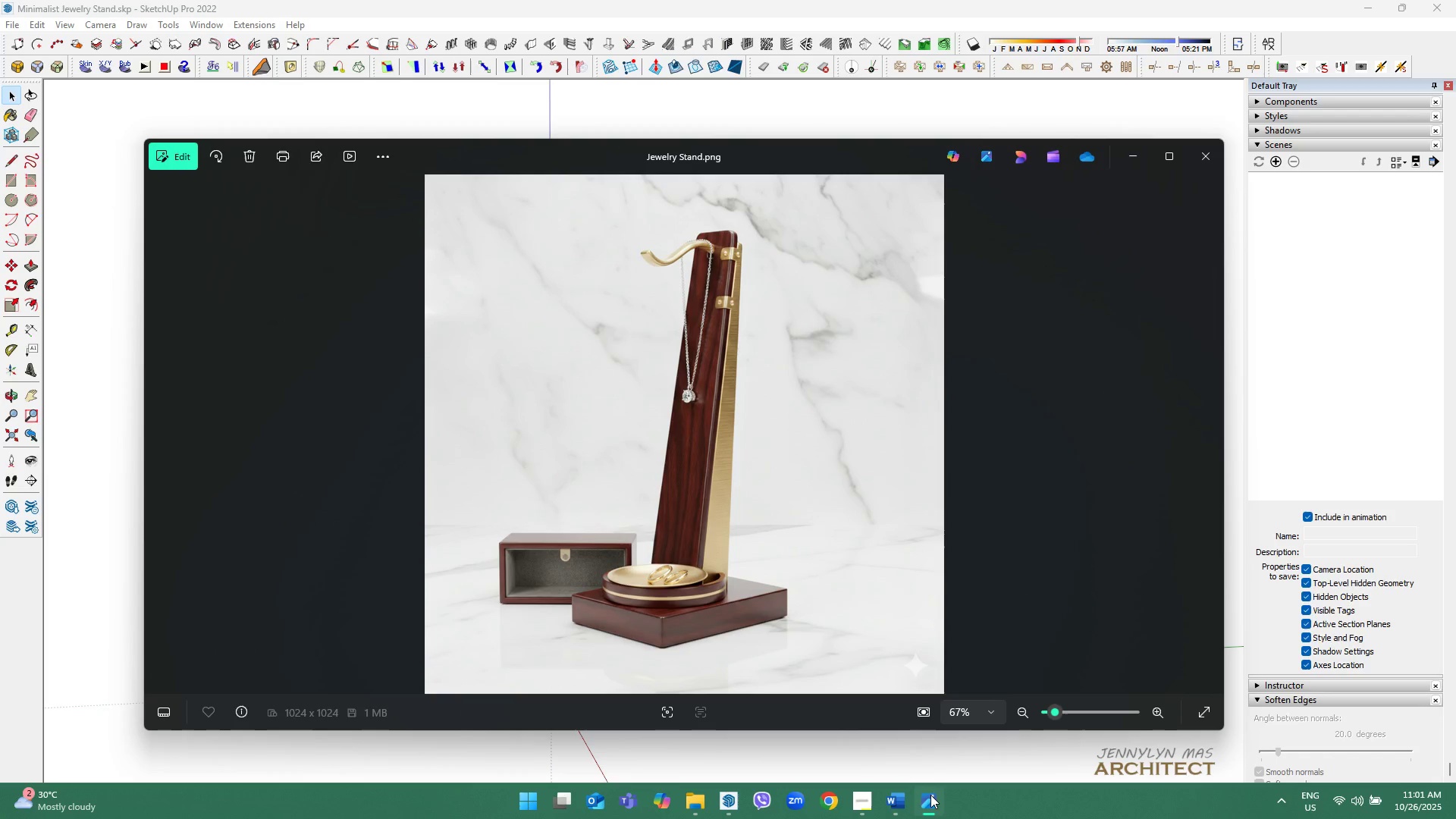 
left_click([930, 795])
 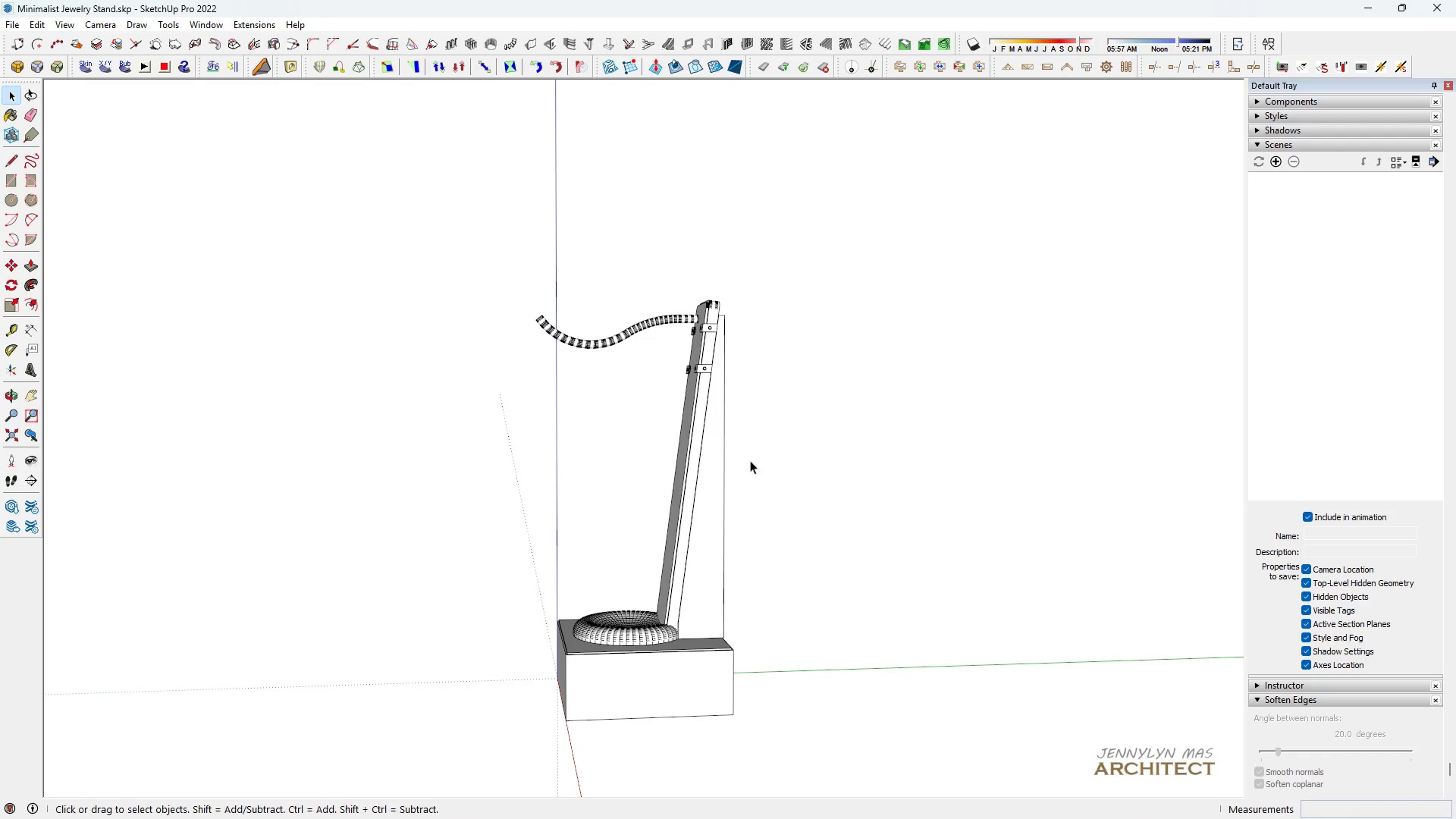 
hold_key(key=Z, duration=0.31)
 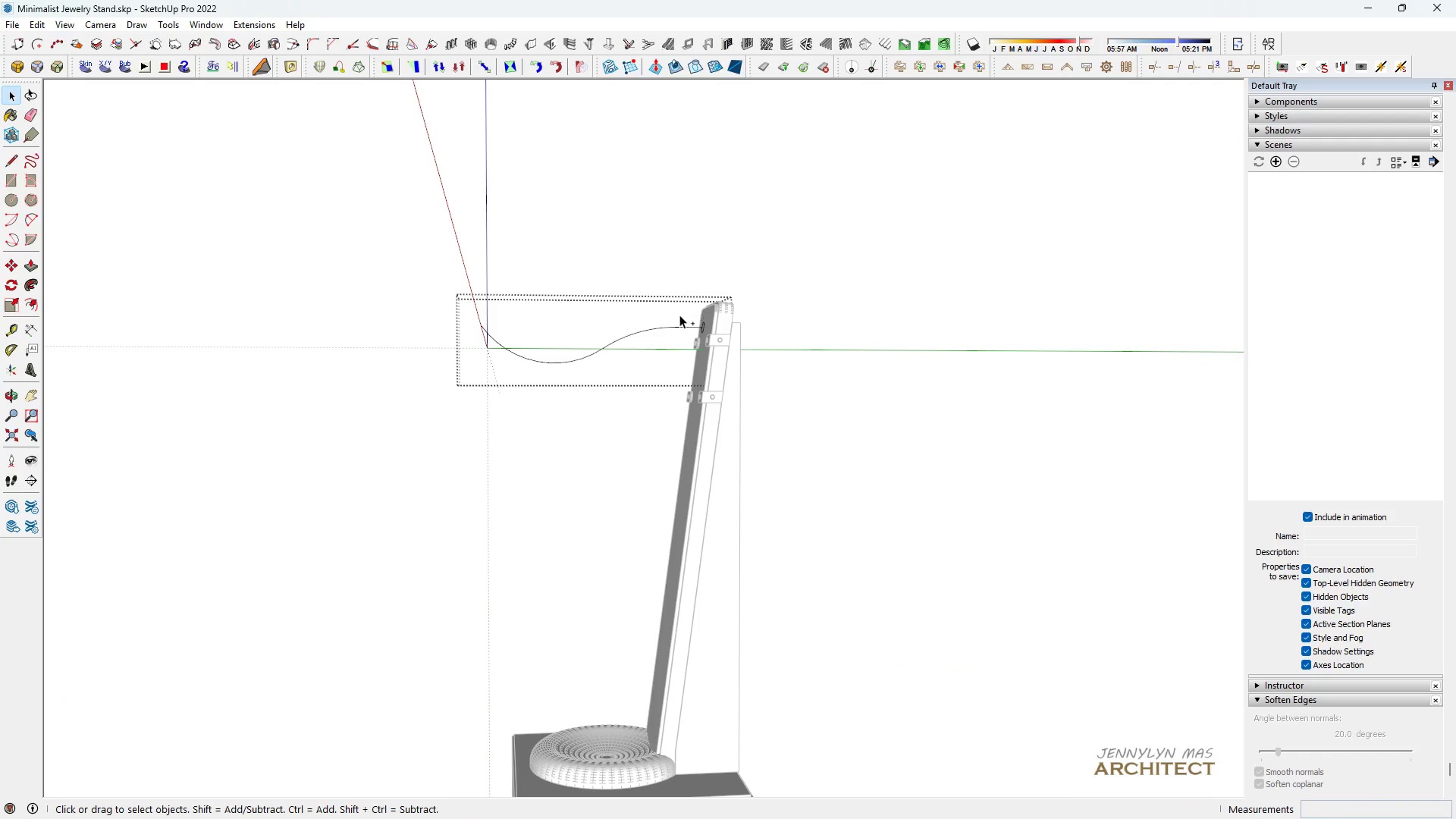 
scroll: coordinate [684, 297], scroll_direction: up, amount: 4.0
 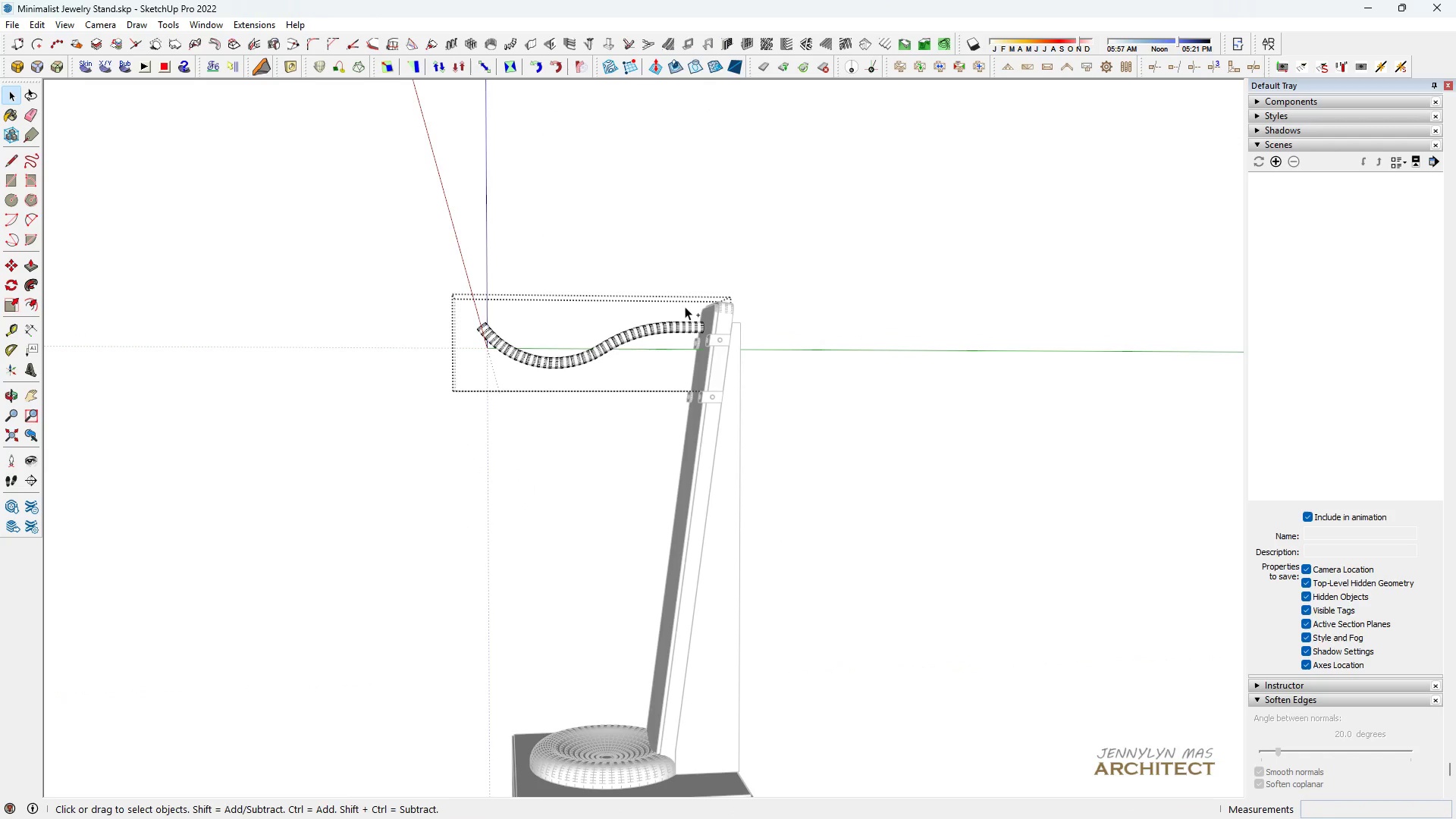 
key(Control+Z)
 